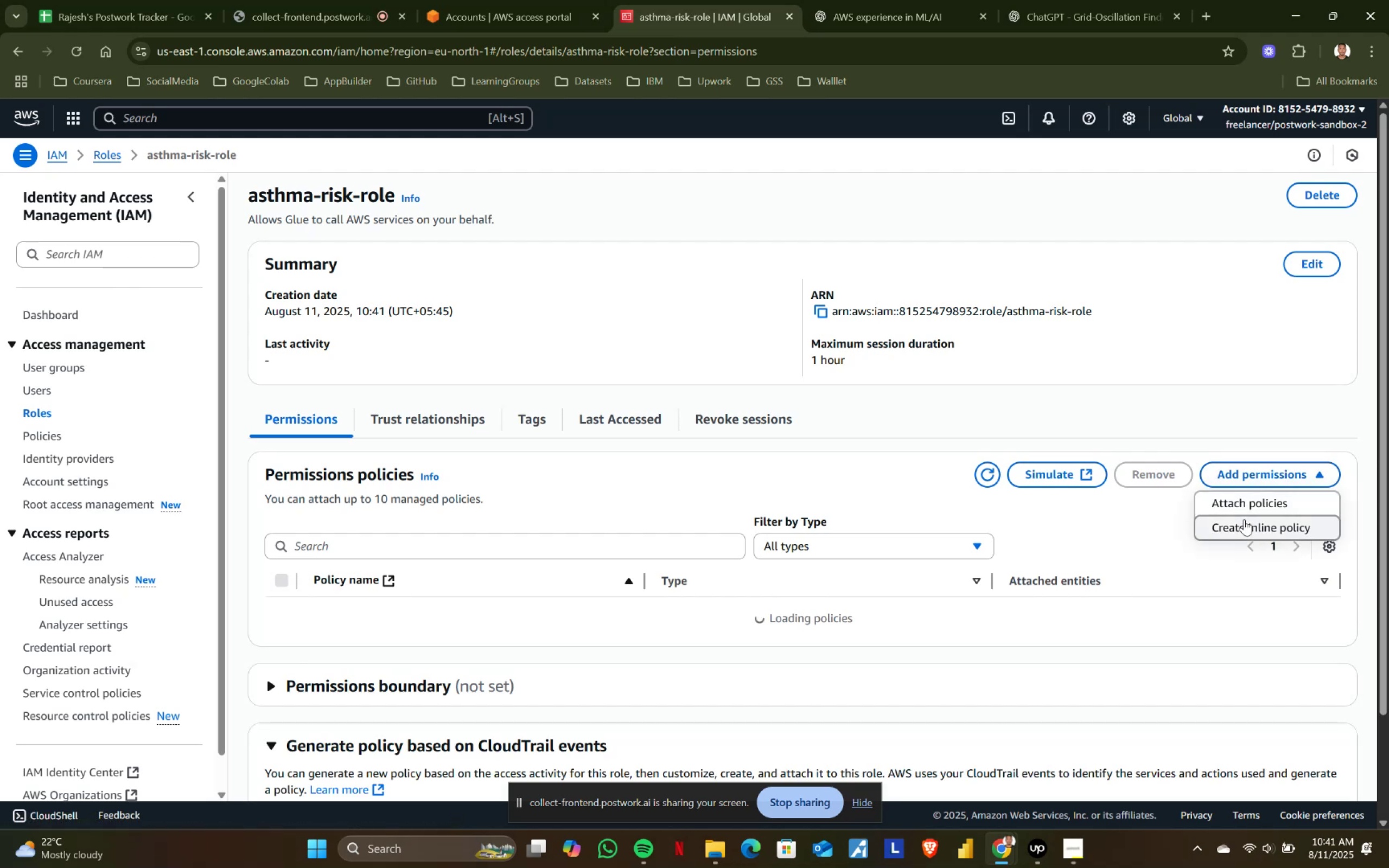 
left_click([1244, 519])
 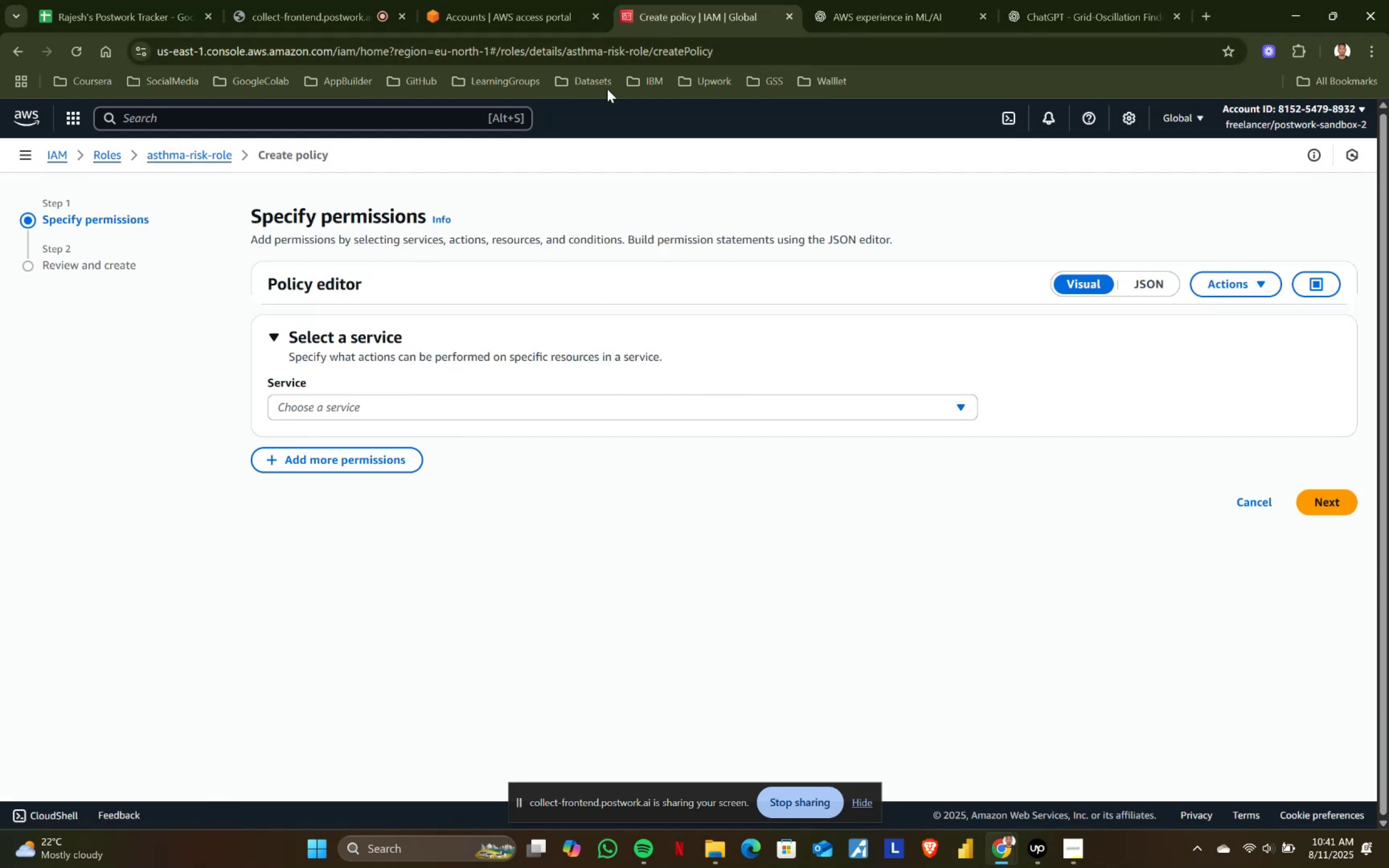 
left_click([303, 404])
 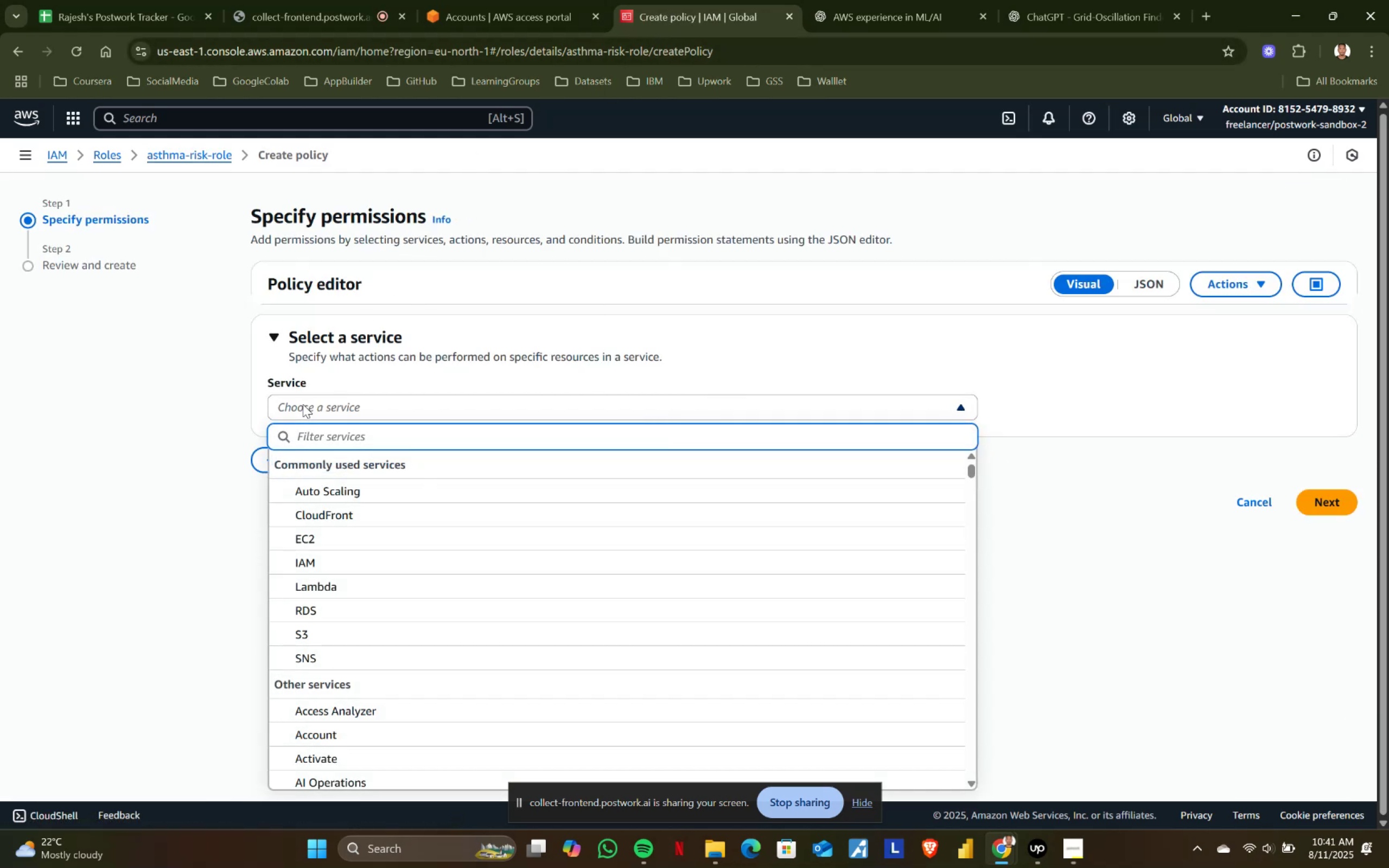 
type(glue)
 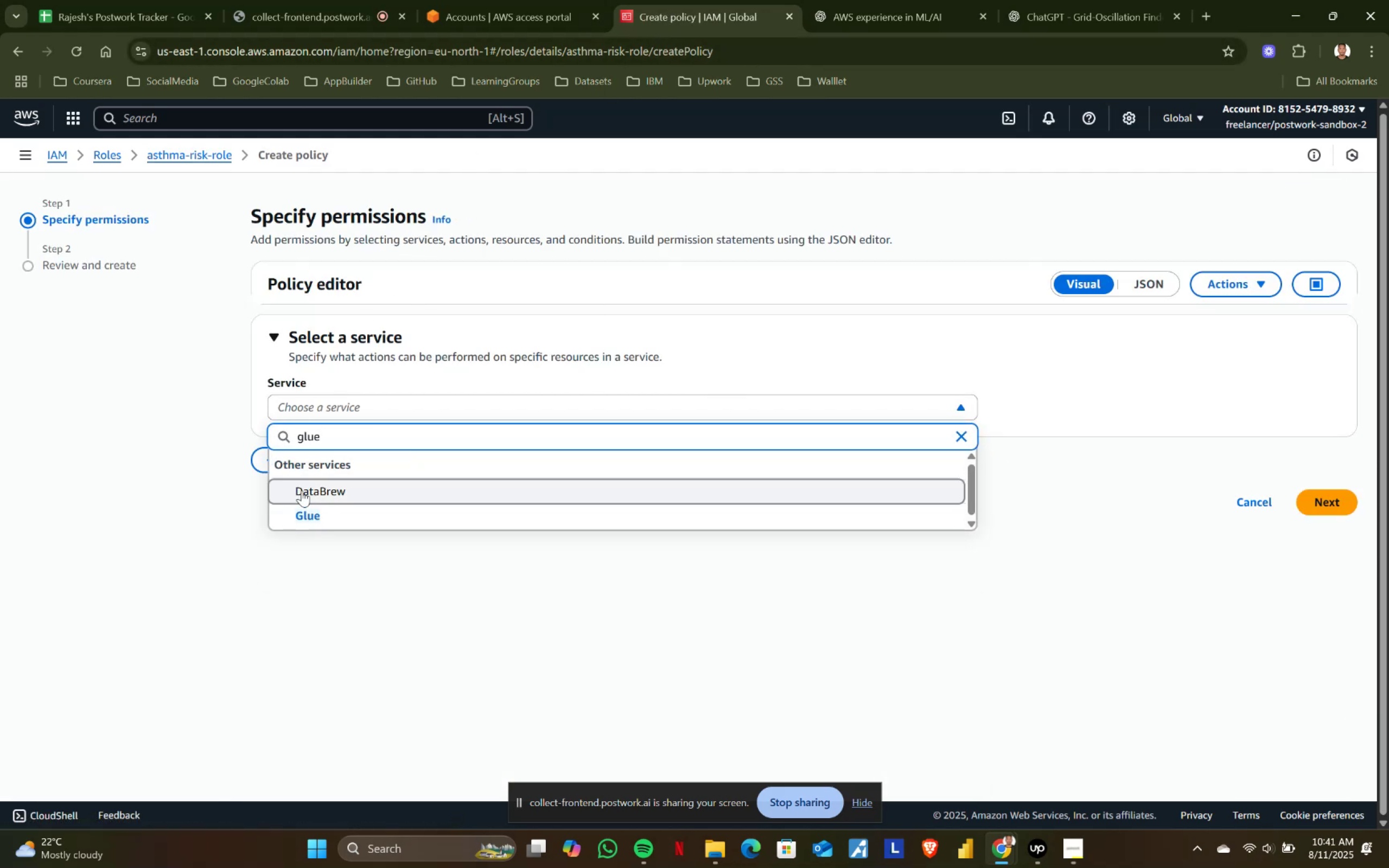 
left_click([302, 510])
 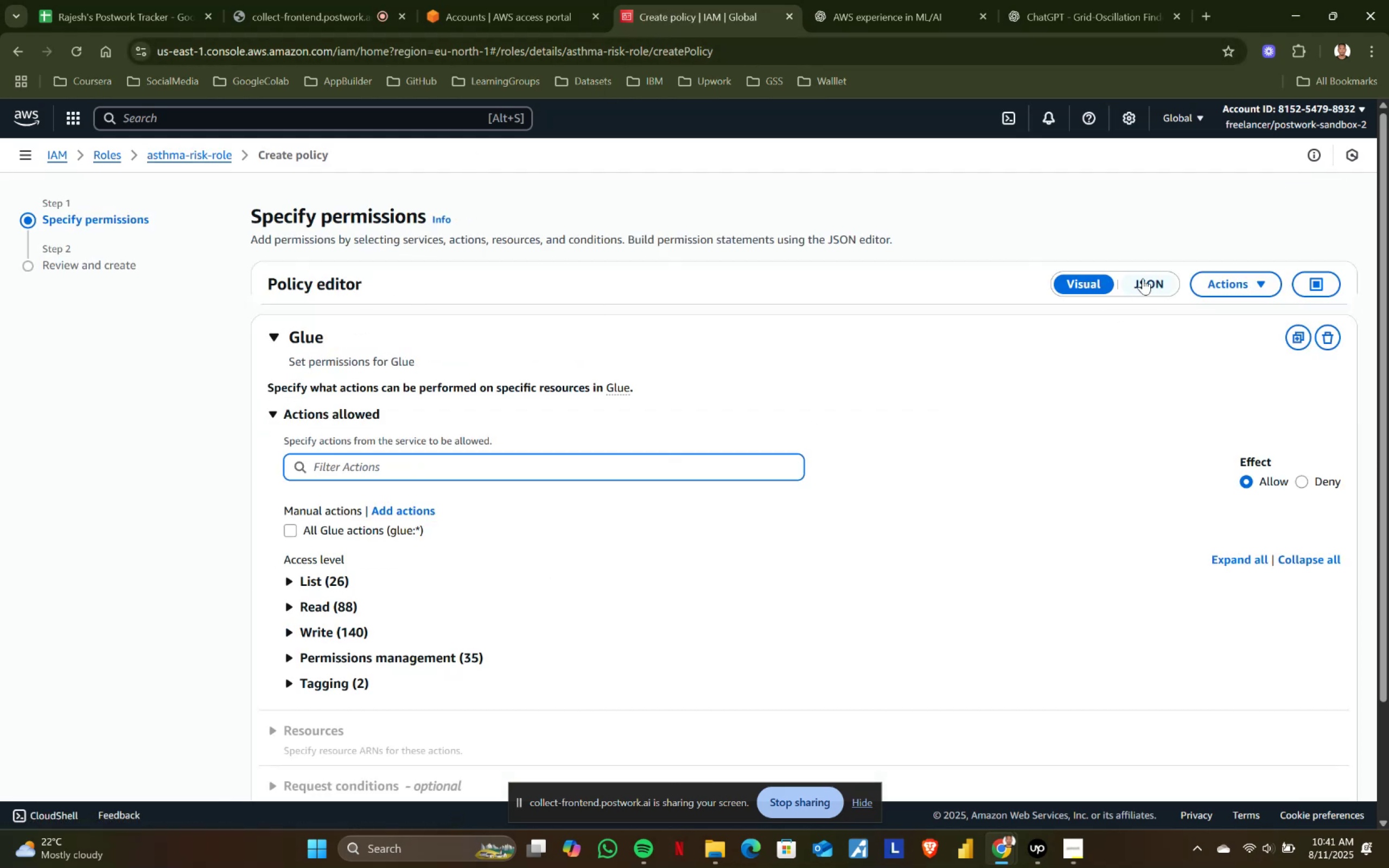 
left_click([1143, 278])
 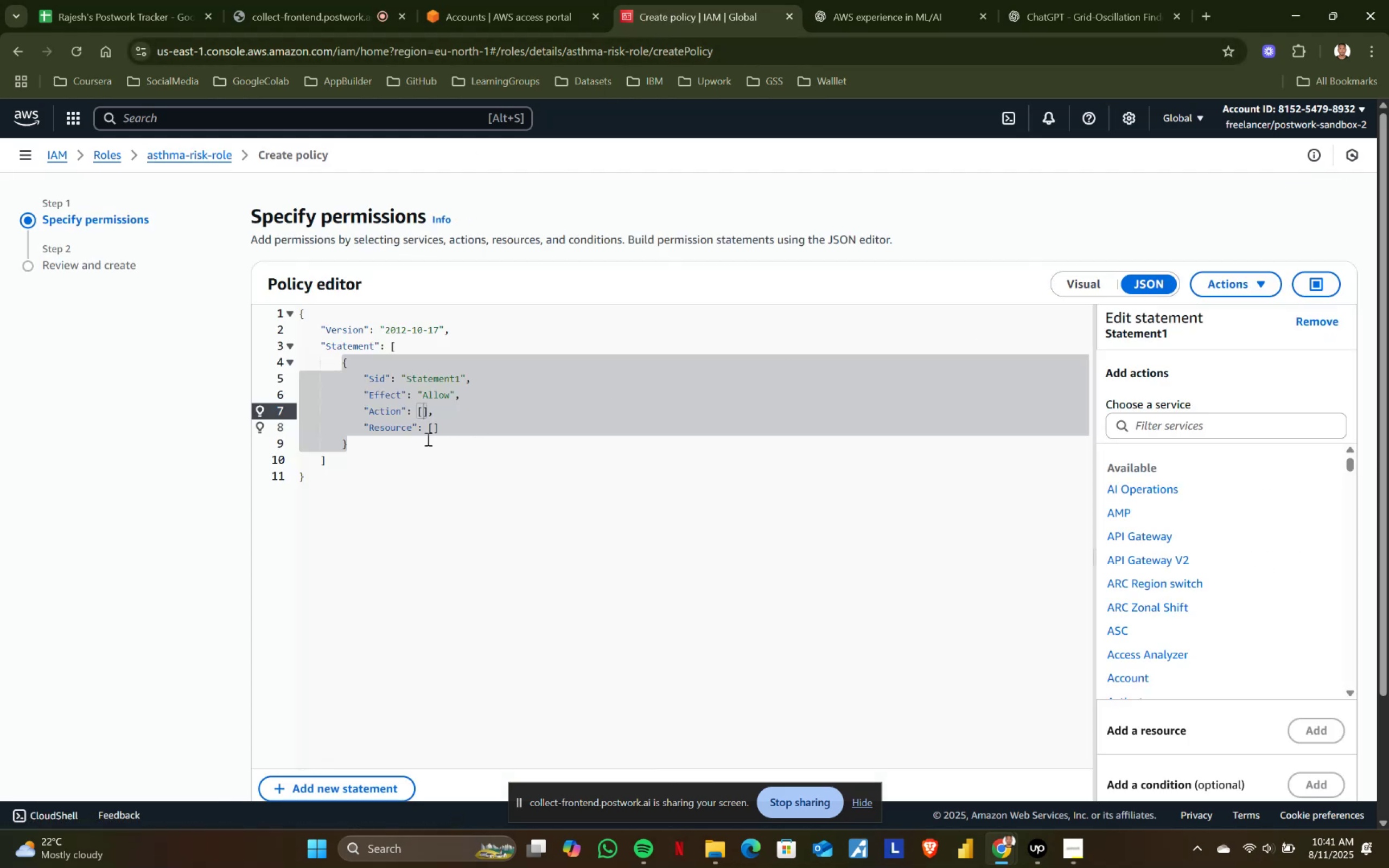 
left_click([397, 462])
 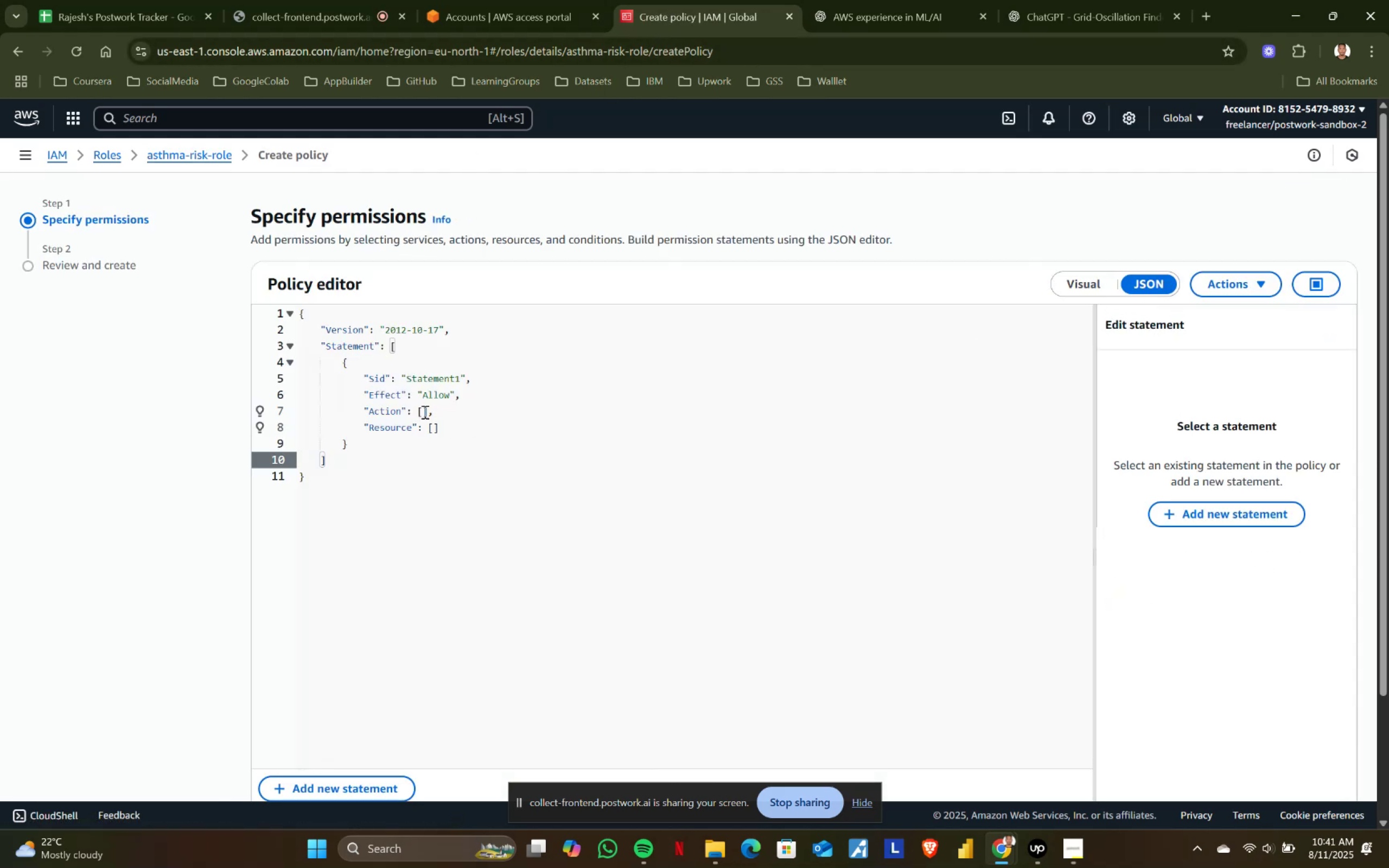 
left_click([424, 411])
 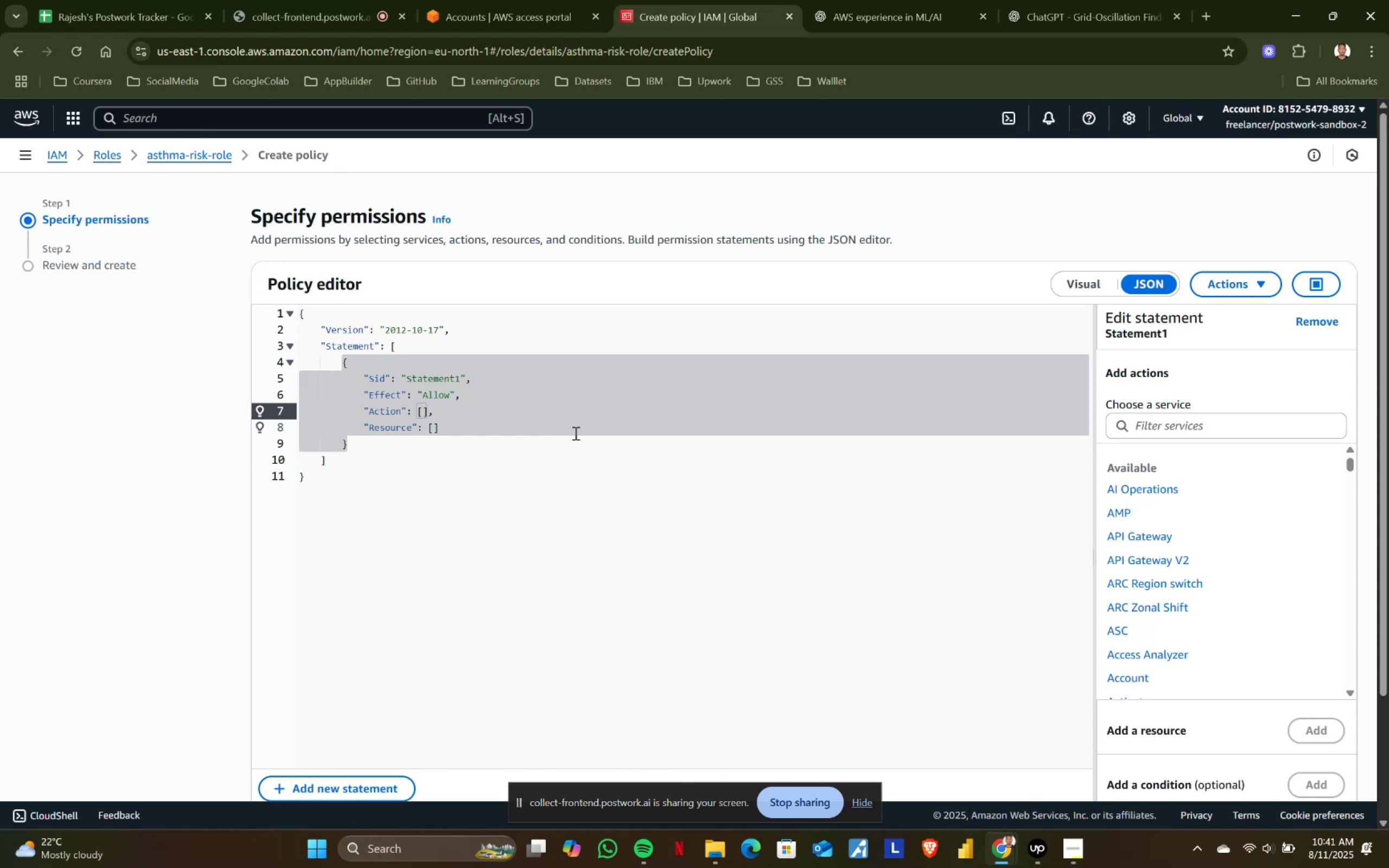 
key(Enter)
 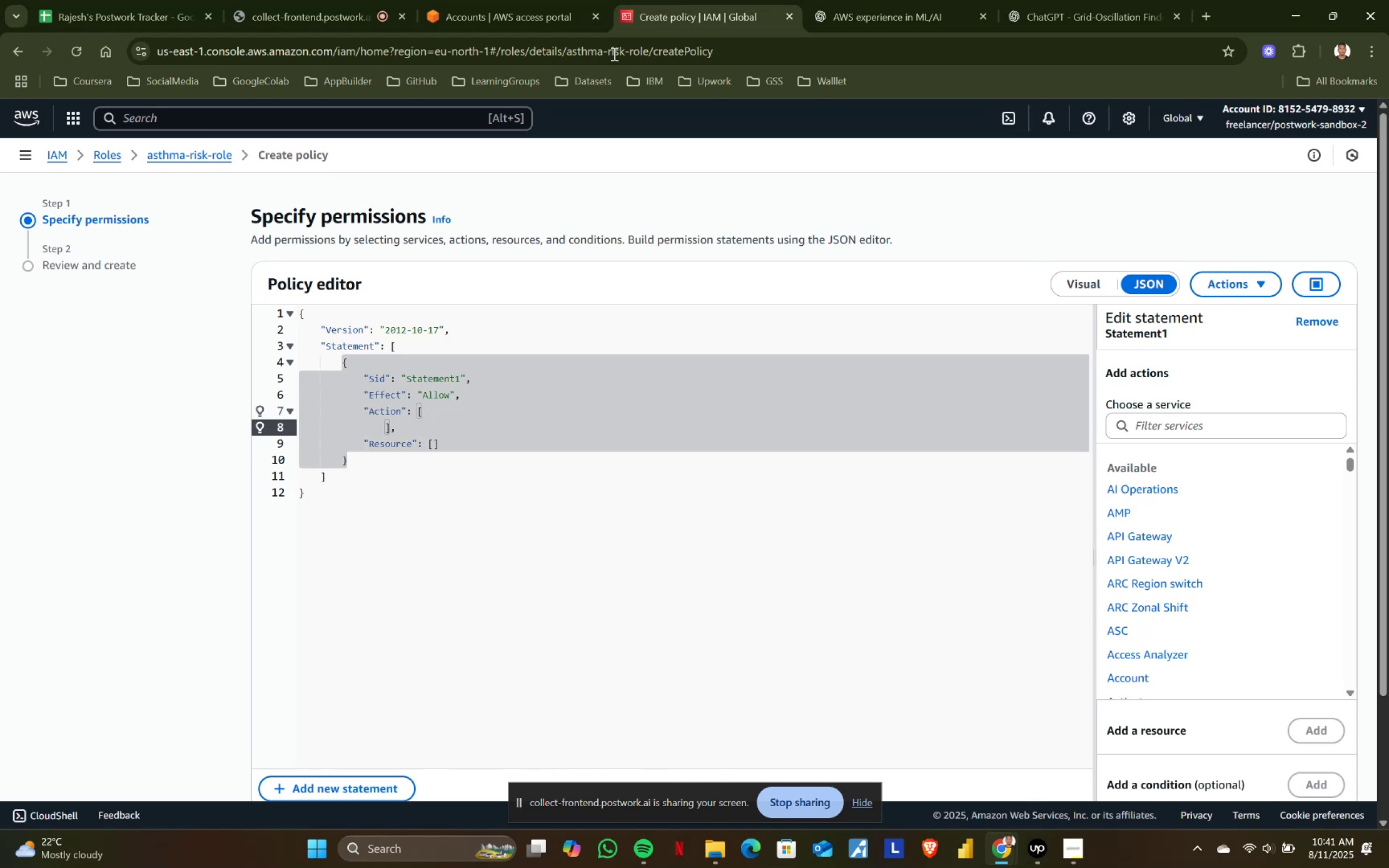 
right_click([659, 16])
 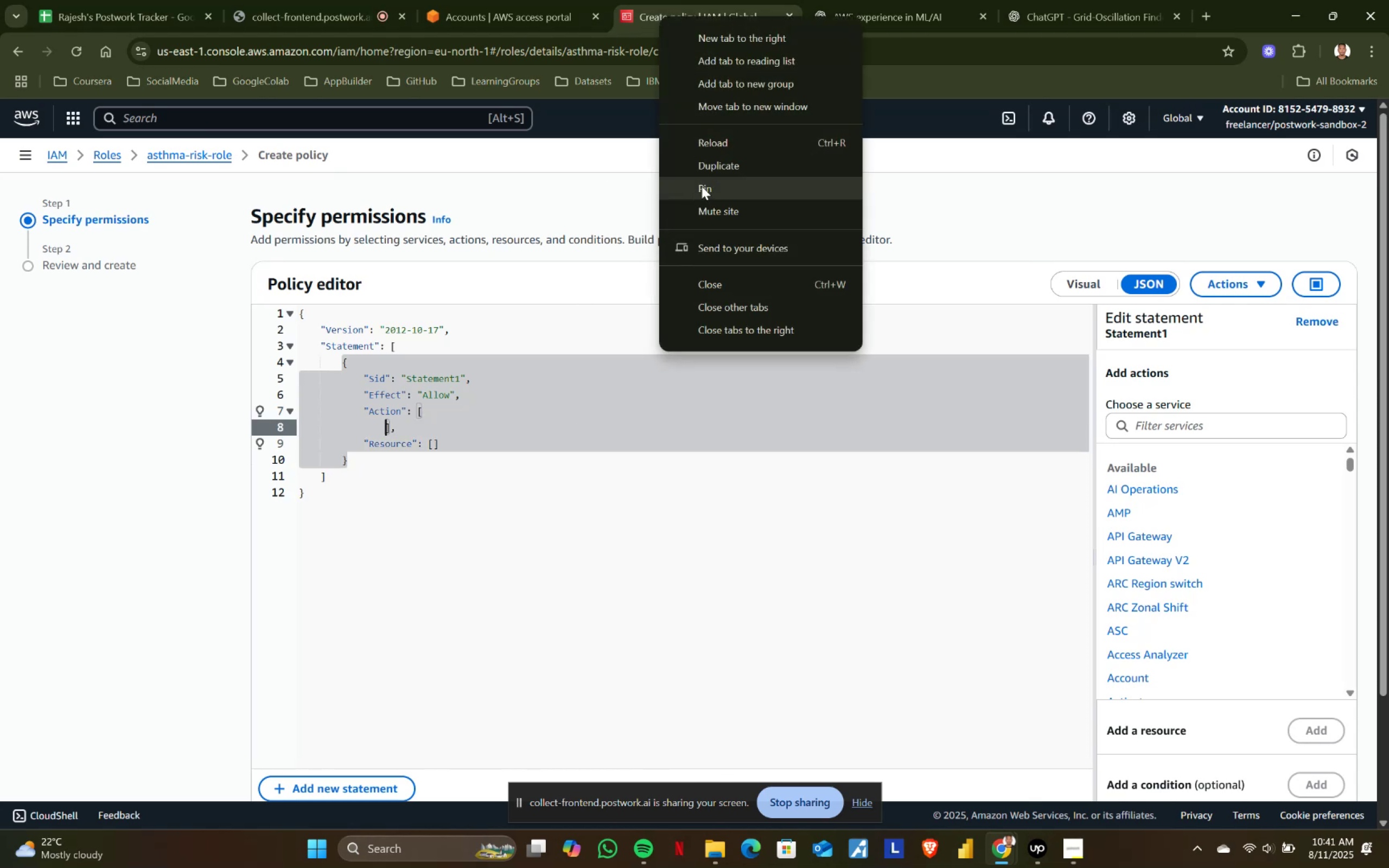 
left_click([728, 166])
 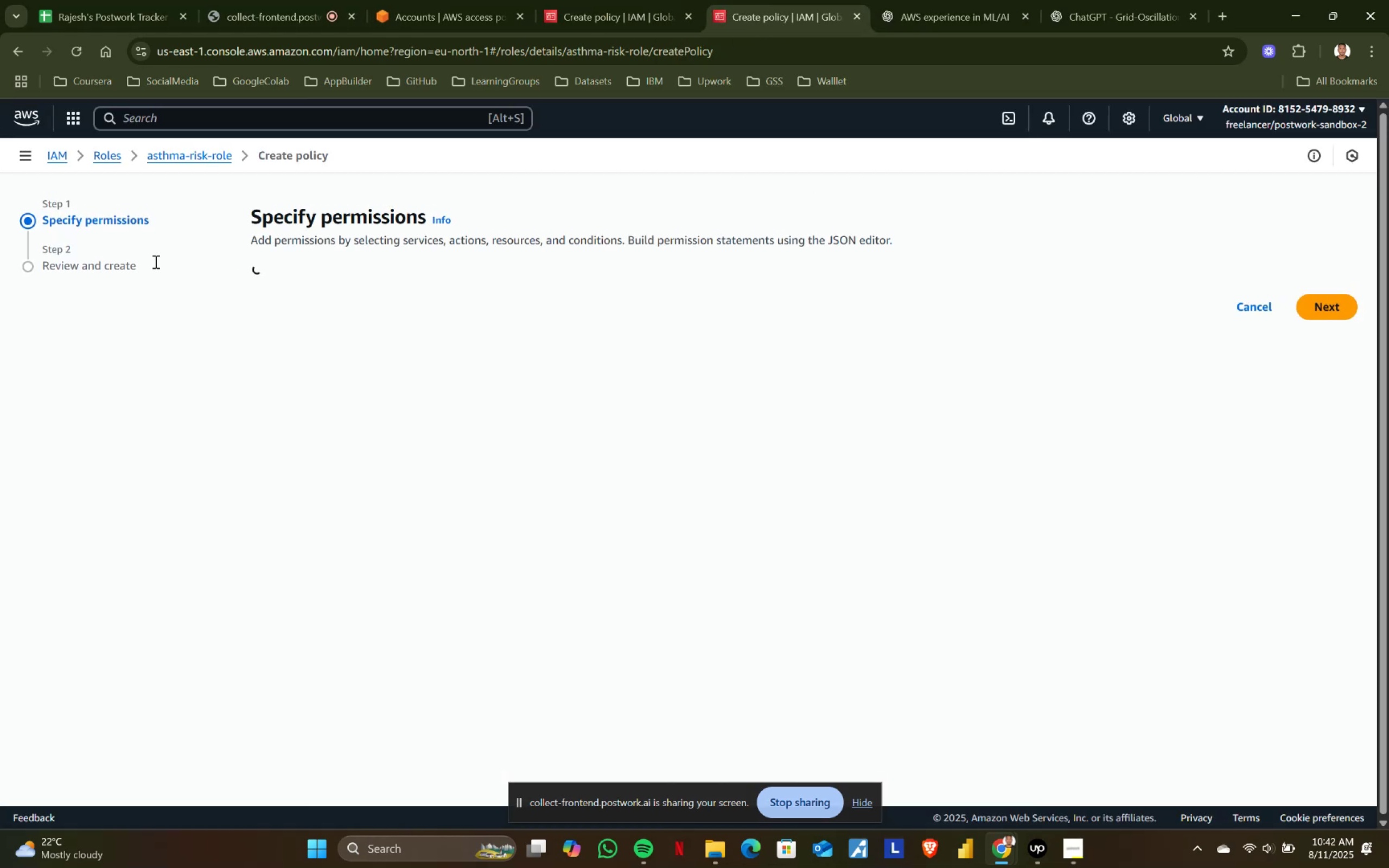 
left_click([103, 162])
 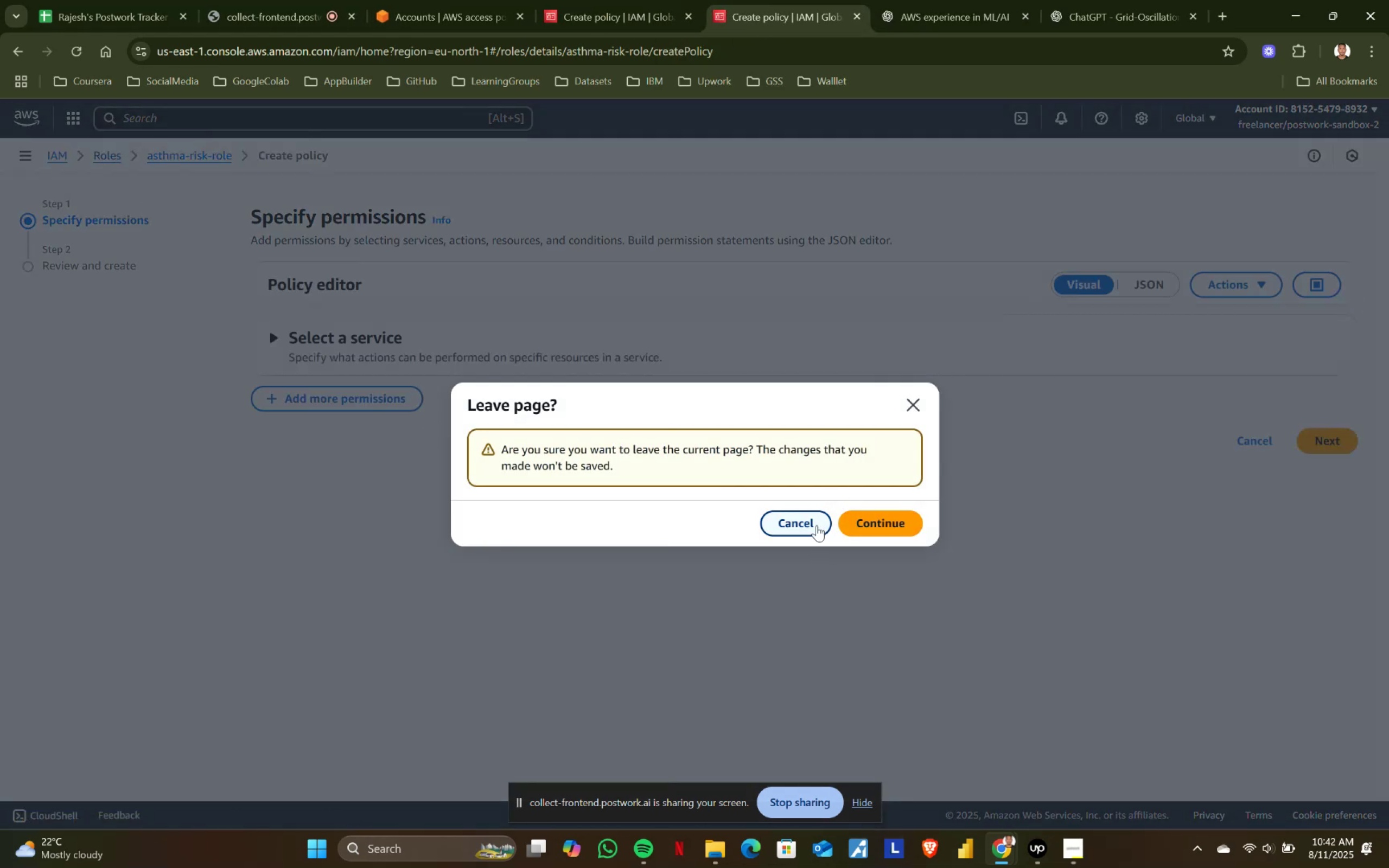 
left_click([849, 525])
 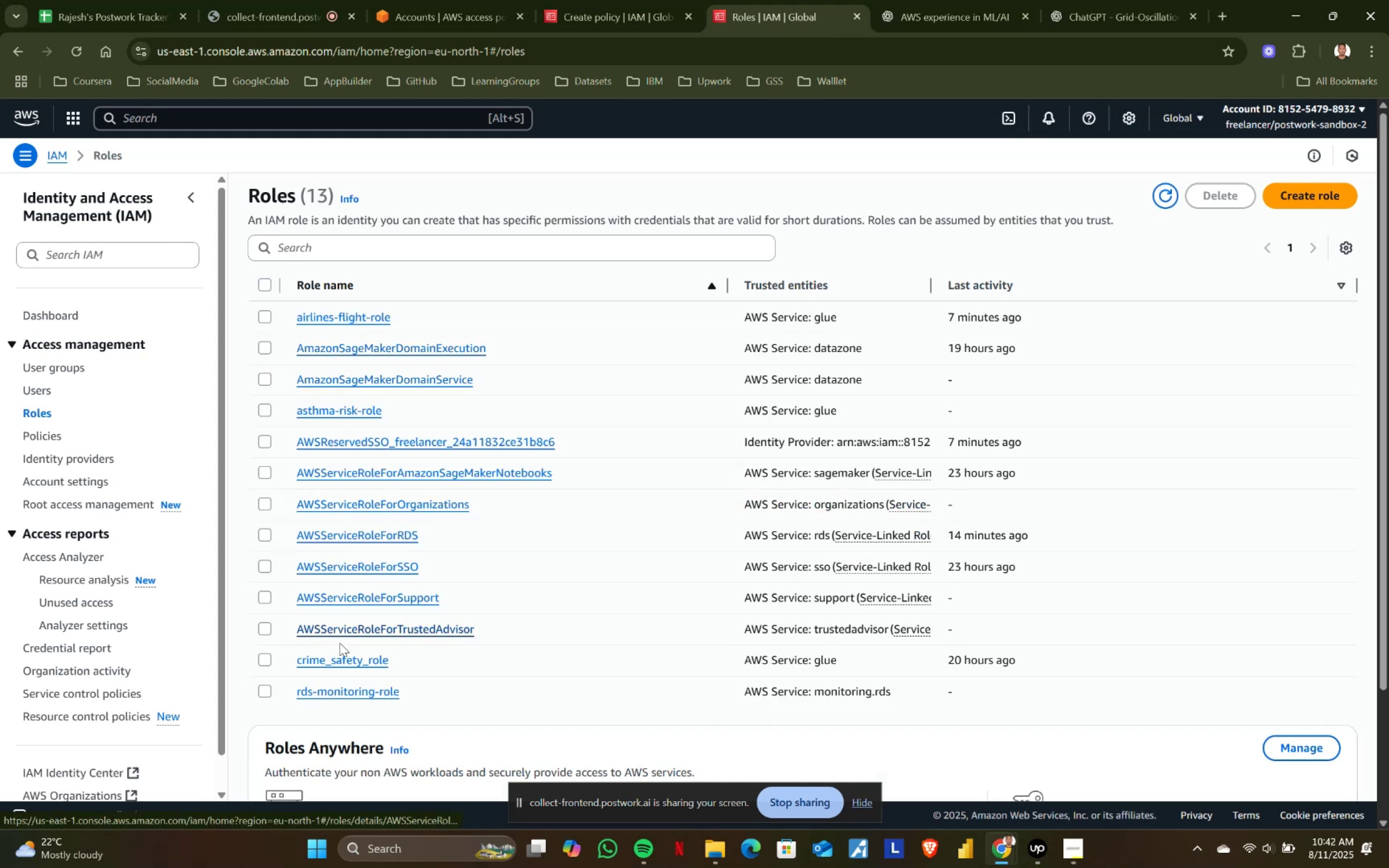 
left_click([345, 659])
 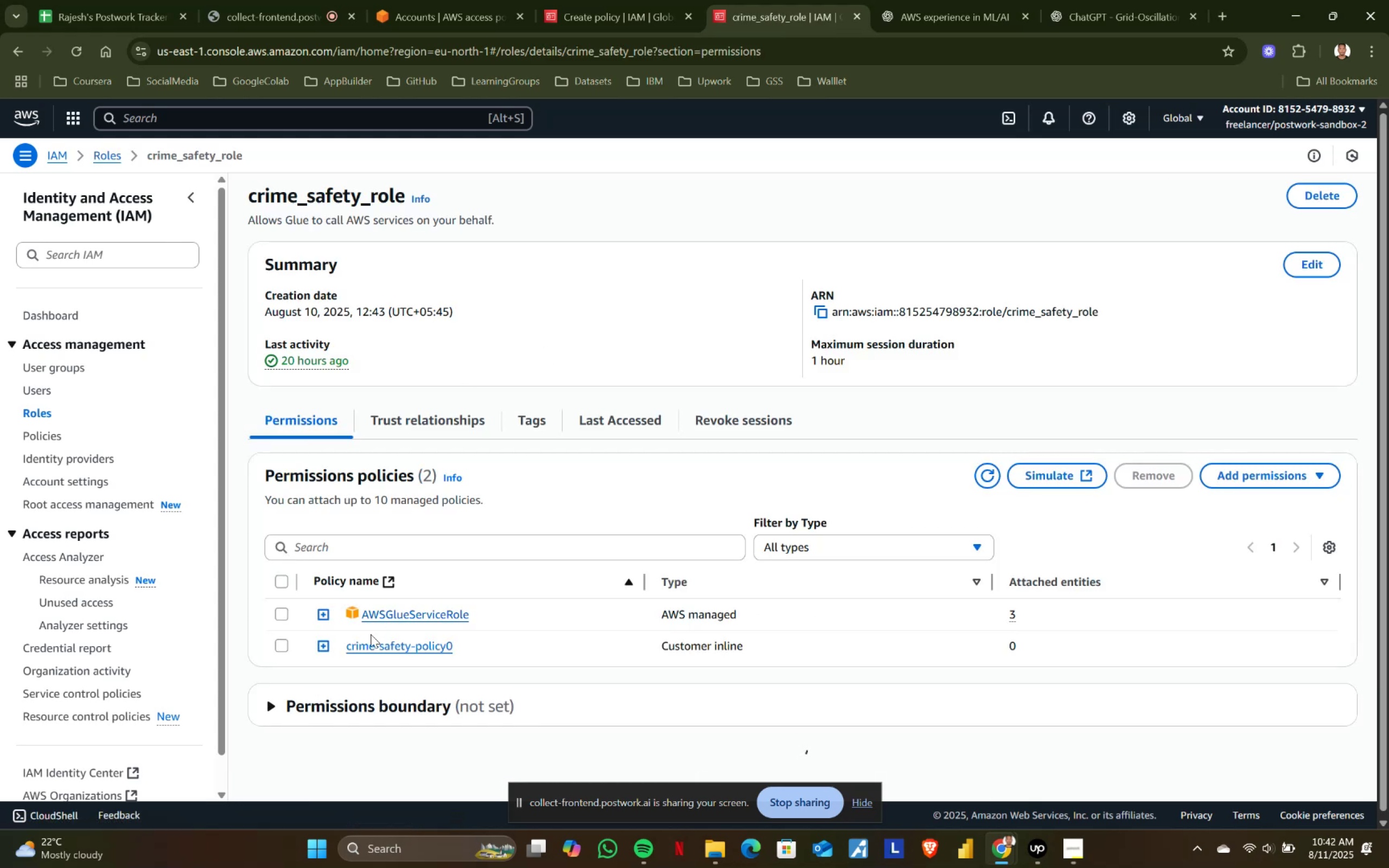 
left_click([385, 648])
 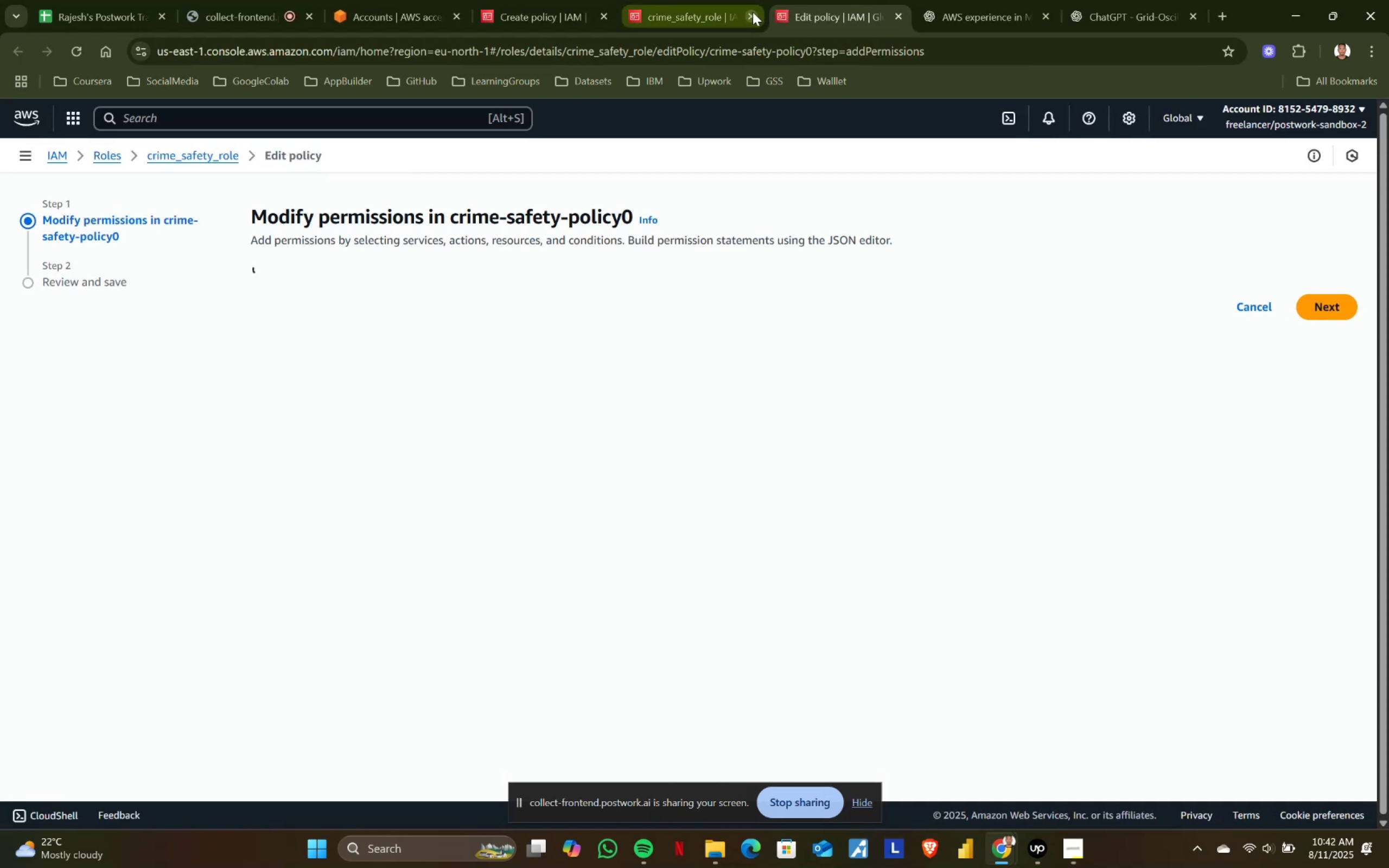 
left_click([646, 12])
 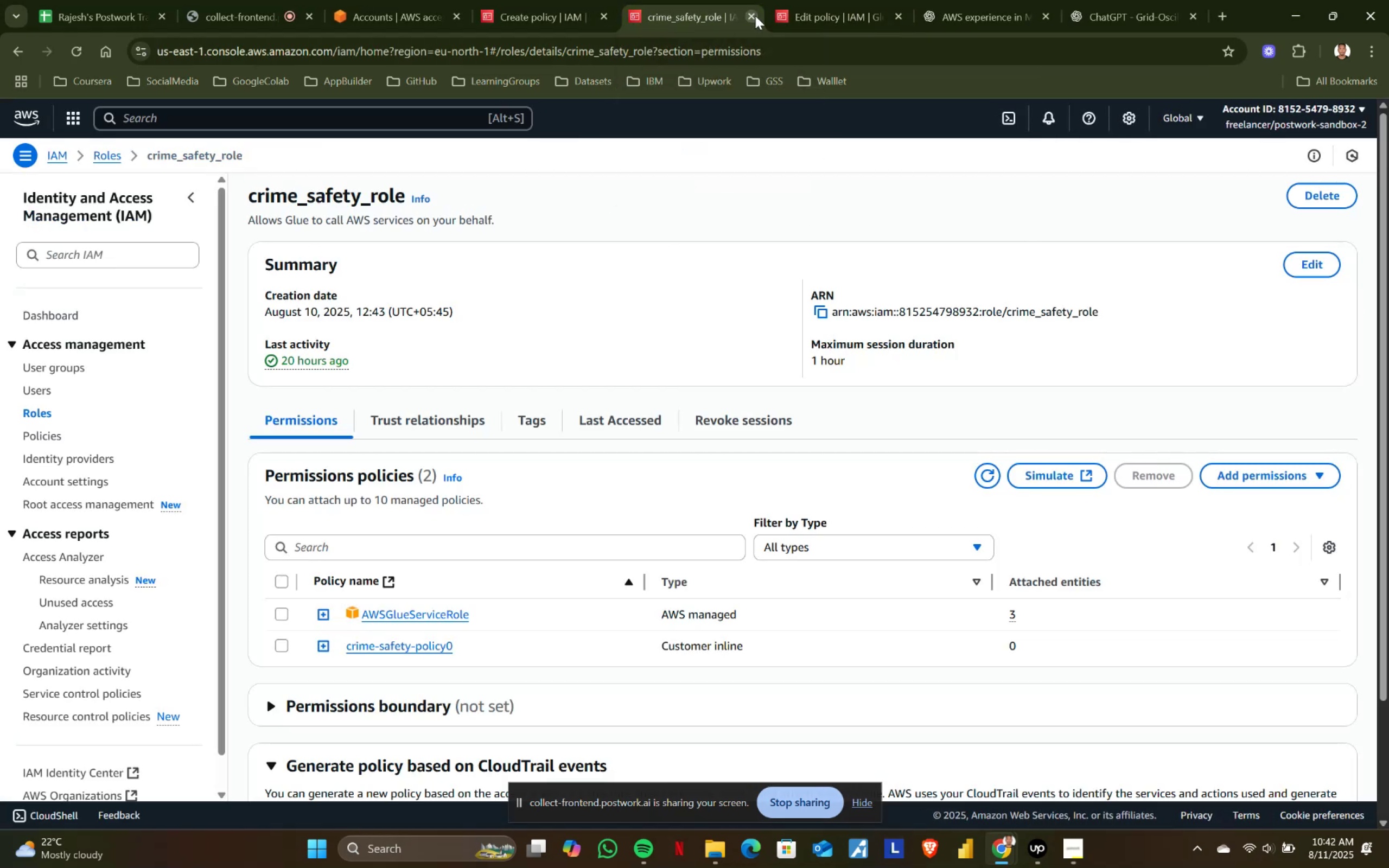 
left_click([755, 16])
 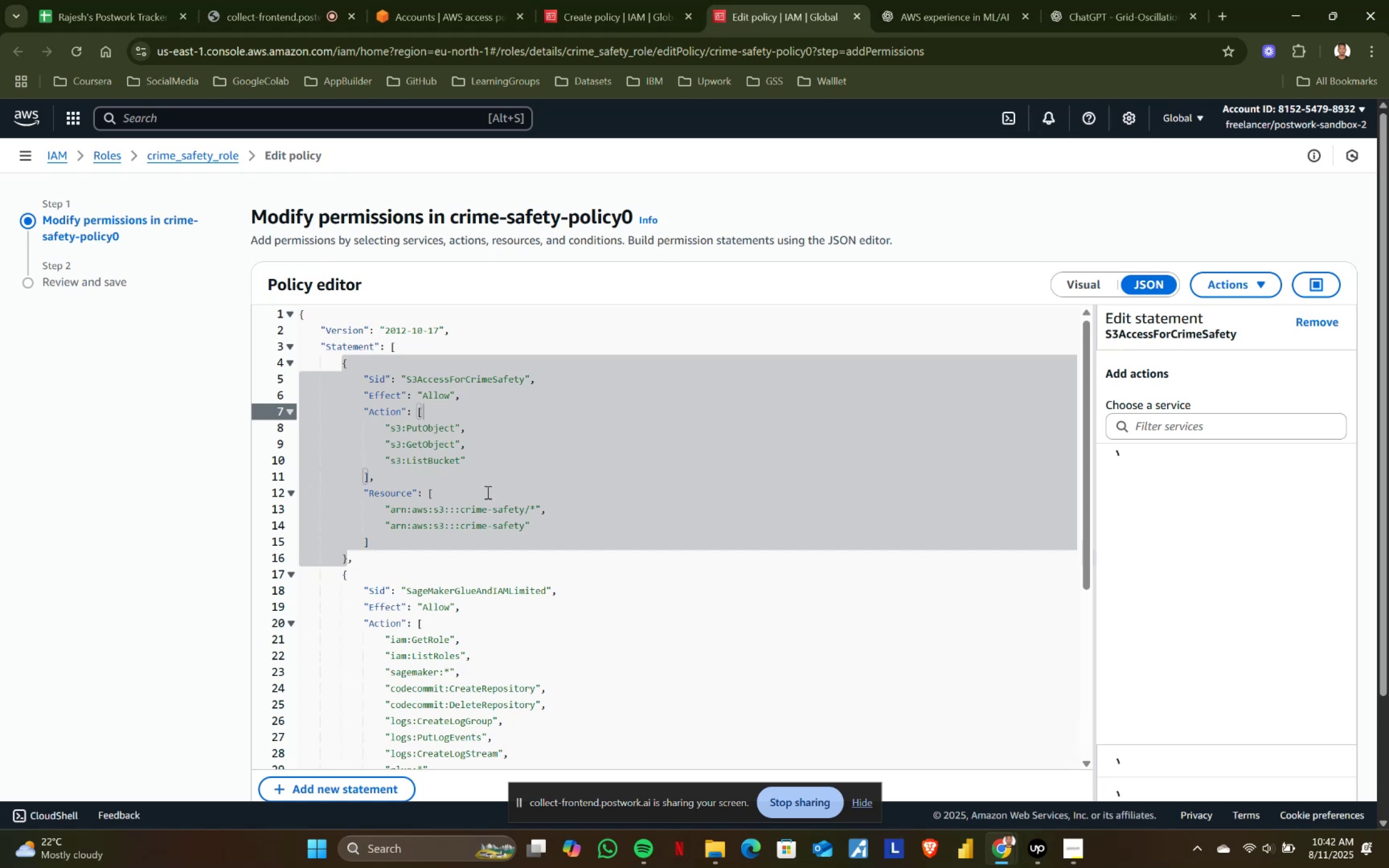 
left_click([487, 492])
 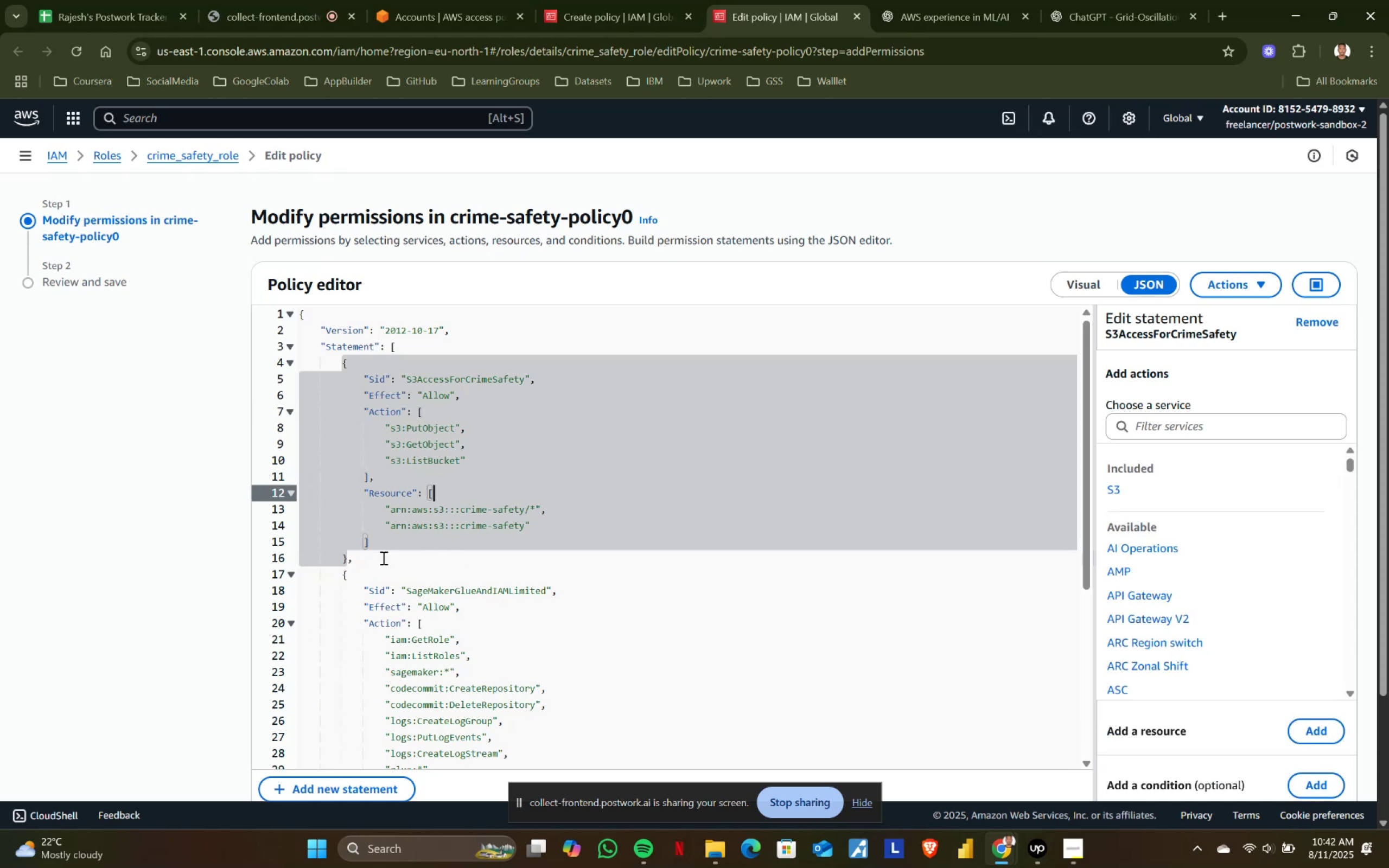 
left_click_drag(start_coordinate=[347, 554], to_coordinate=[300, 314])
 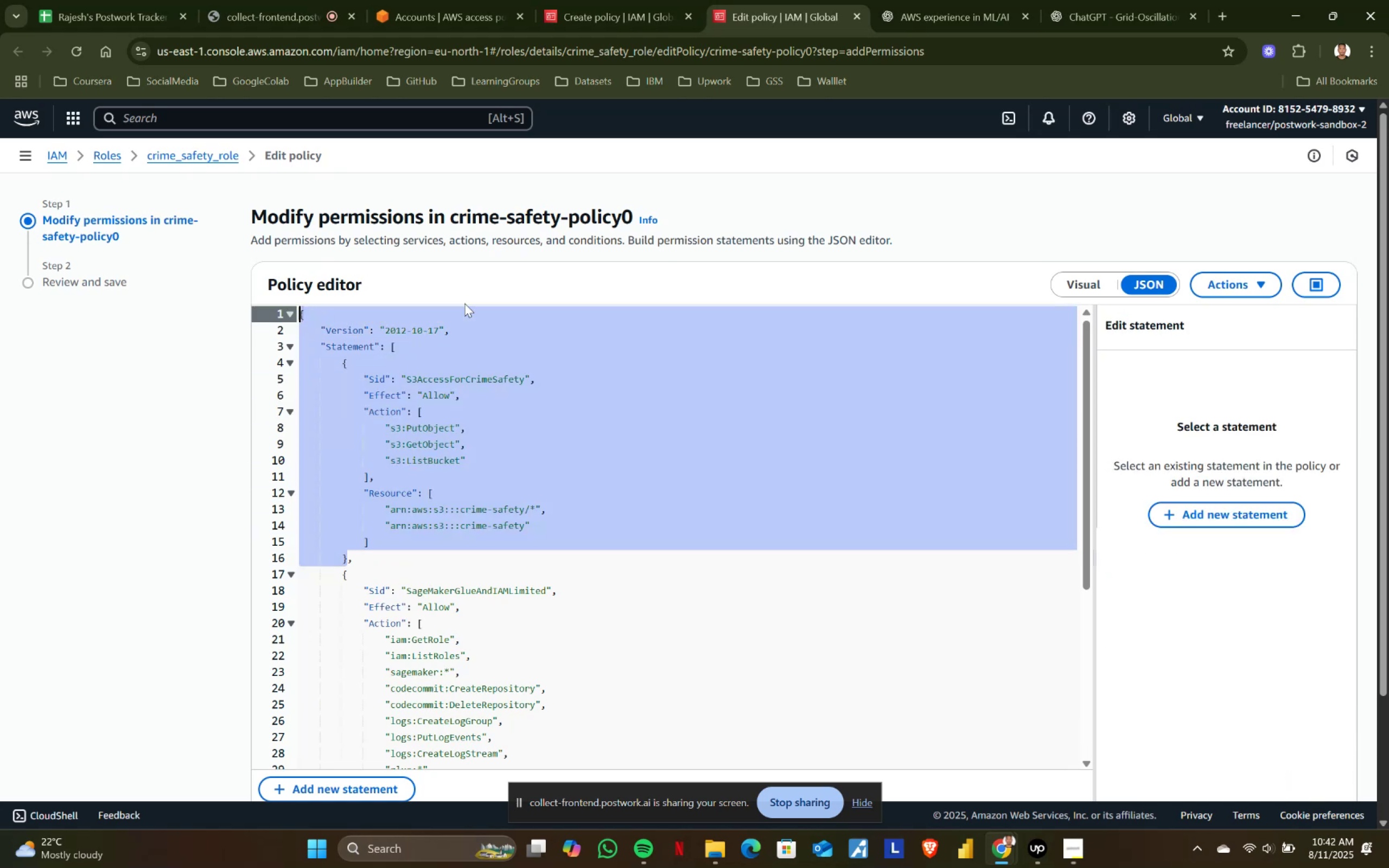 
key(Control+ControlLeft)
 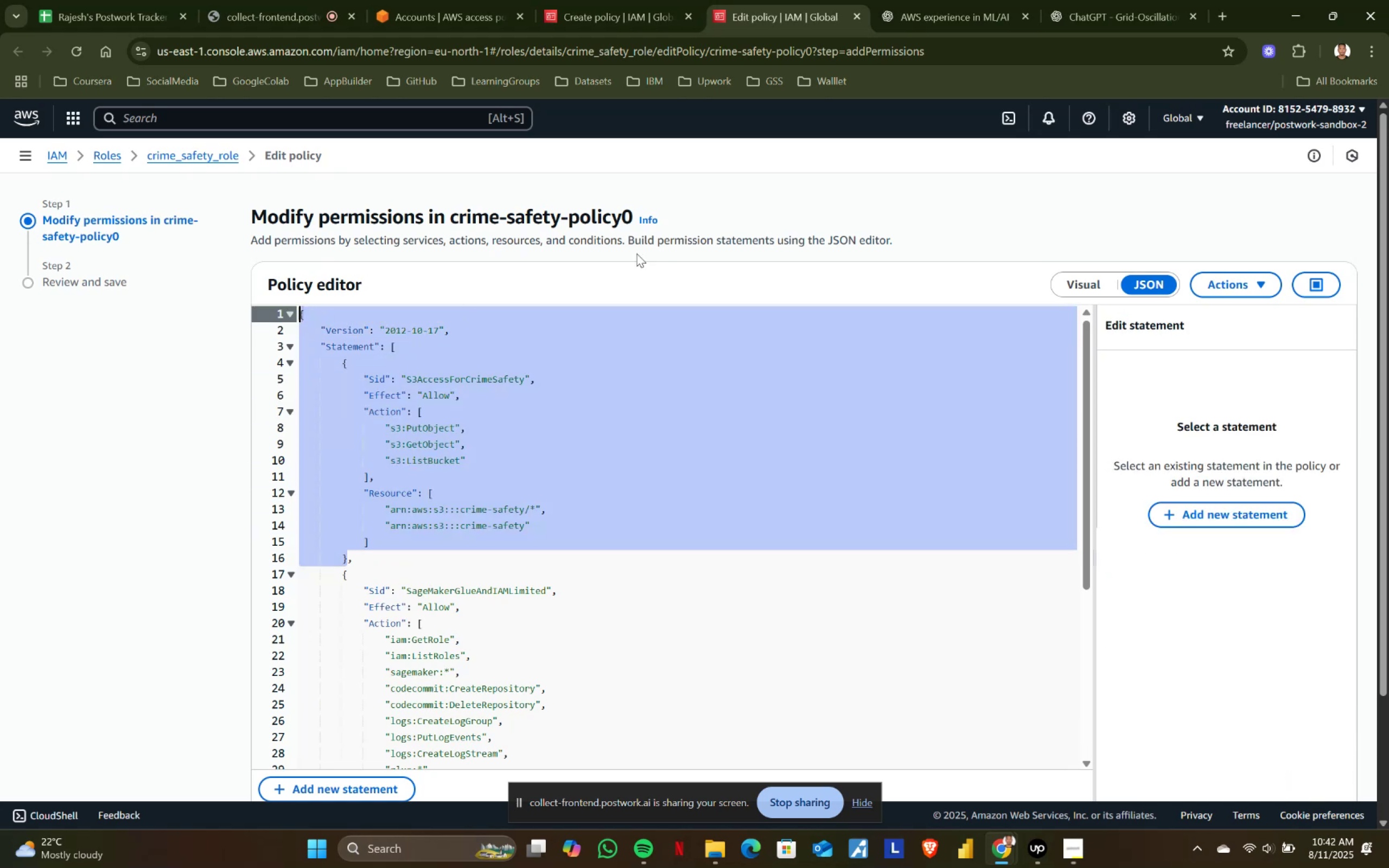 
key(Control+C)
 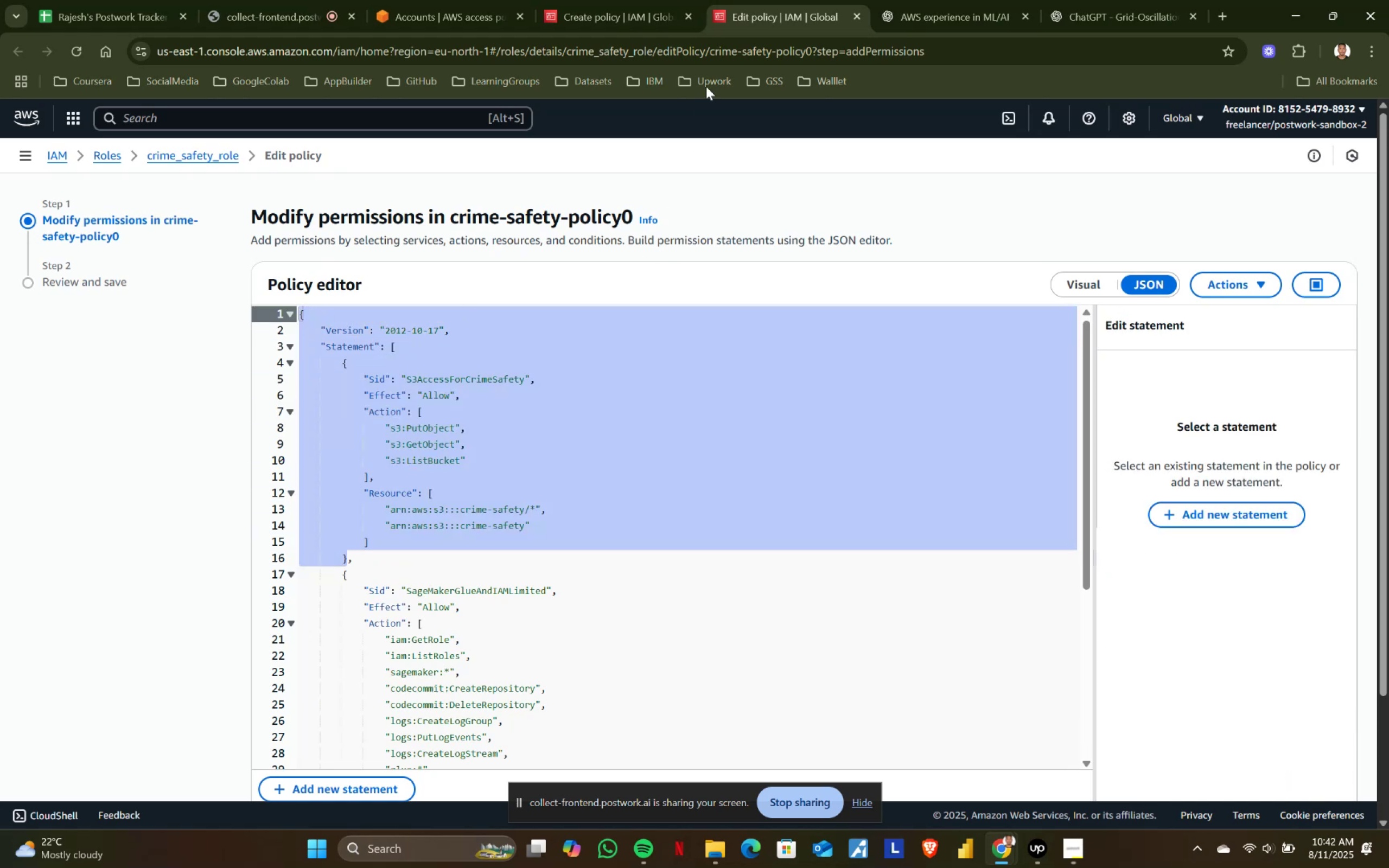 
key(Control+ControlLeft)
 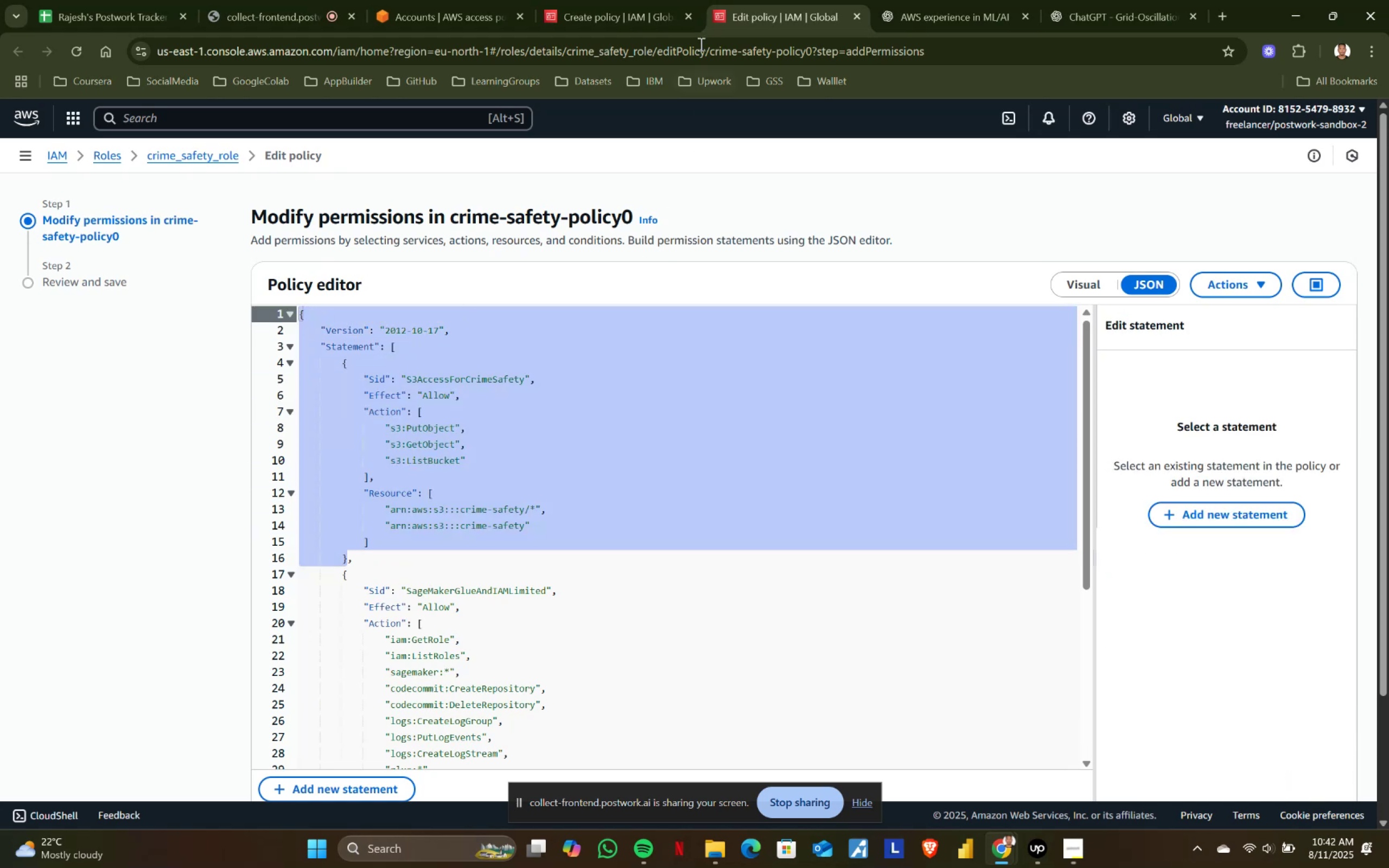 
key(Control+C)
 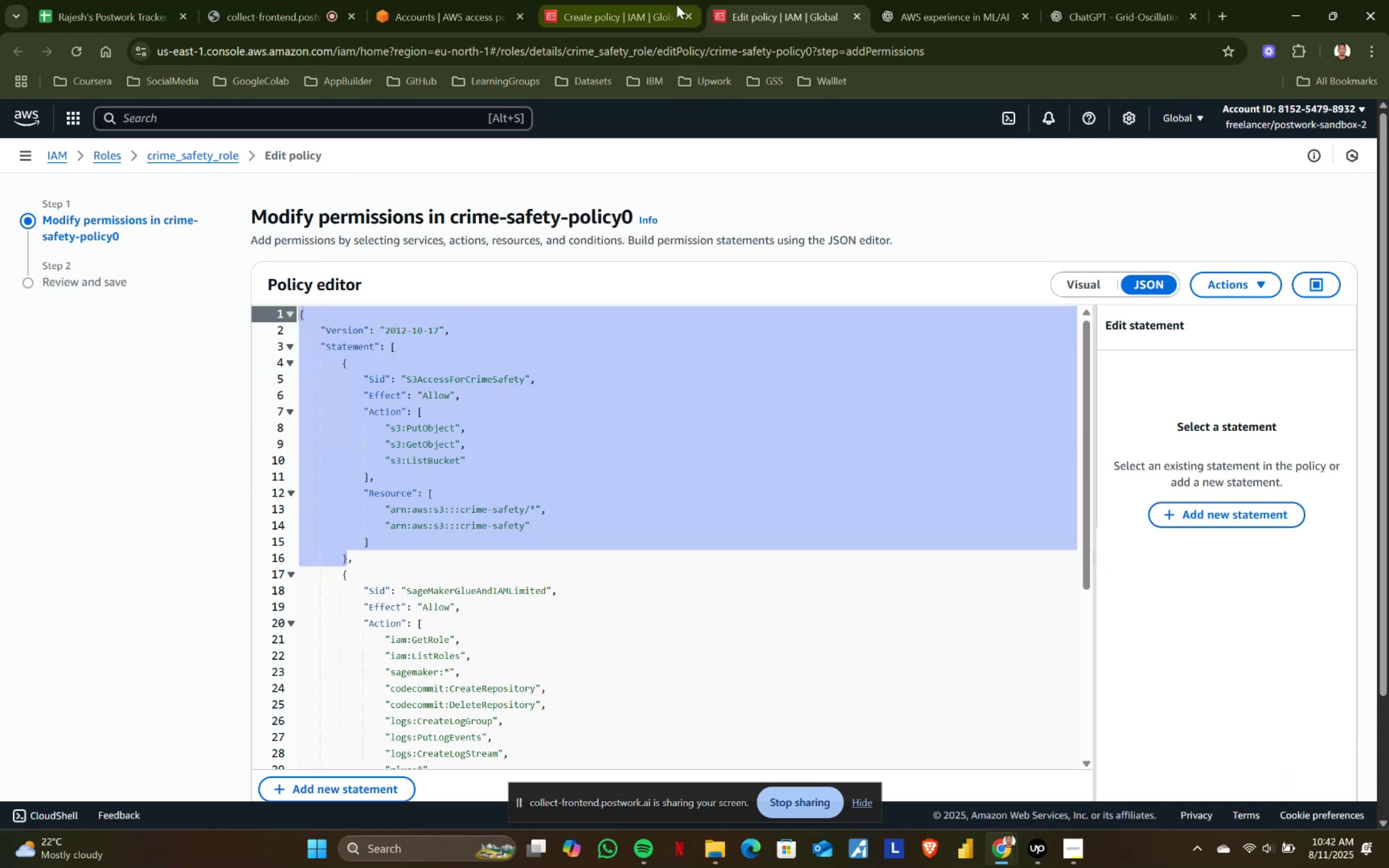 
left_click([674, 3])
 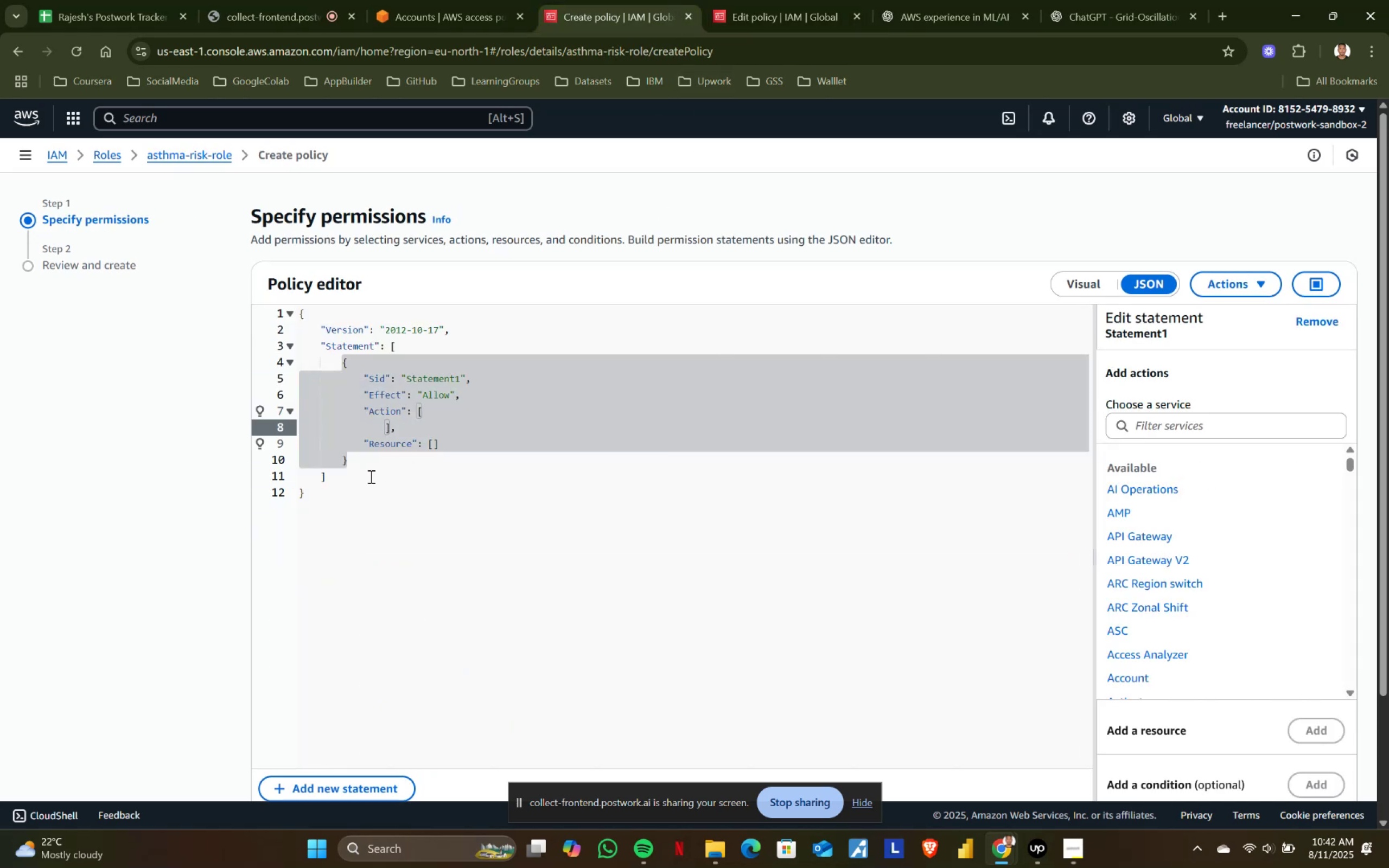 
left_click([364, 477])
 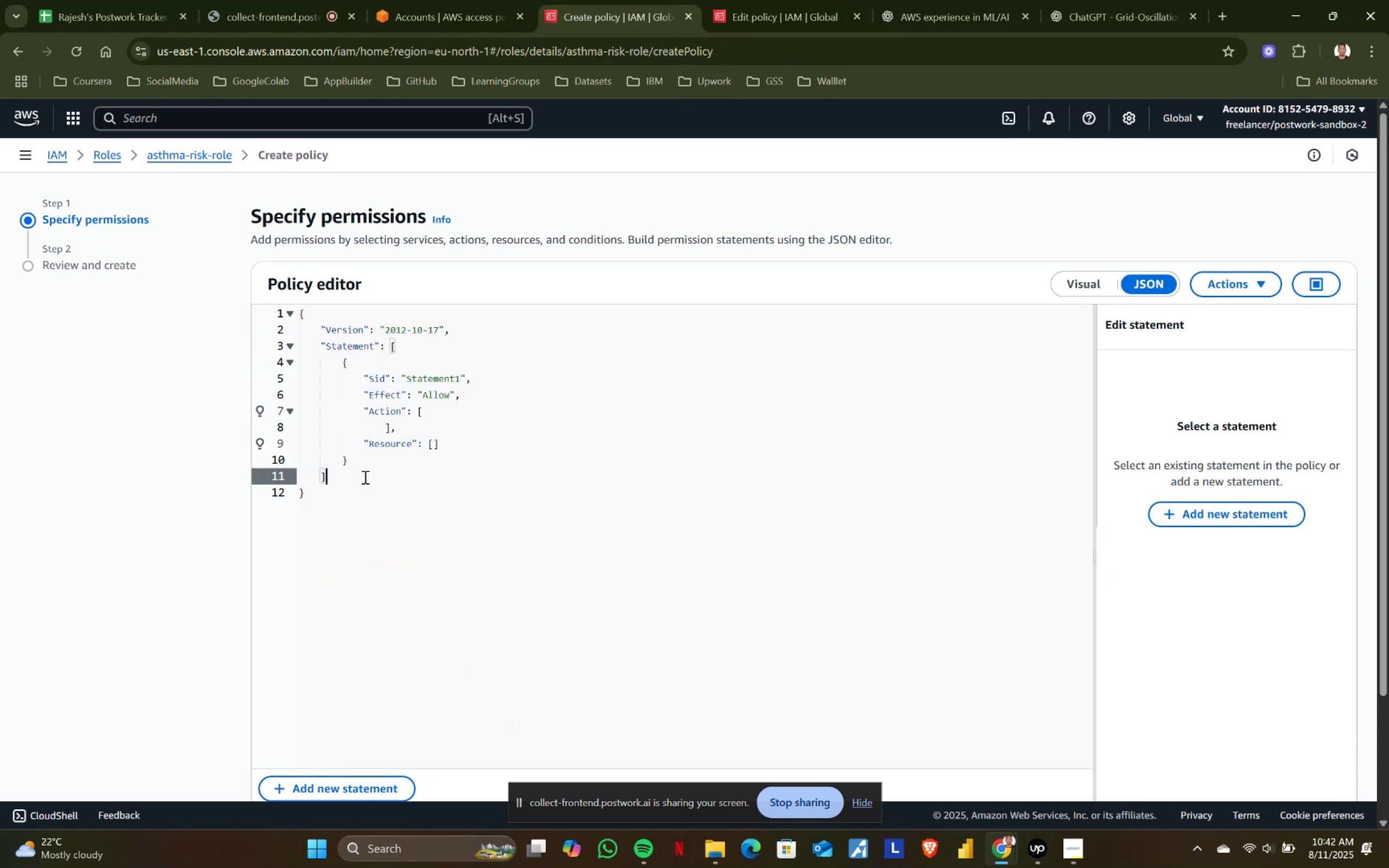 
key(Control+ControlLeft)
 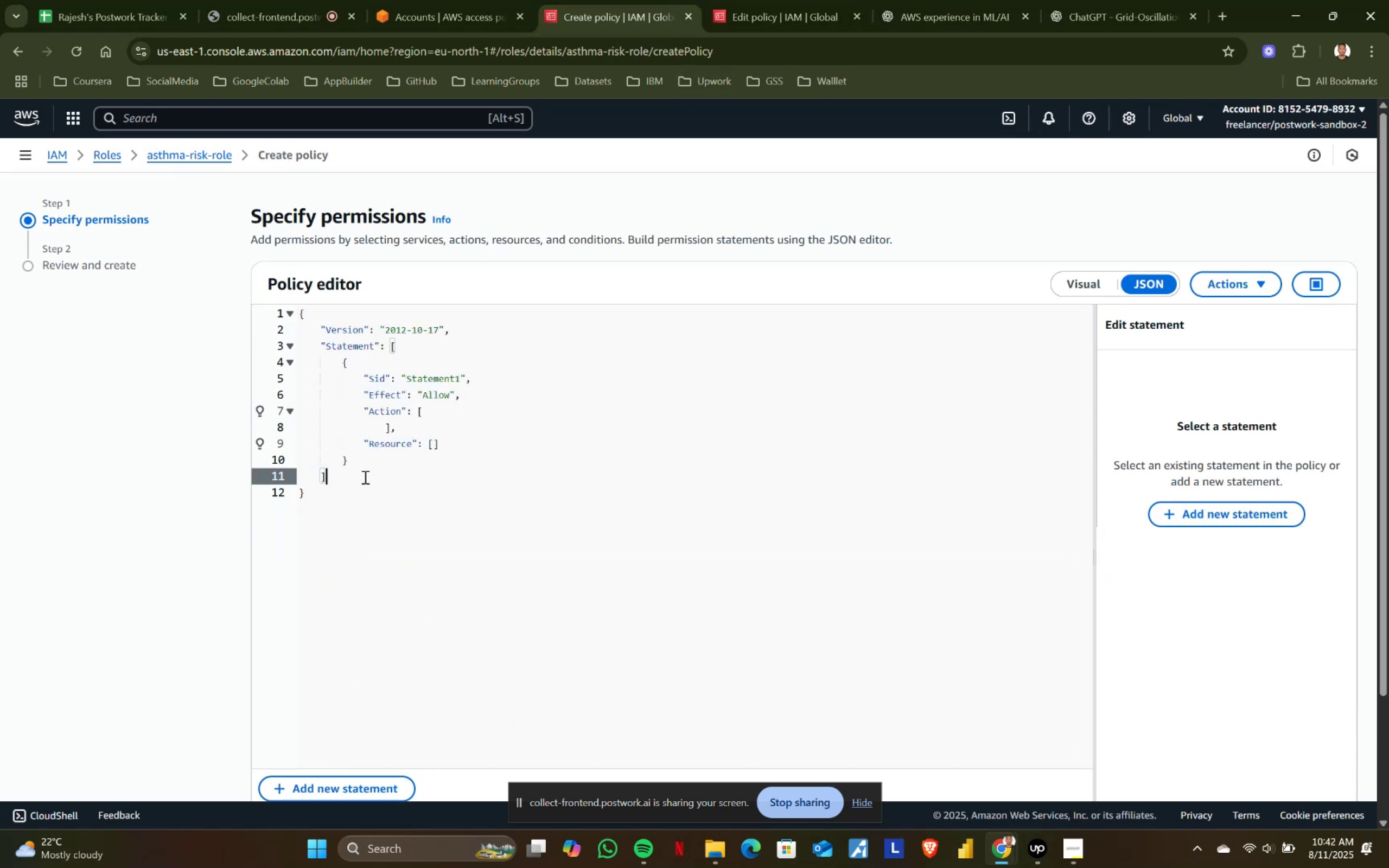 
key(Control+A)
 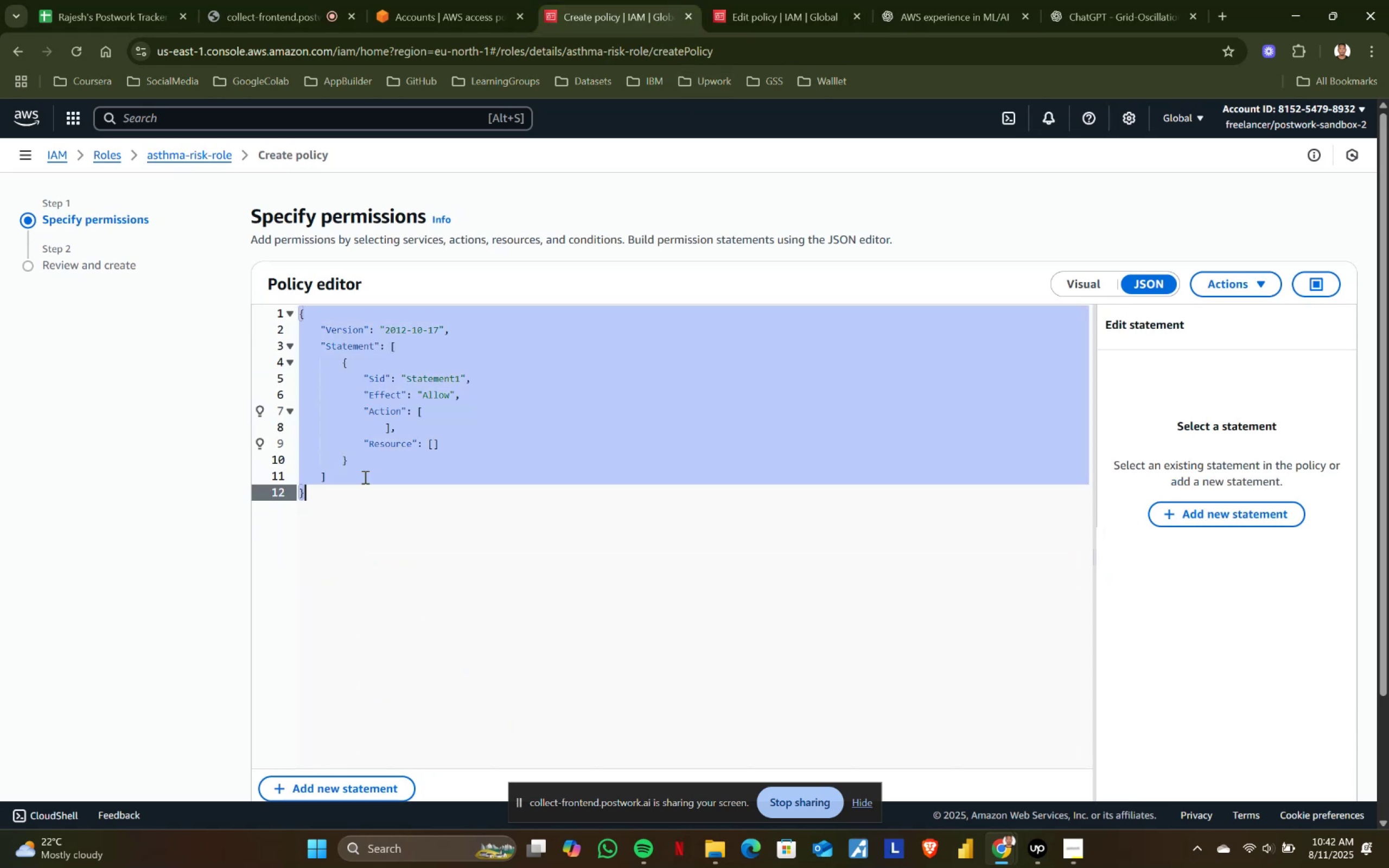 
key(Control+ControlLeft)
 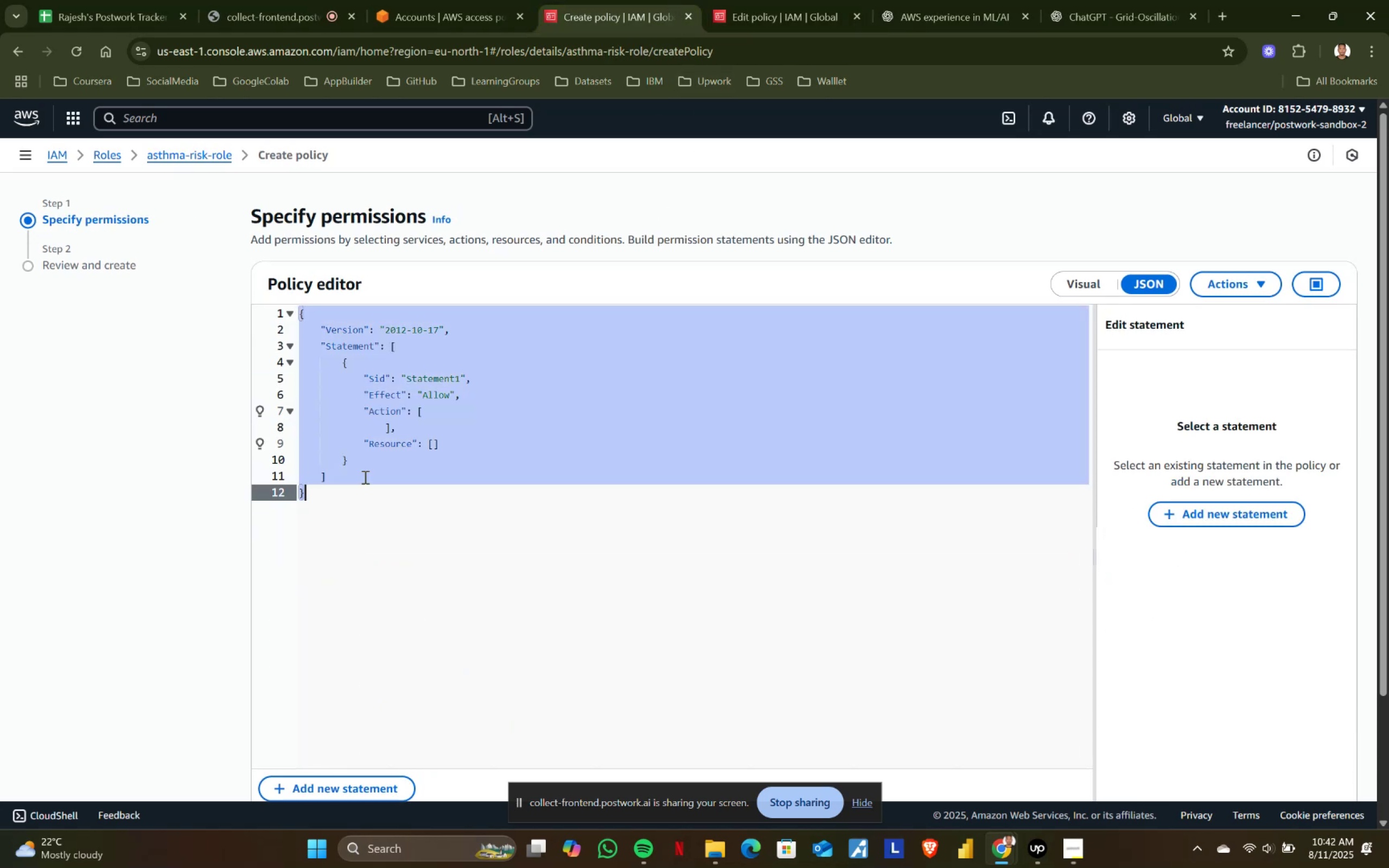 
key(Control+V)
 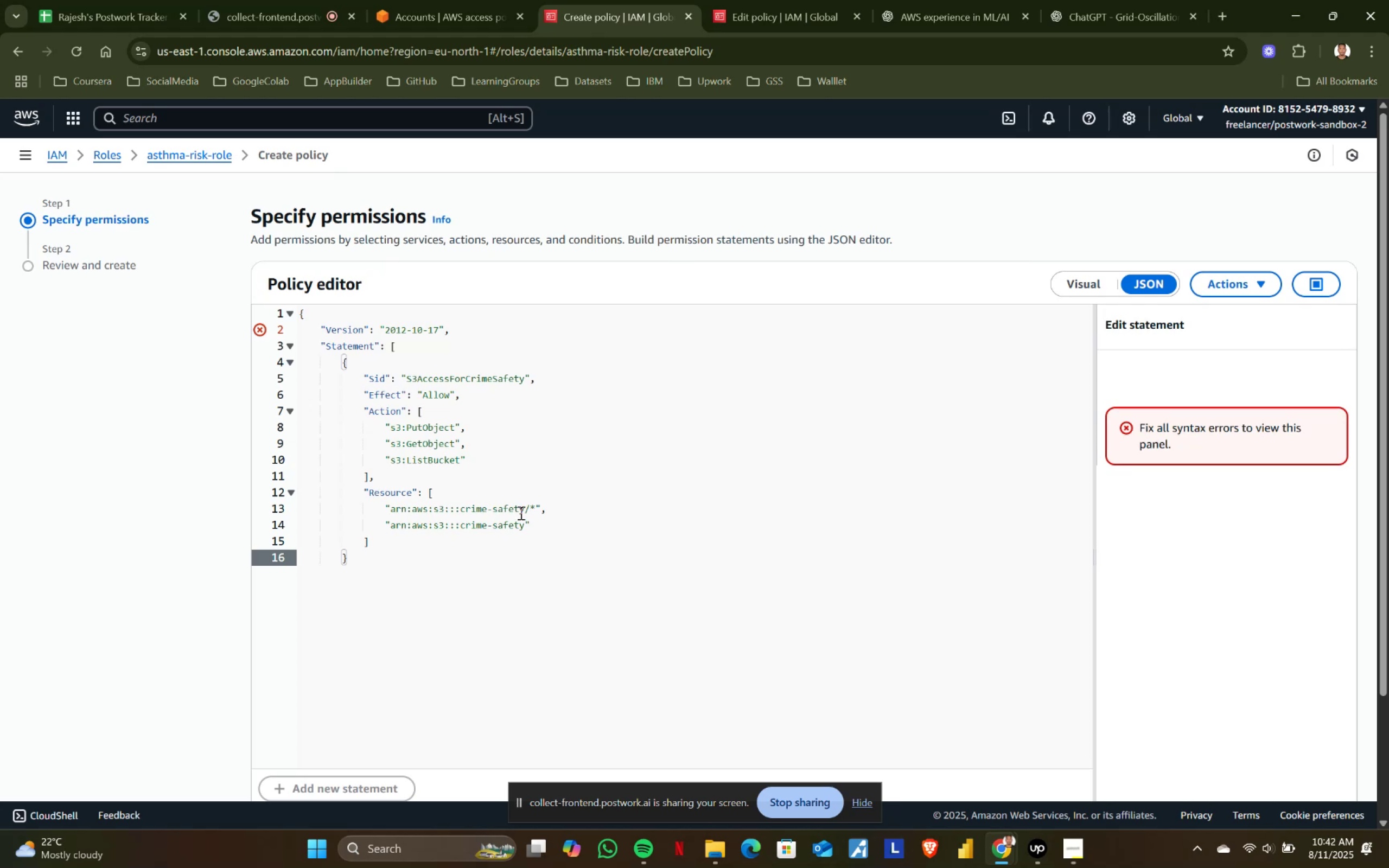 
left_click([523, 507])
 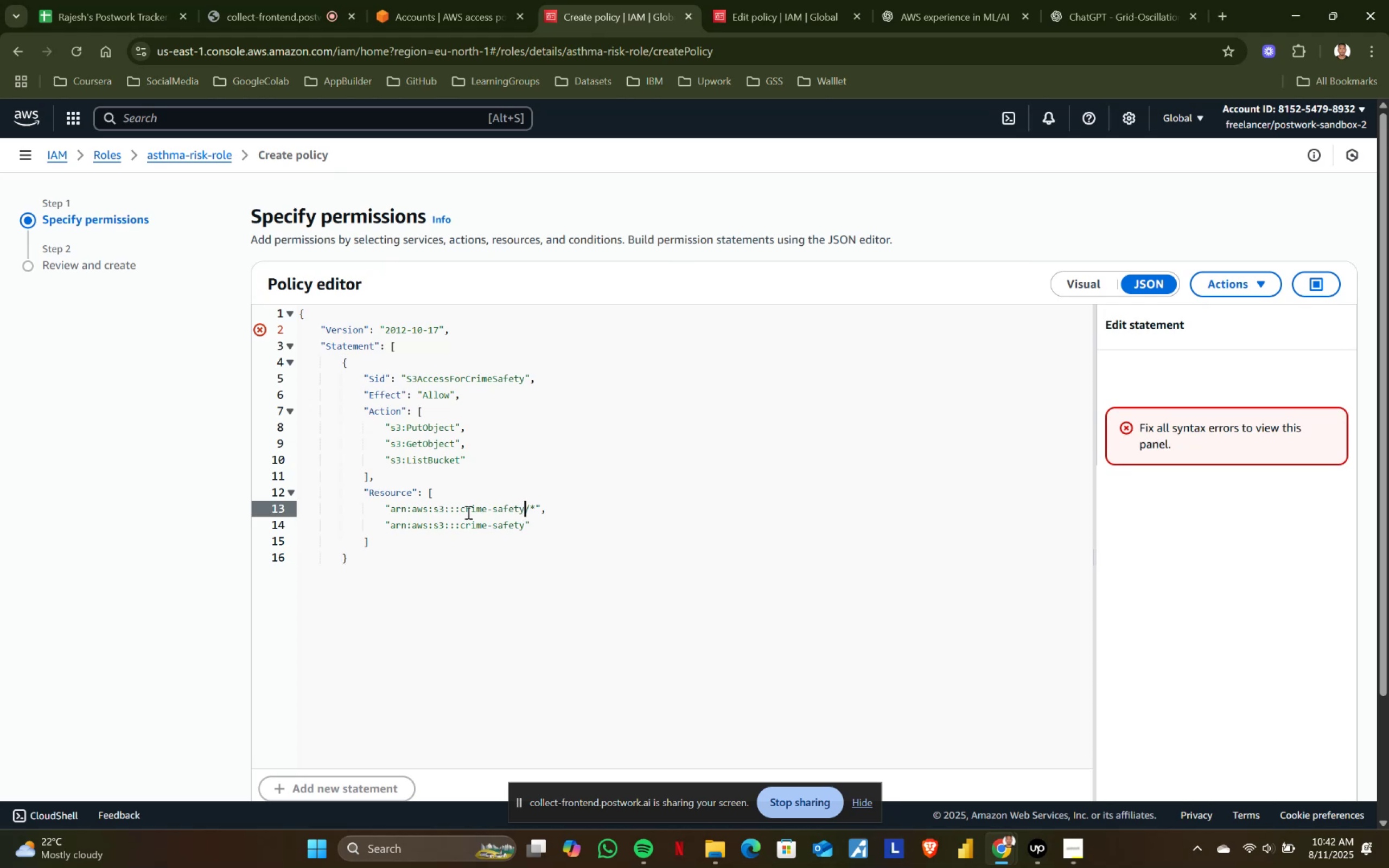 
hold_key(key=ShiftLeft, duration=0.63)
left_click([460, 508])
 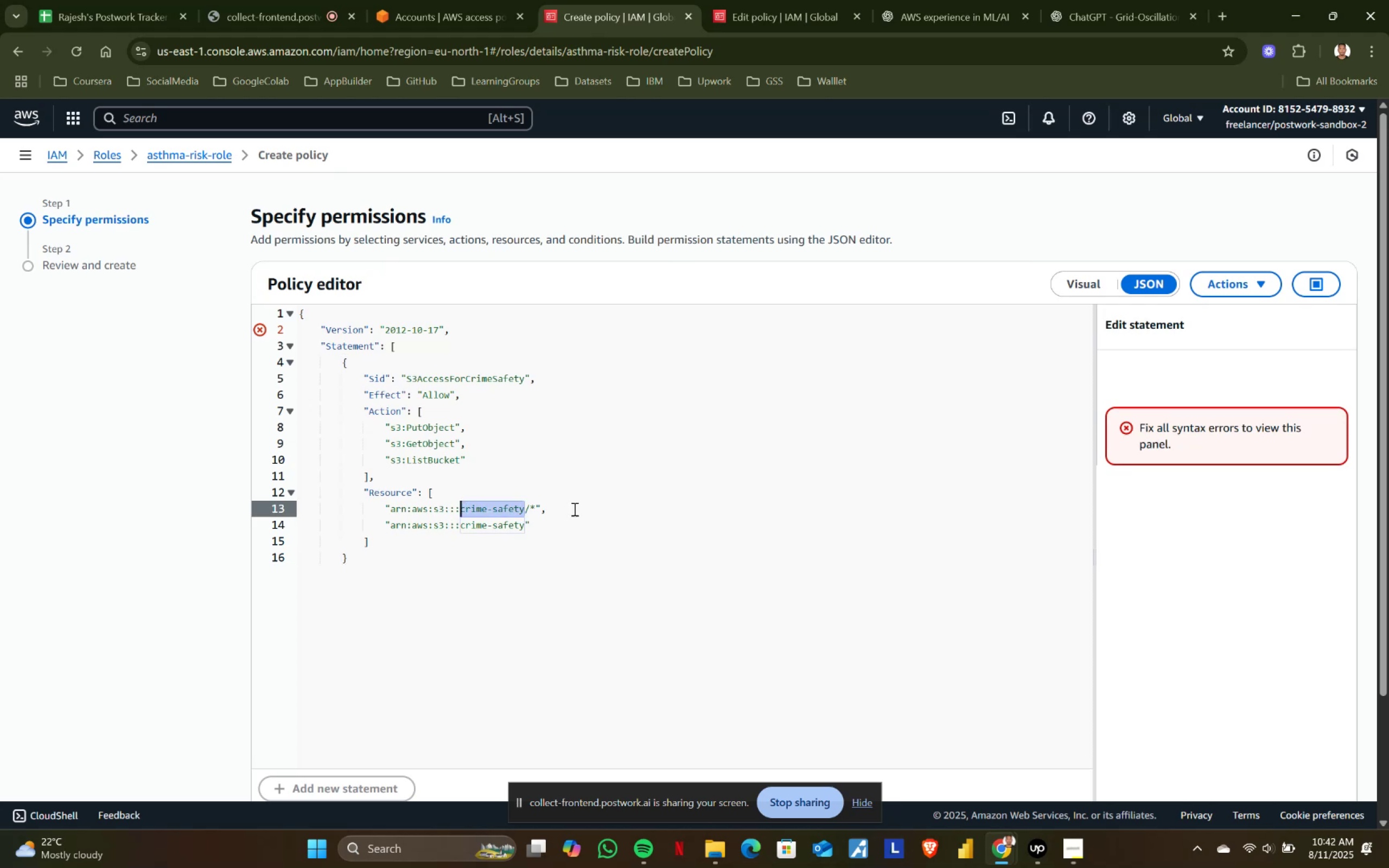 
key(Control+D)
 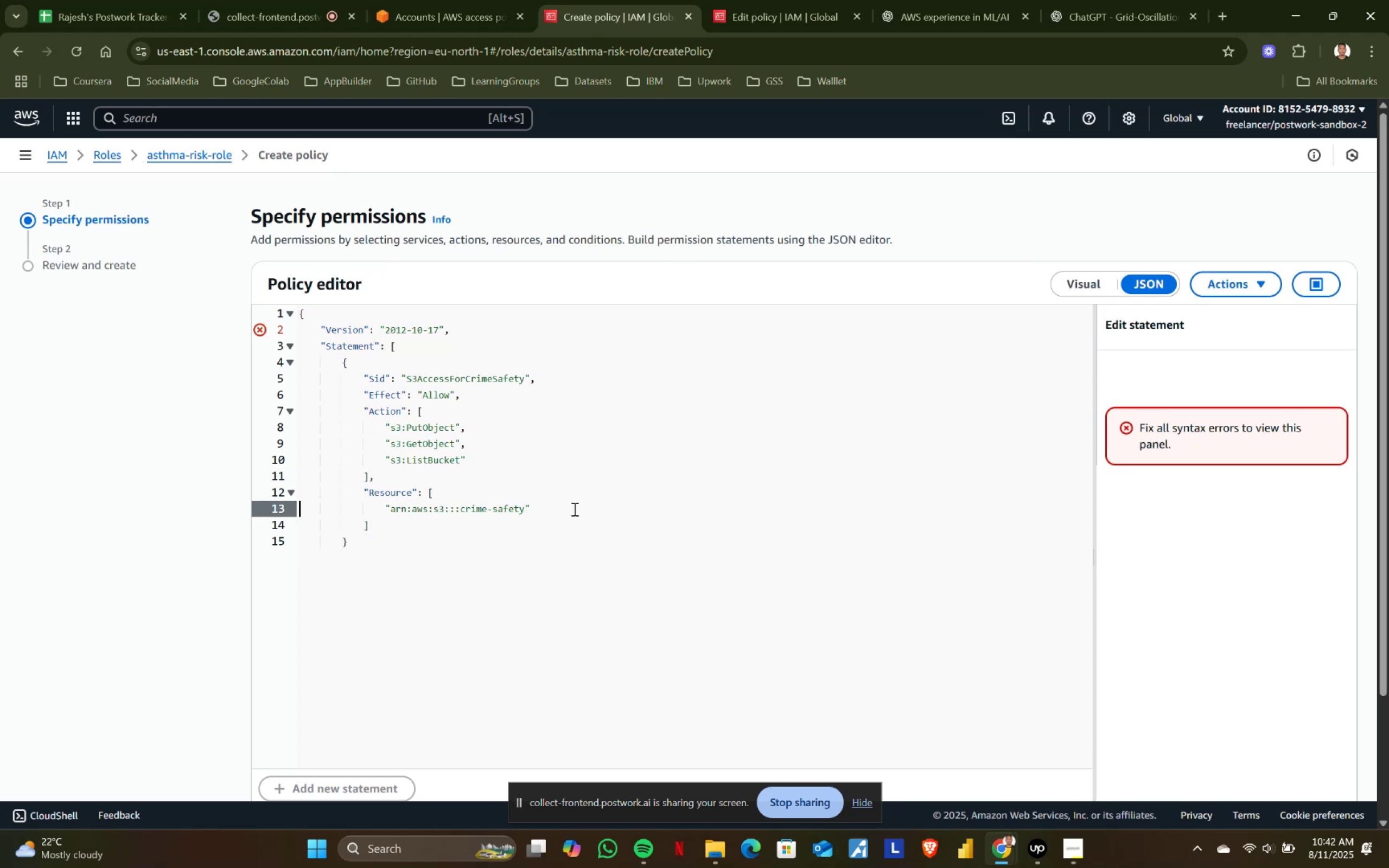 
key(Control+Z)
 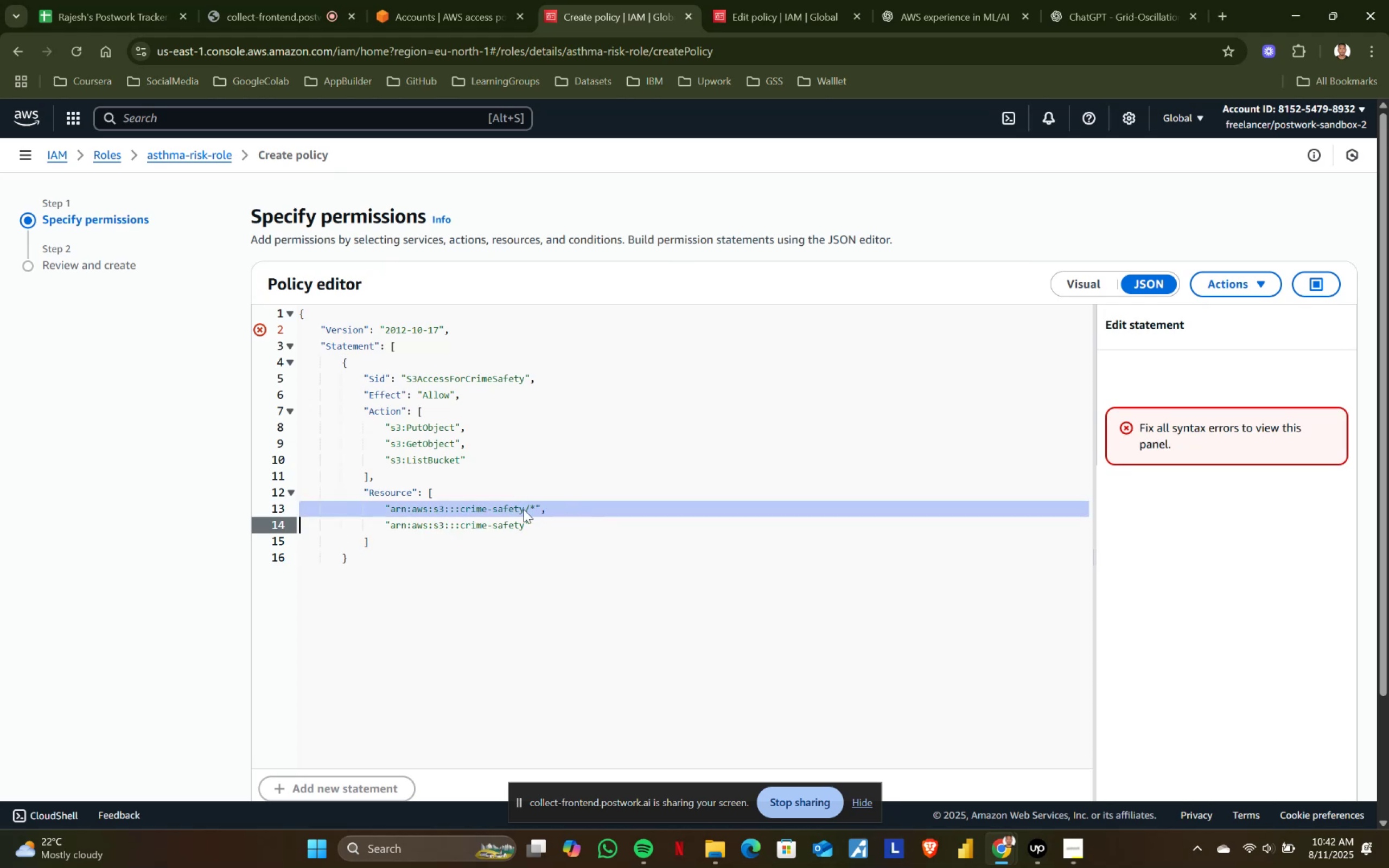 
left_click([524, 509])
 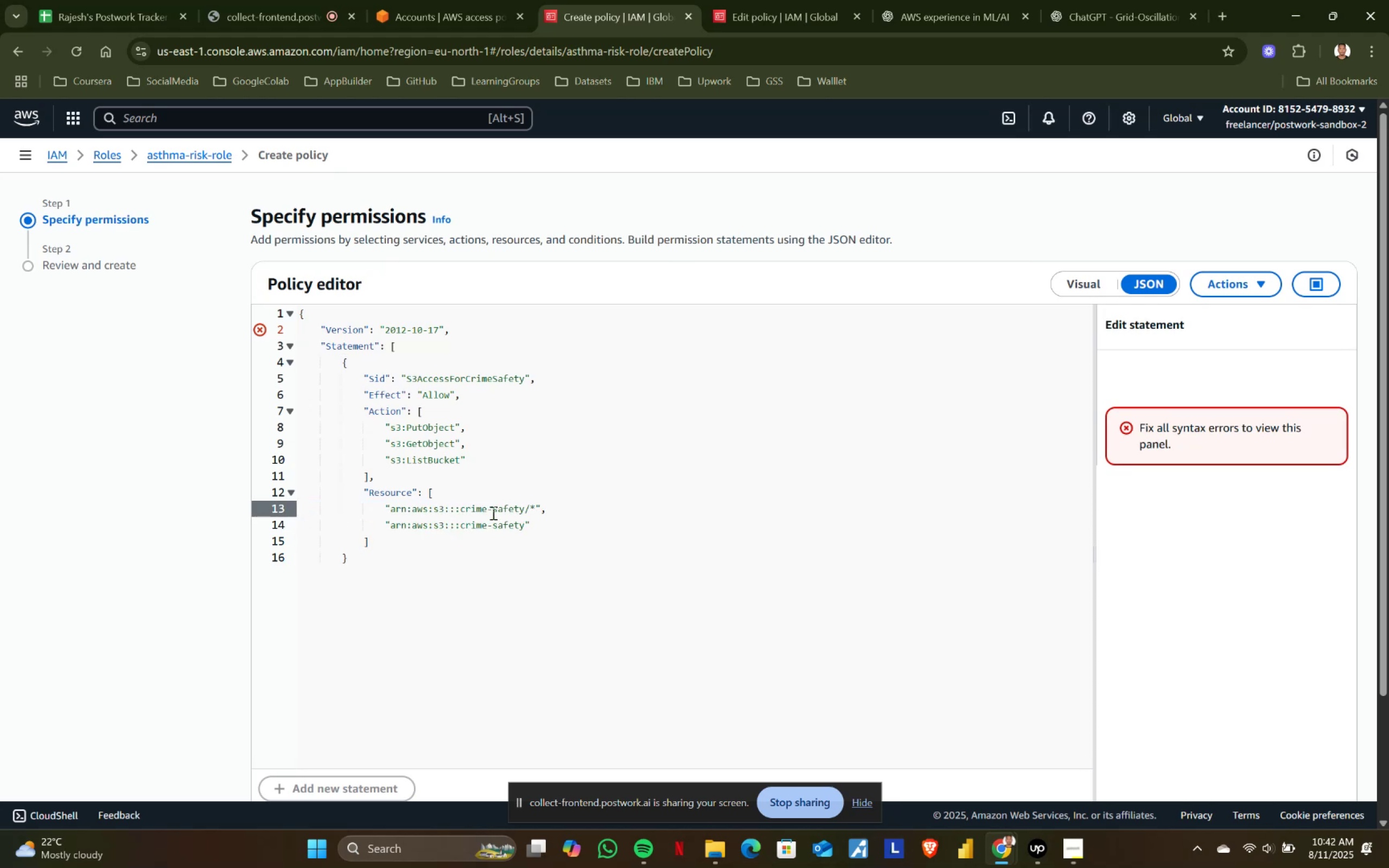 
hold_key(key=ShiftLeft, duration=0.52)
left_click([461, 510])
 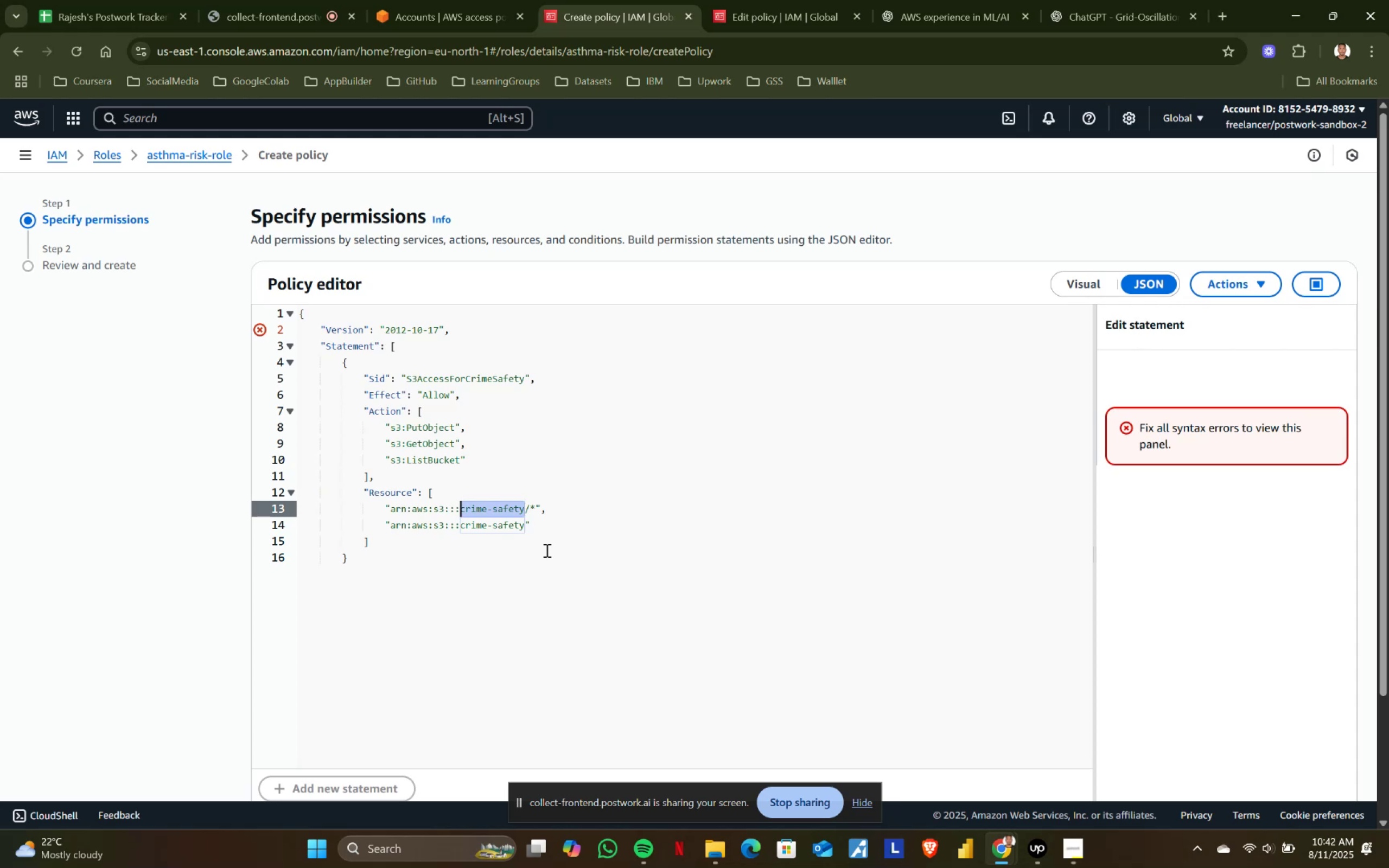 
type(asthma-risk)
 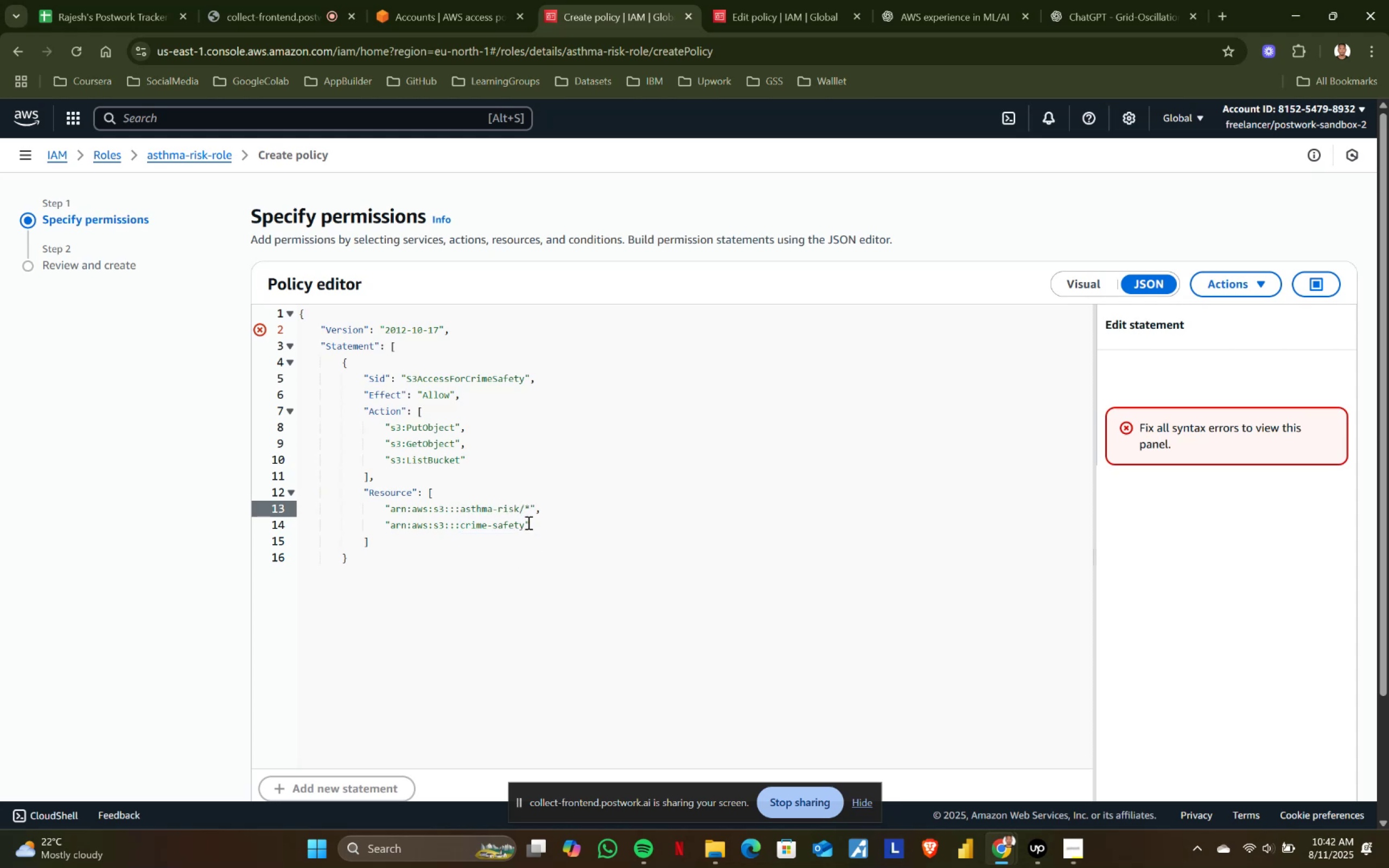 
left_click([524, 520])
 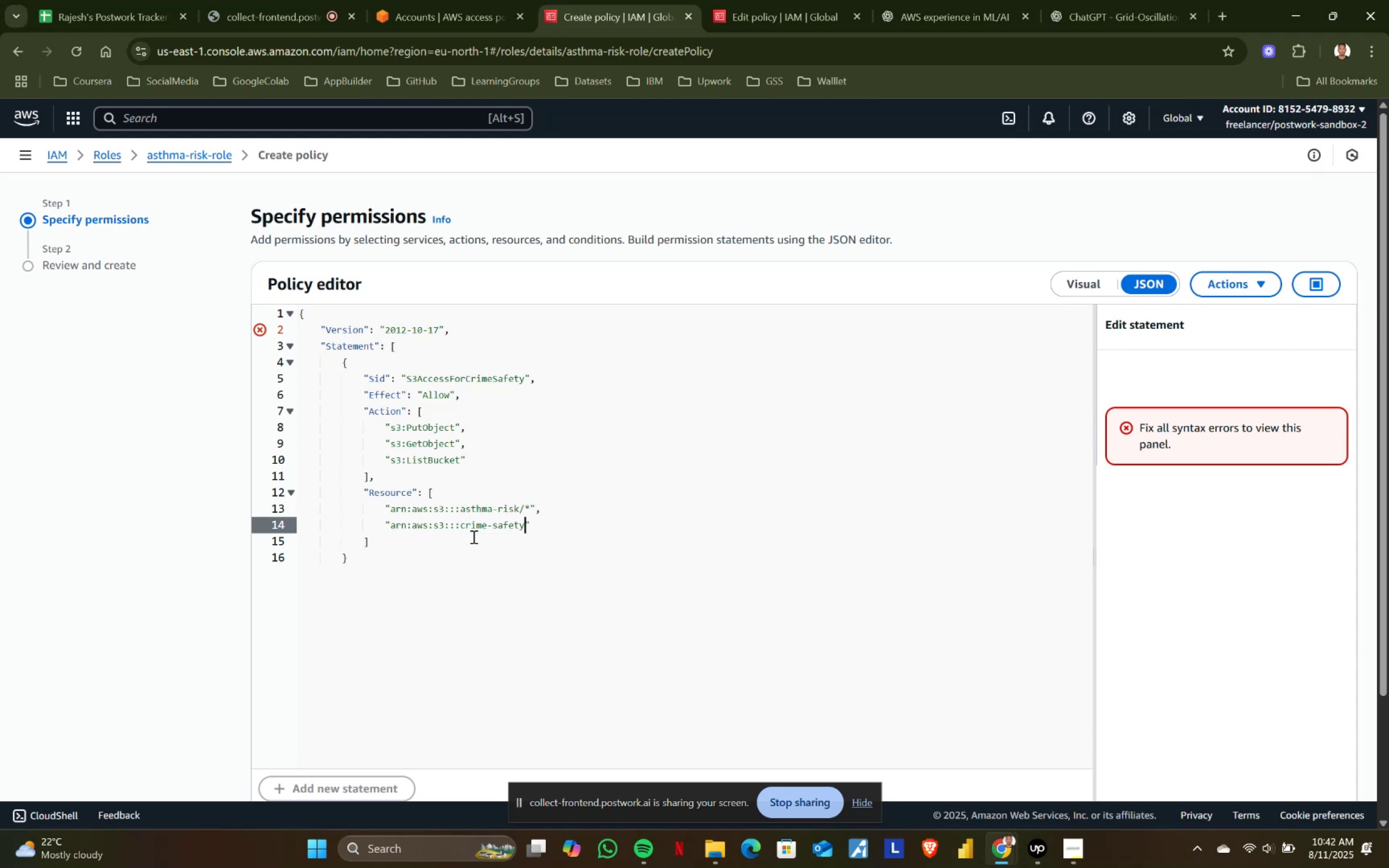 
hold_key(key=ShiftLeft, duration=0.8)
left_click([461, 525])
 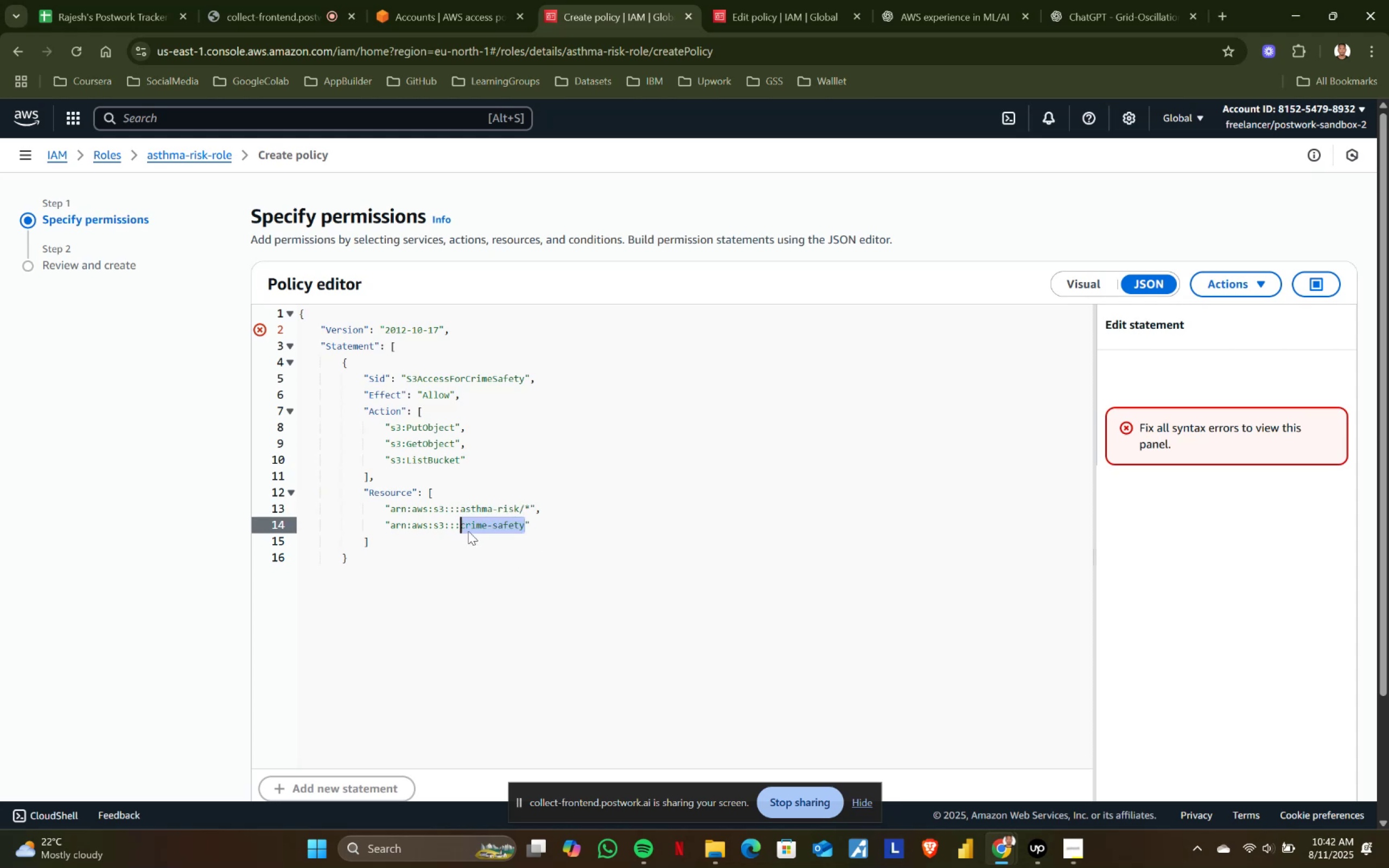 
type(asthma-risk)
 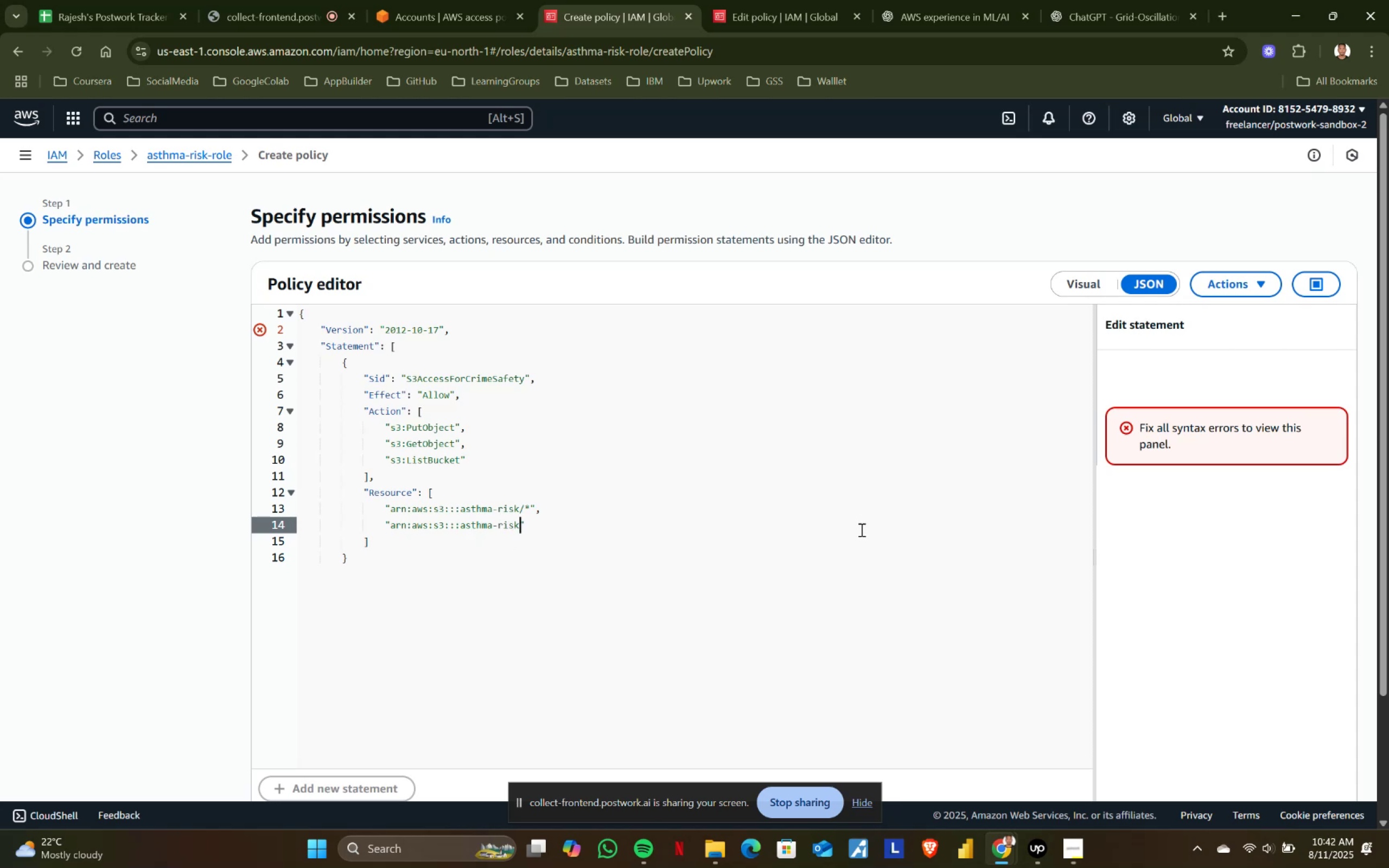 
left_click([843, 535])
 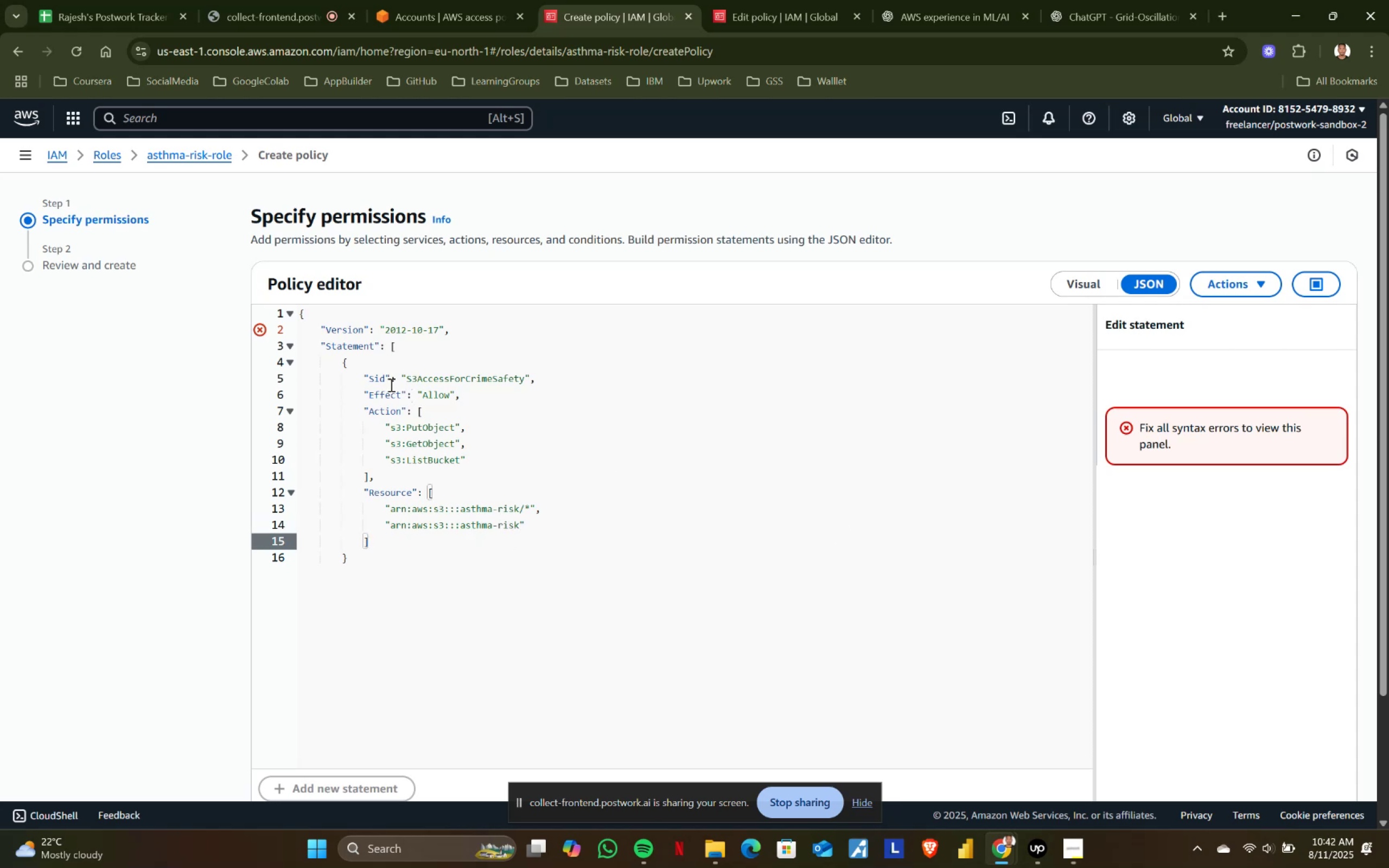 
scroll: coordinate [377, 376], scroll_direction: up, amount: 1.0
 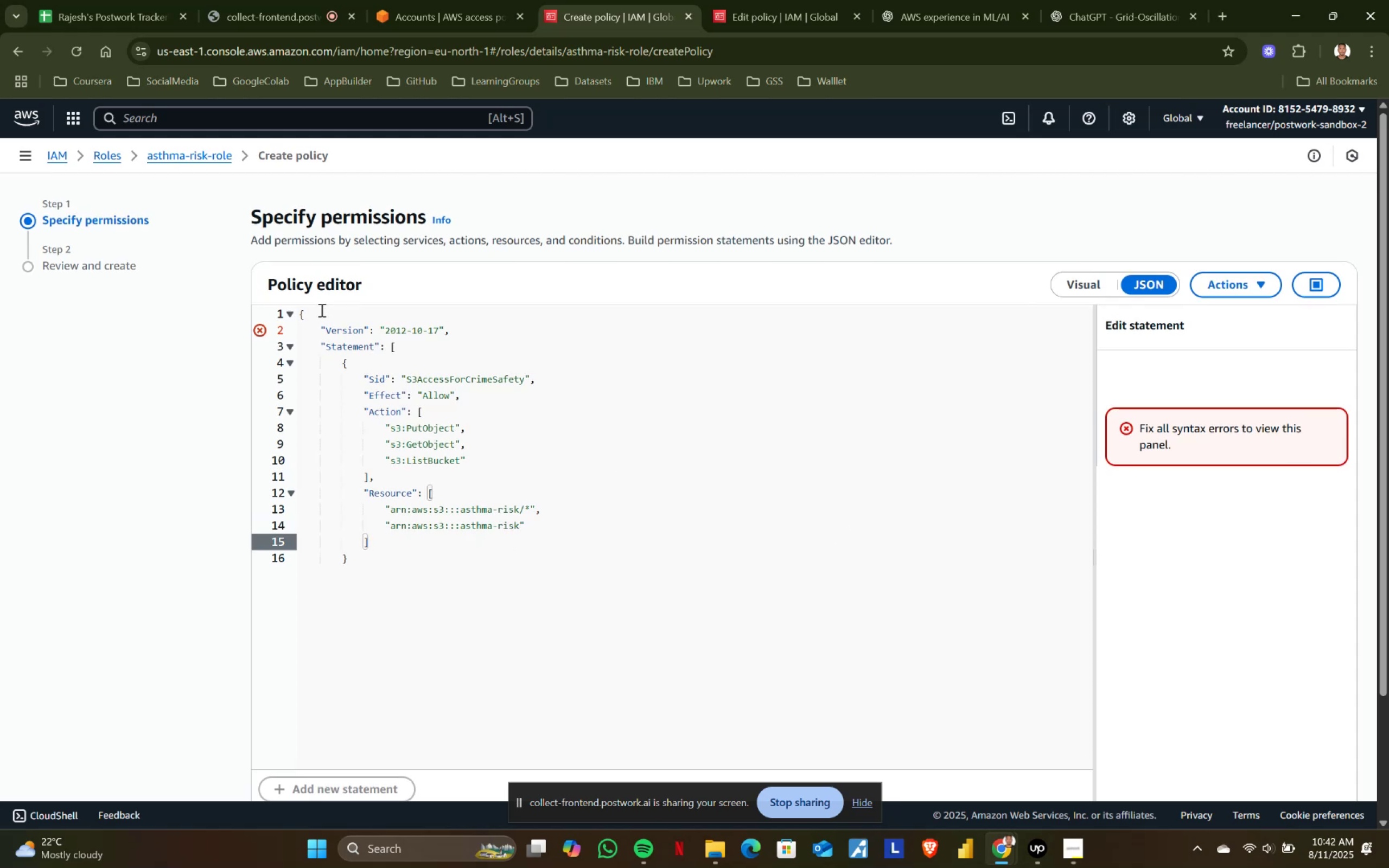 
left_click([316, 317])
 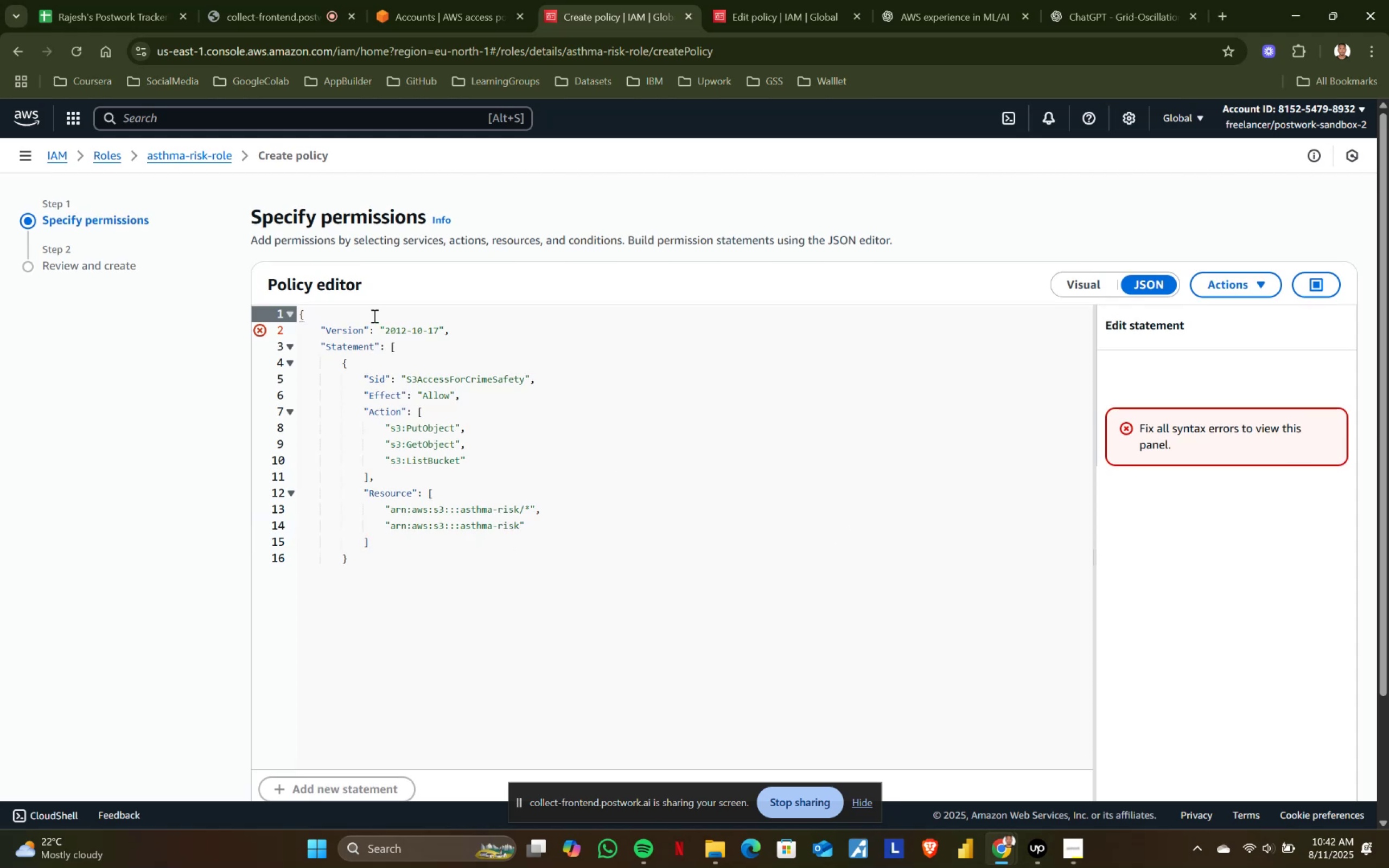 
key(Delete)
 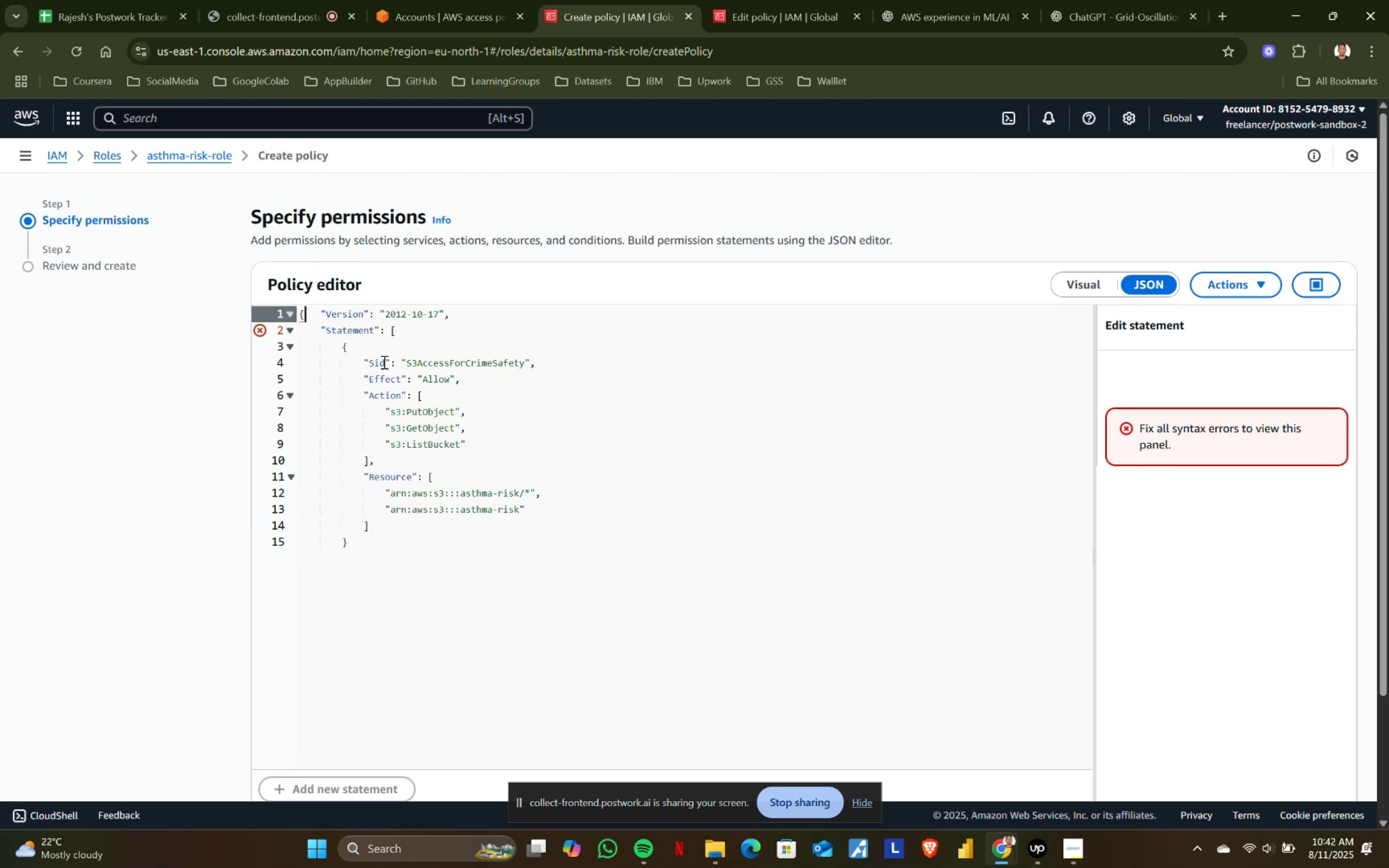 
left_click([383, 362])
 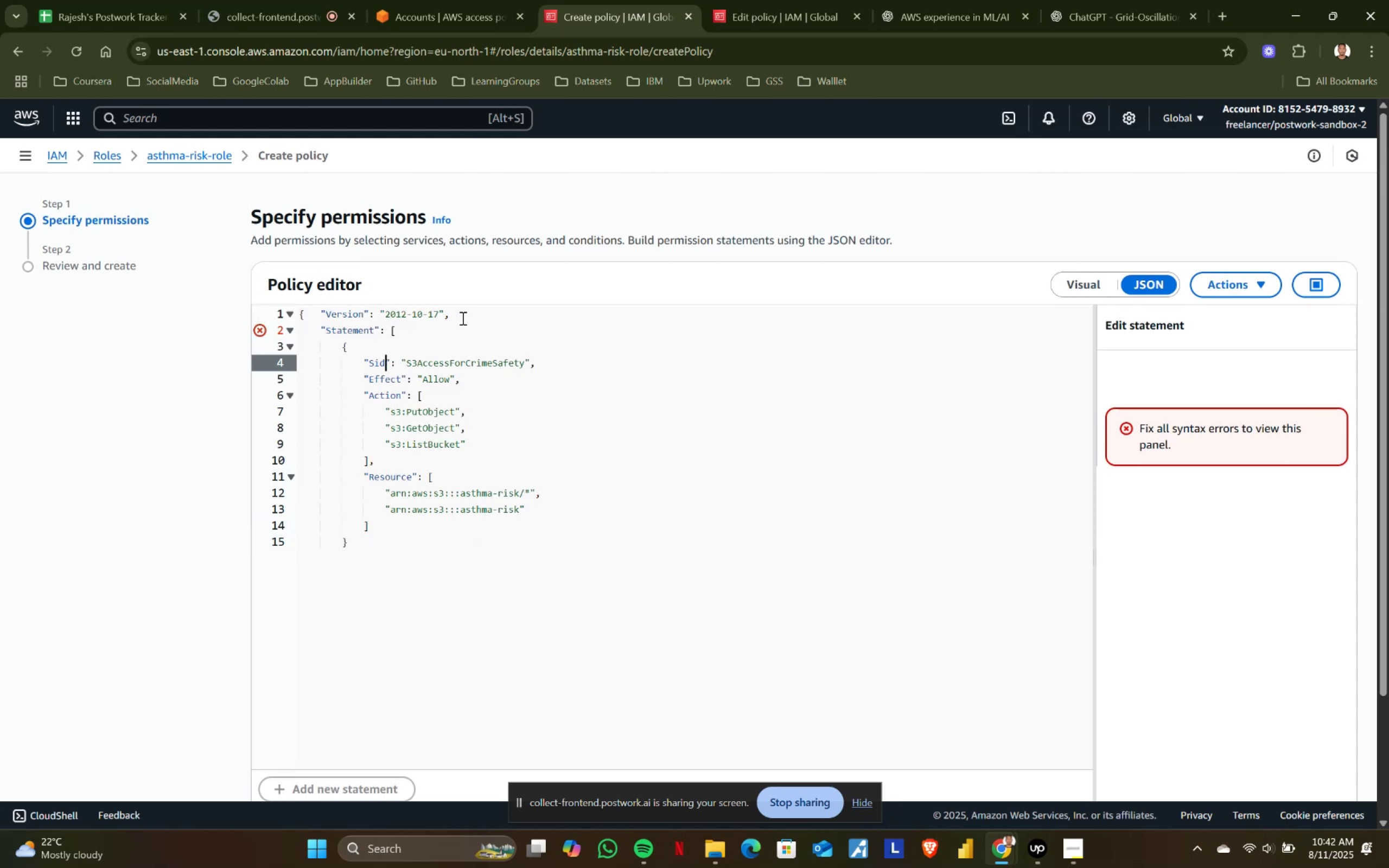 
left_click([735, 18])
 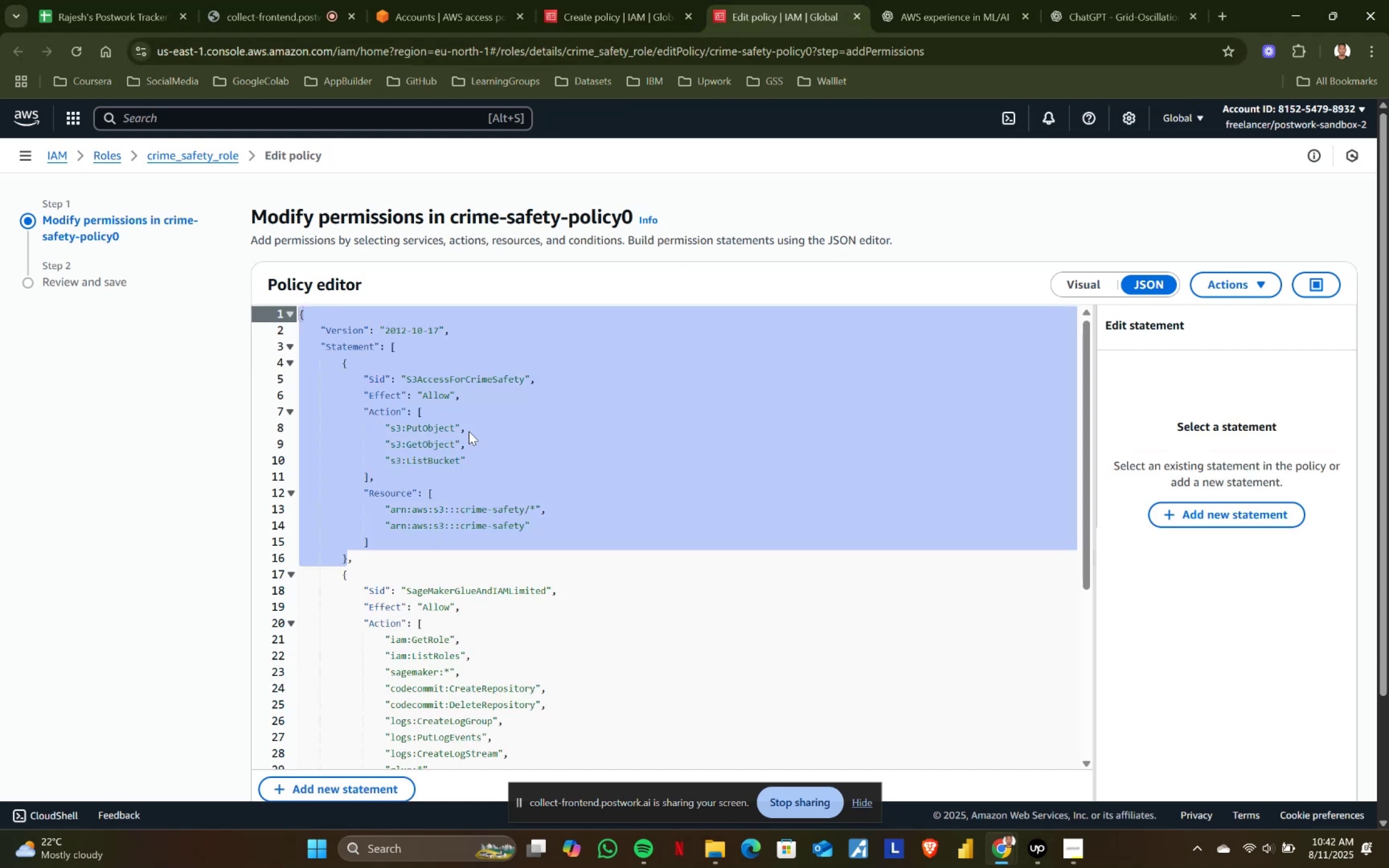 
left_click([469, 431])
 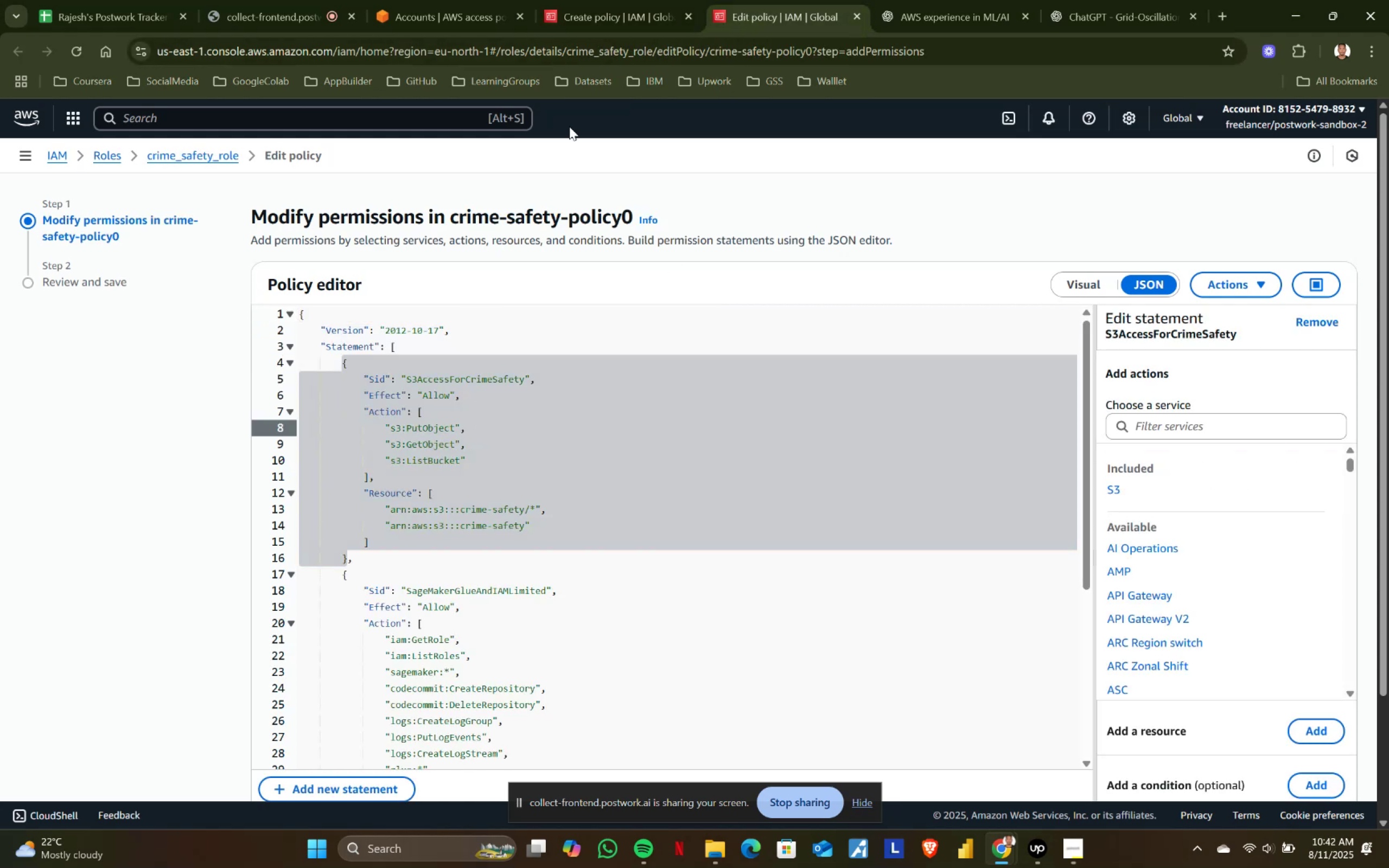 
left_click([627, 0])
 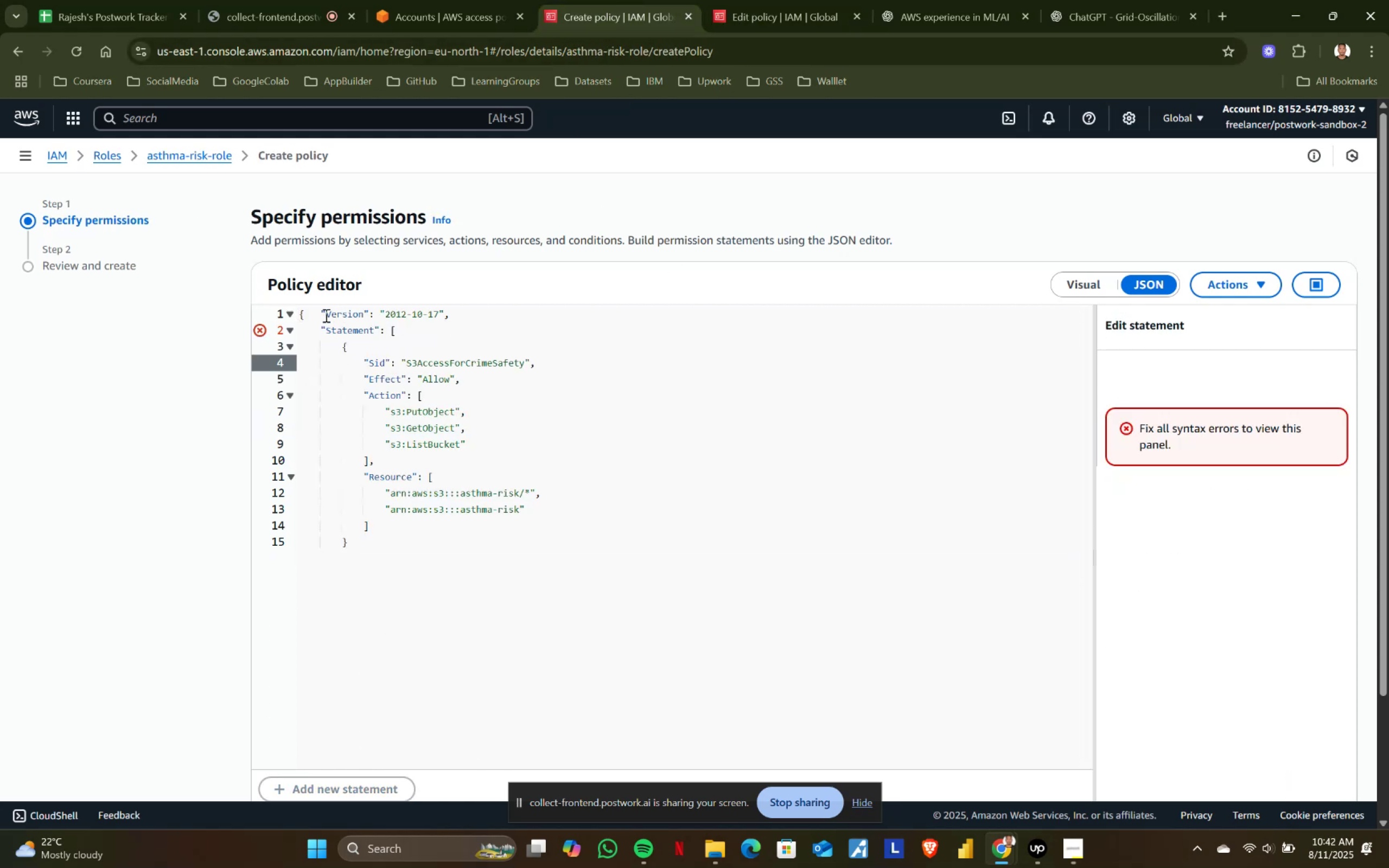 
left_click([322, 309])
 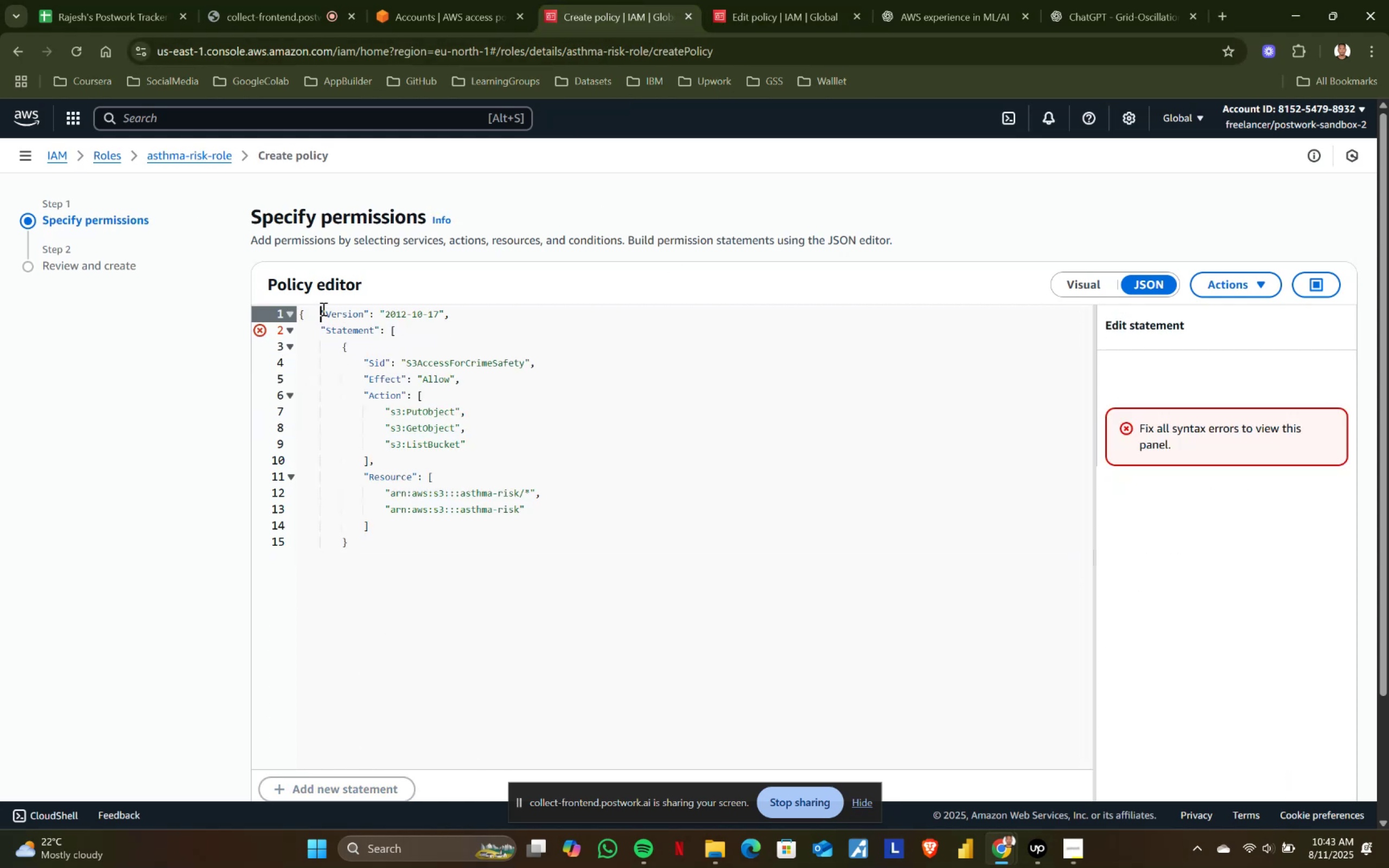 
key(Enter)
 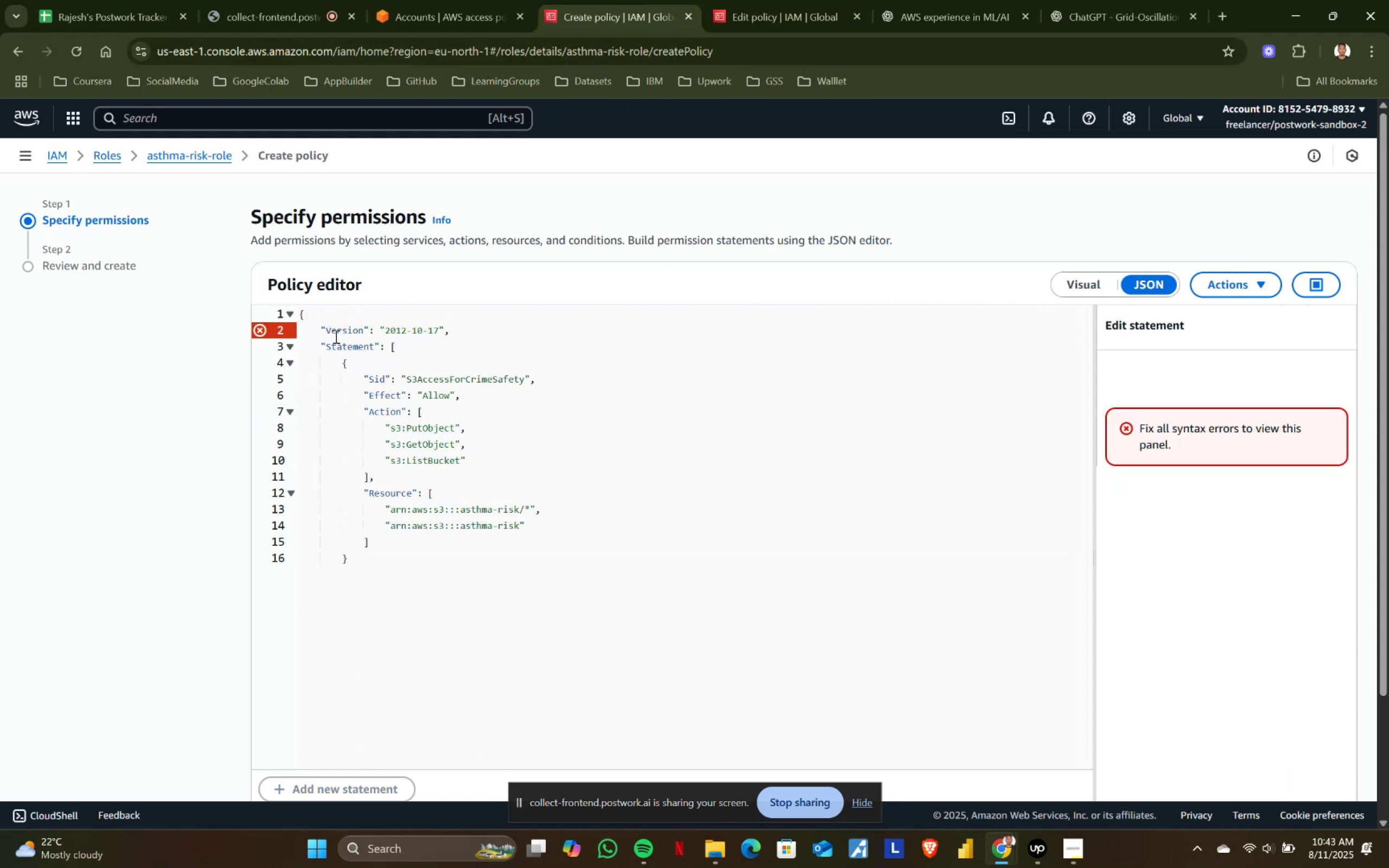 
scroll: coordinate [513, 606], scroll_direction: down, amount: 5.0
 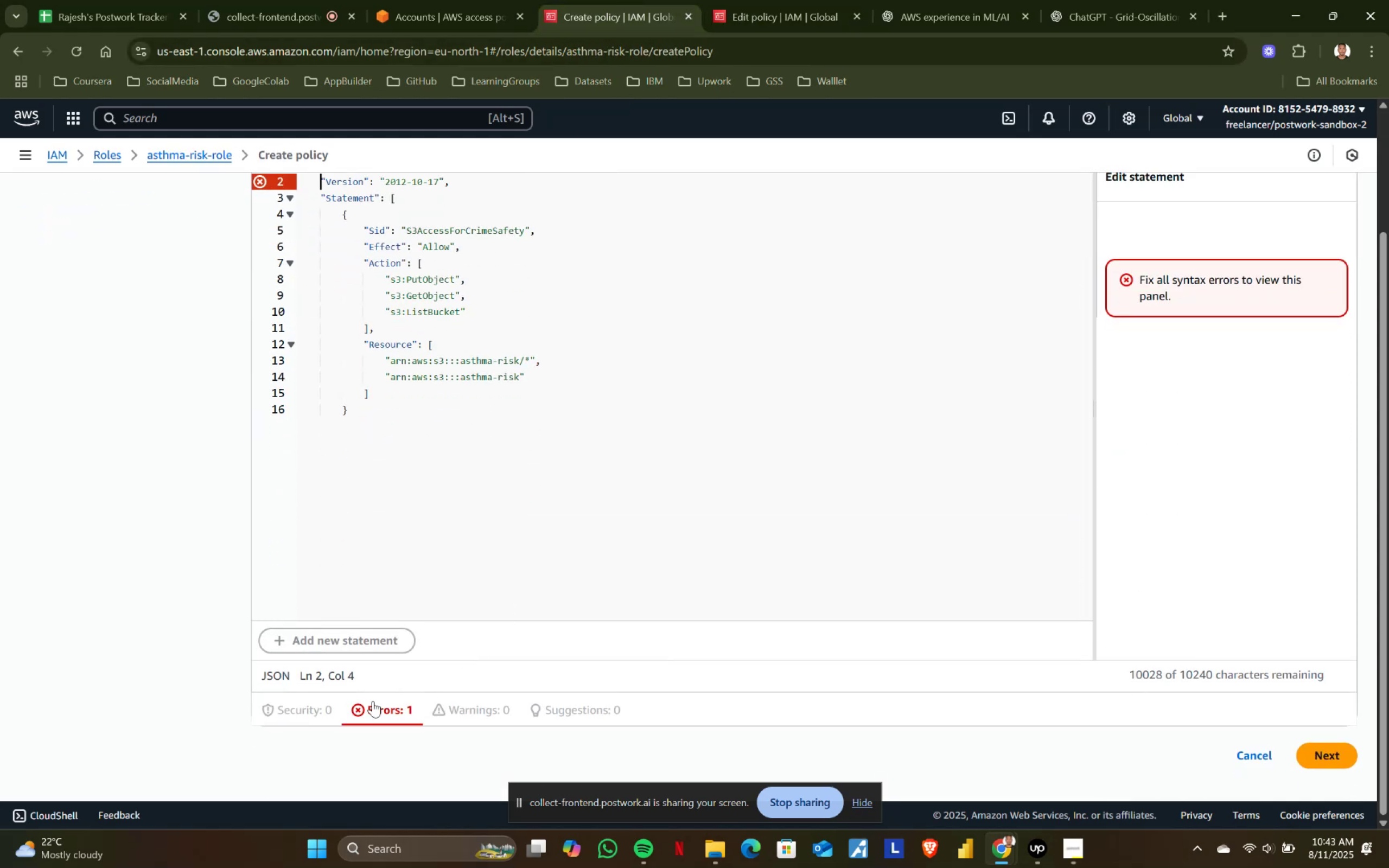 
left_click([373, 709])
 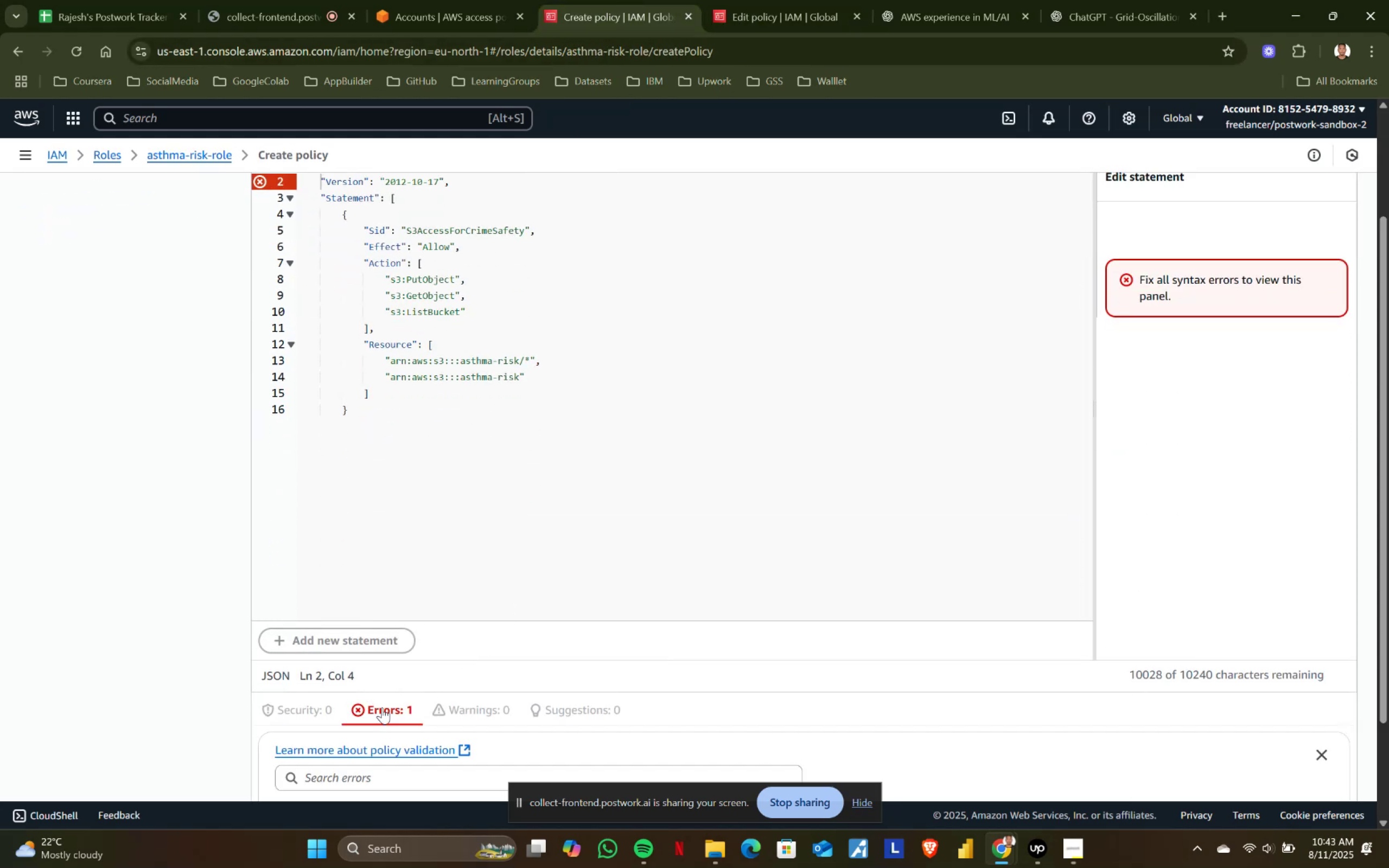 
scroll: coordinate [425, 701], scroll_direction: down, amount: 3.0
 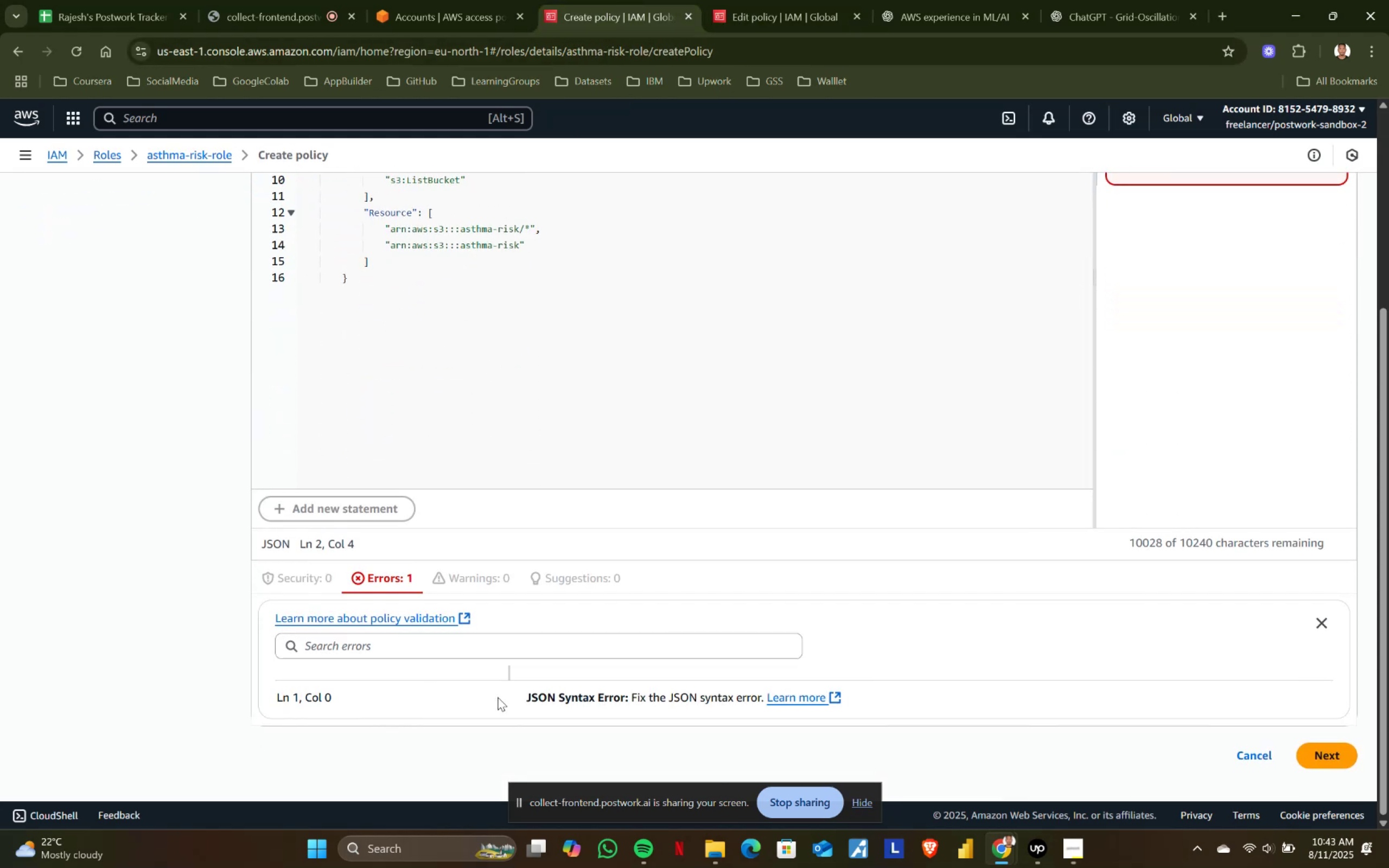 
scroll: coordinate [498, 697], scroll_direction: up, amount: 3.0
 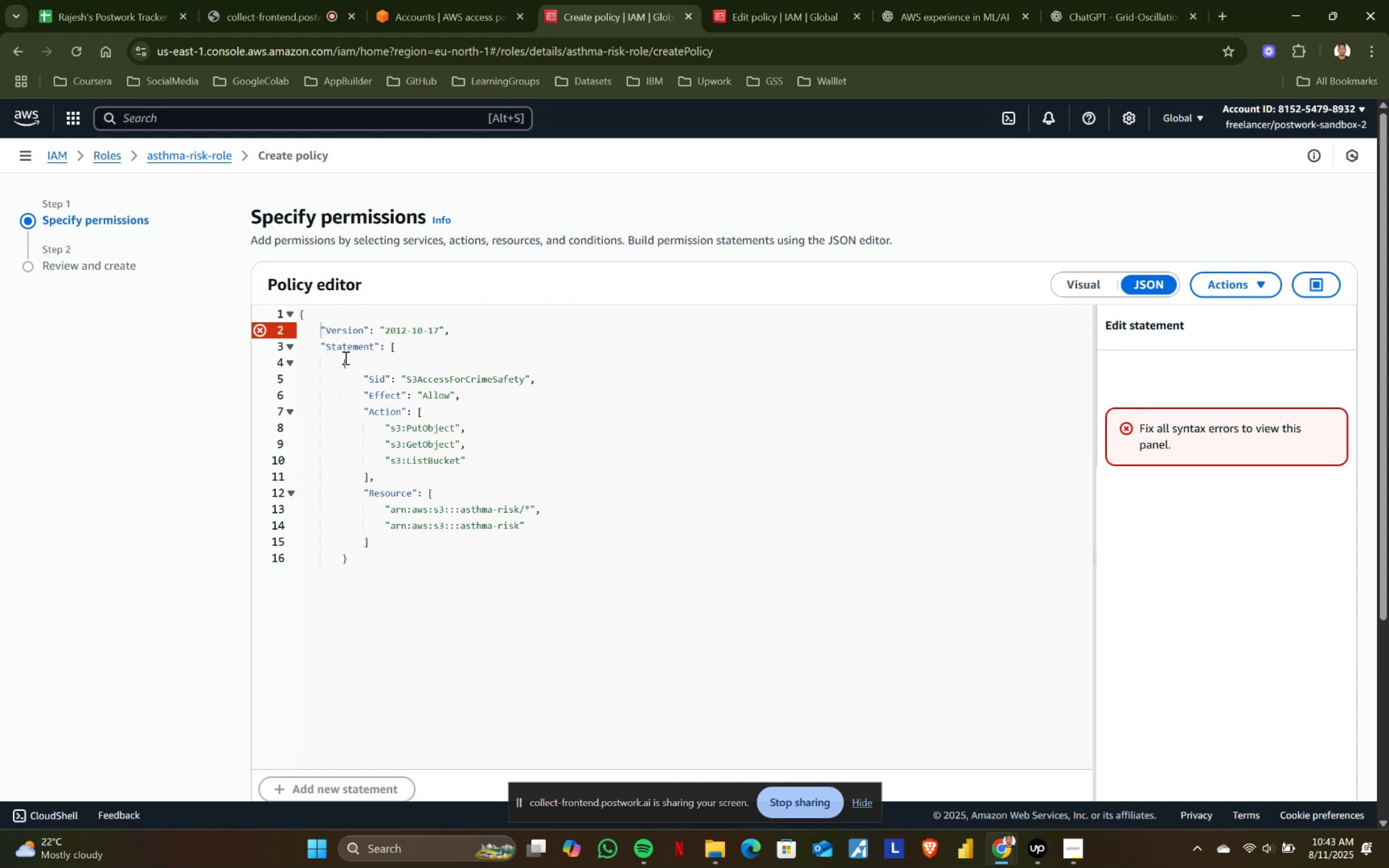 
left_click([379, 326])
 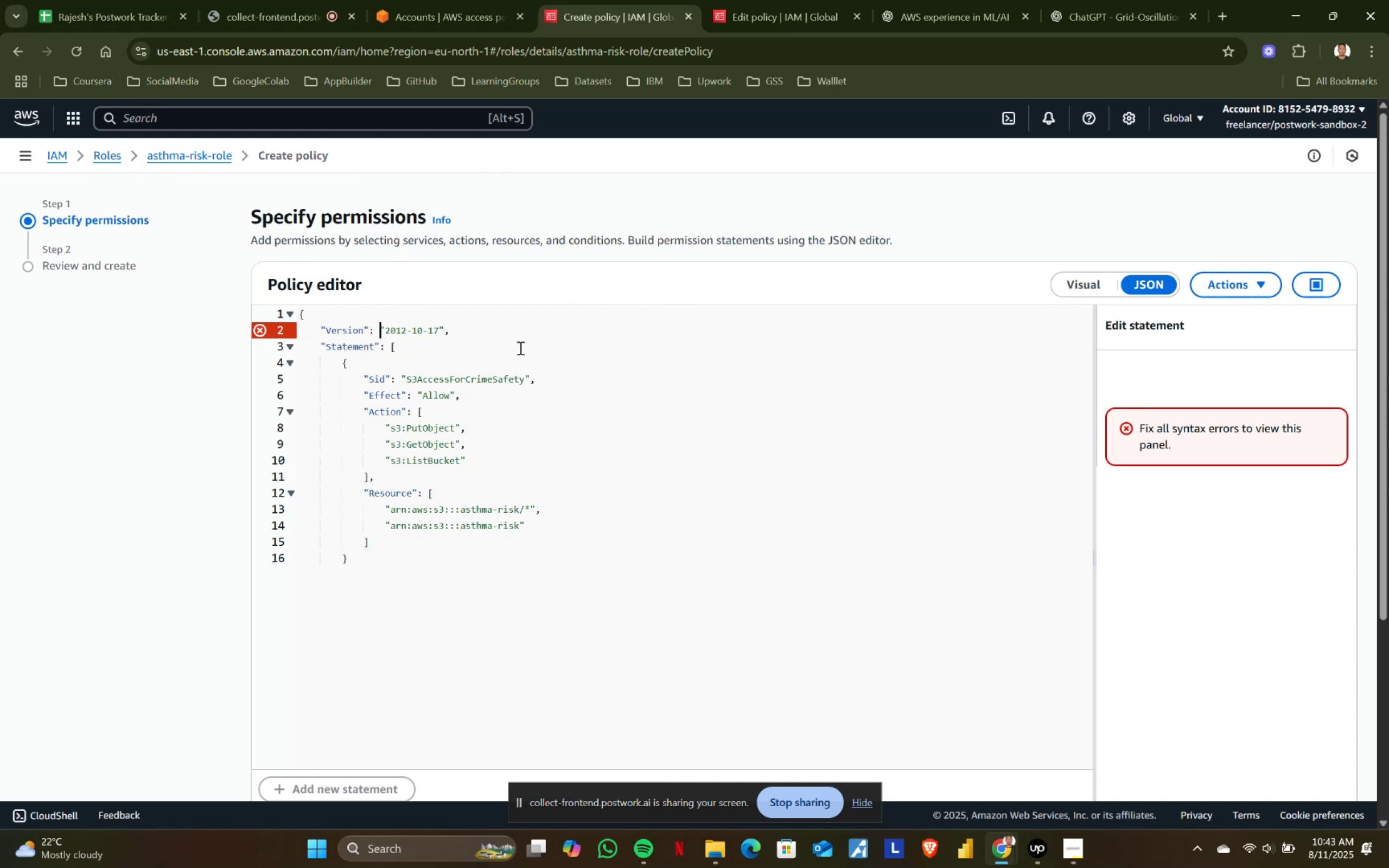 
key(Backspace)
 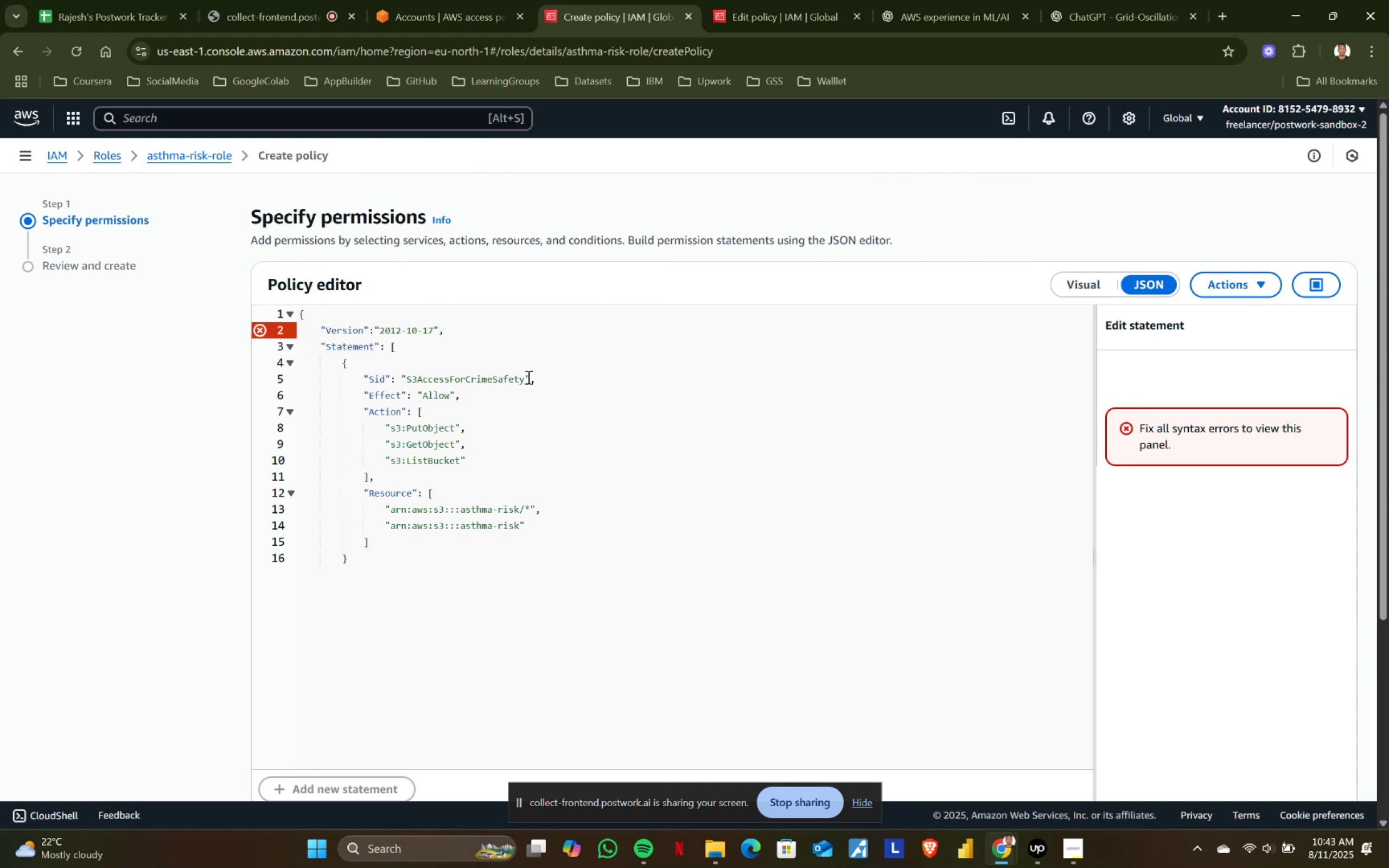 
left_click([535, 452])
 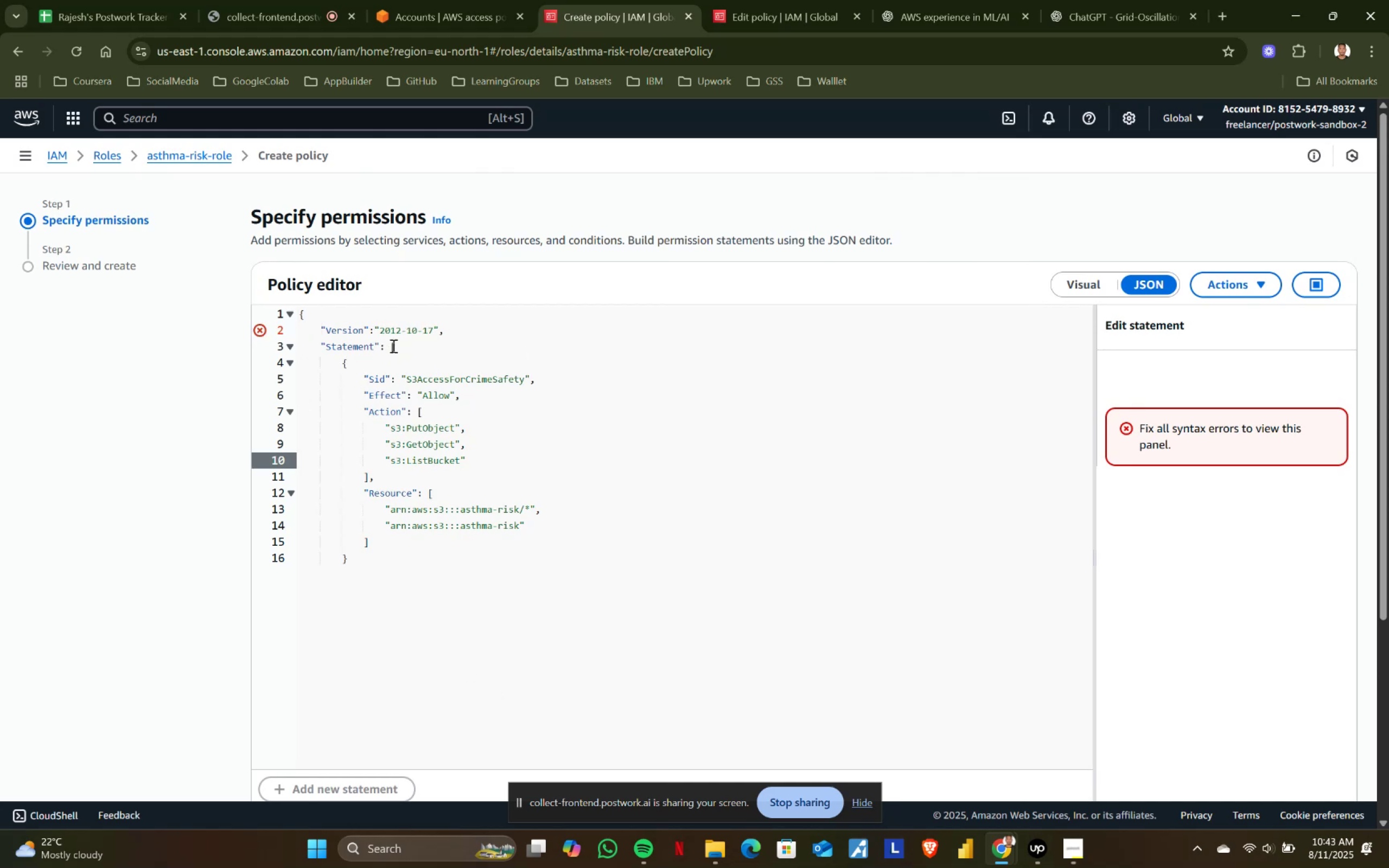 
left_click([822, 0])
 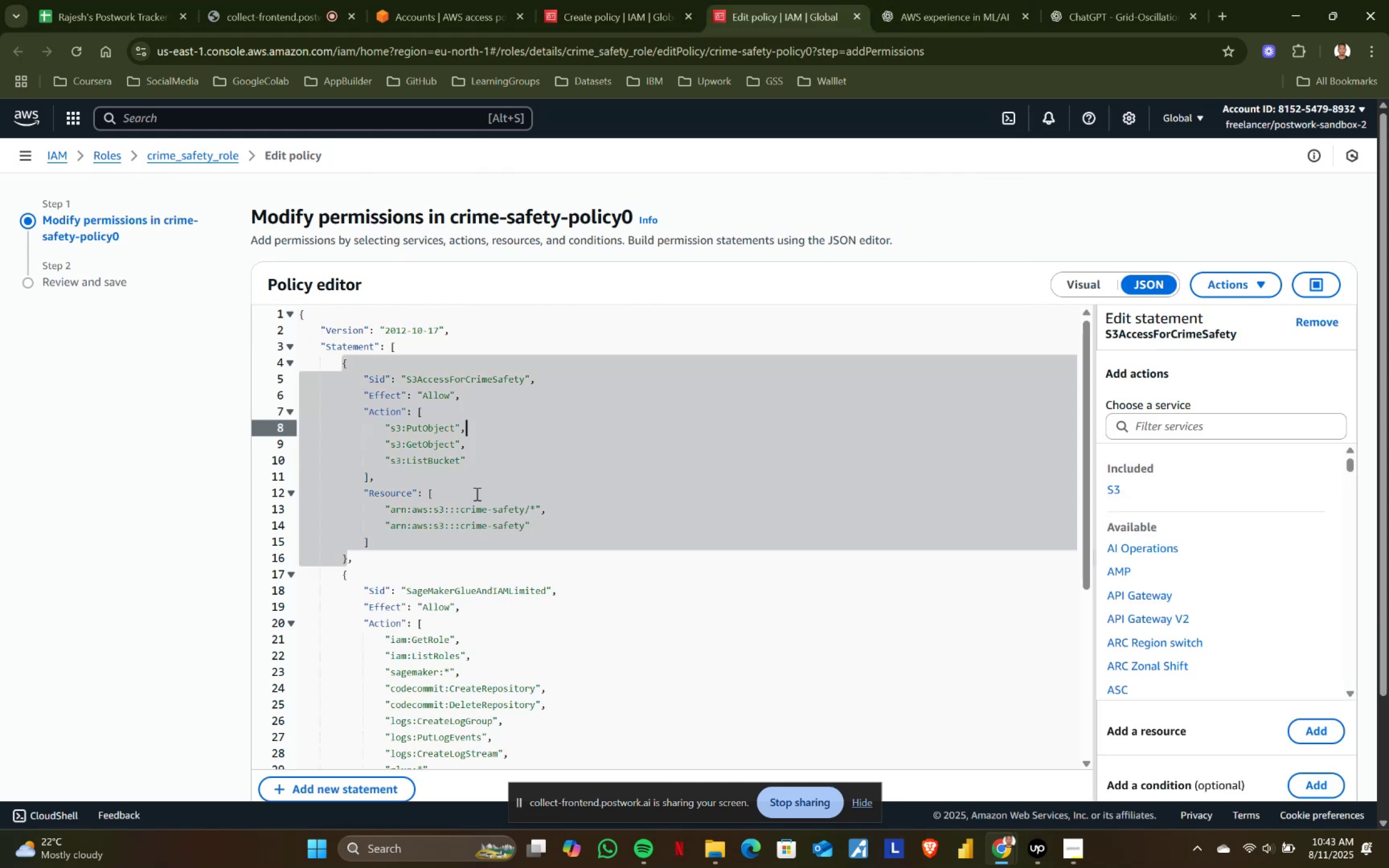 
left_click([476, 494])
 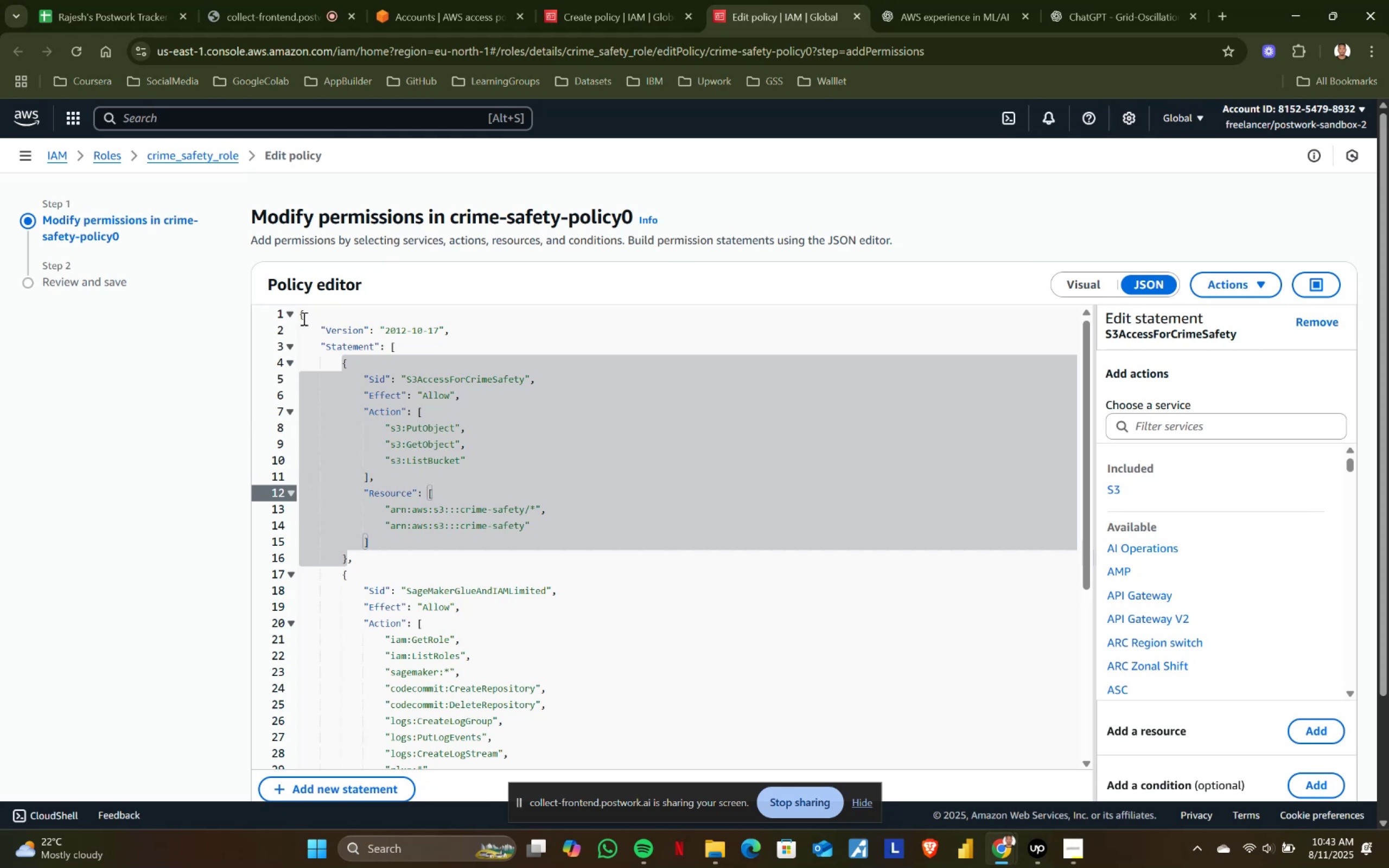 
left_click([298, 316])
 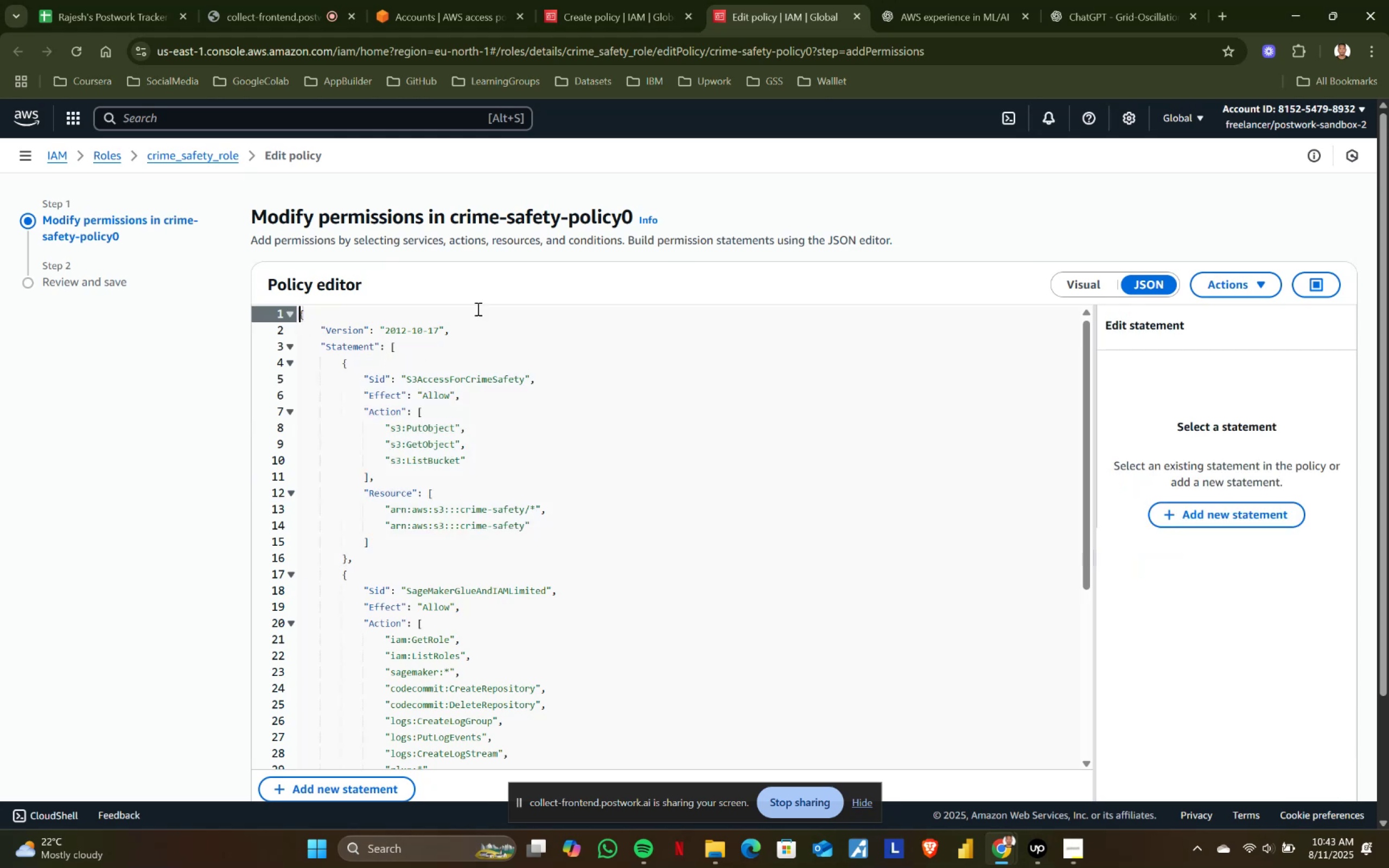 
left_click([636, 0])
 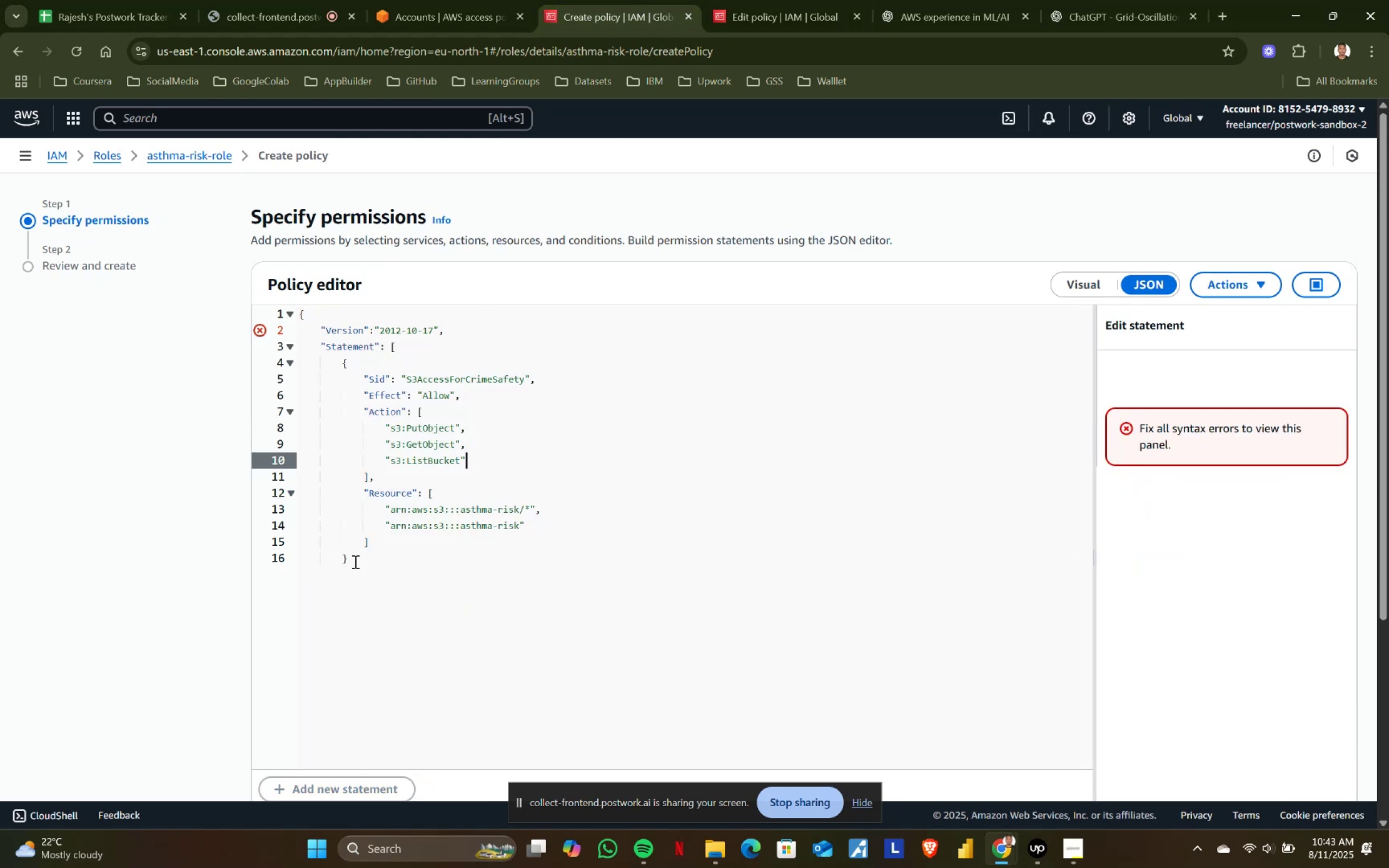 
left_click([343, 557])
 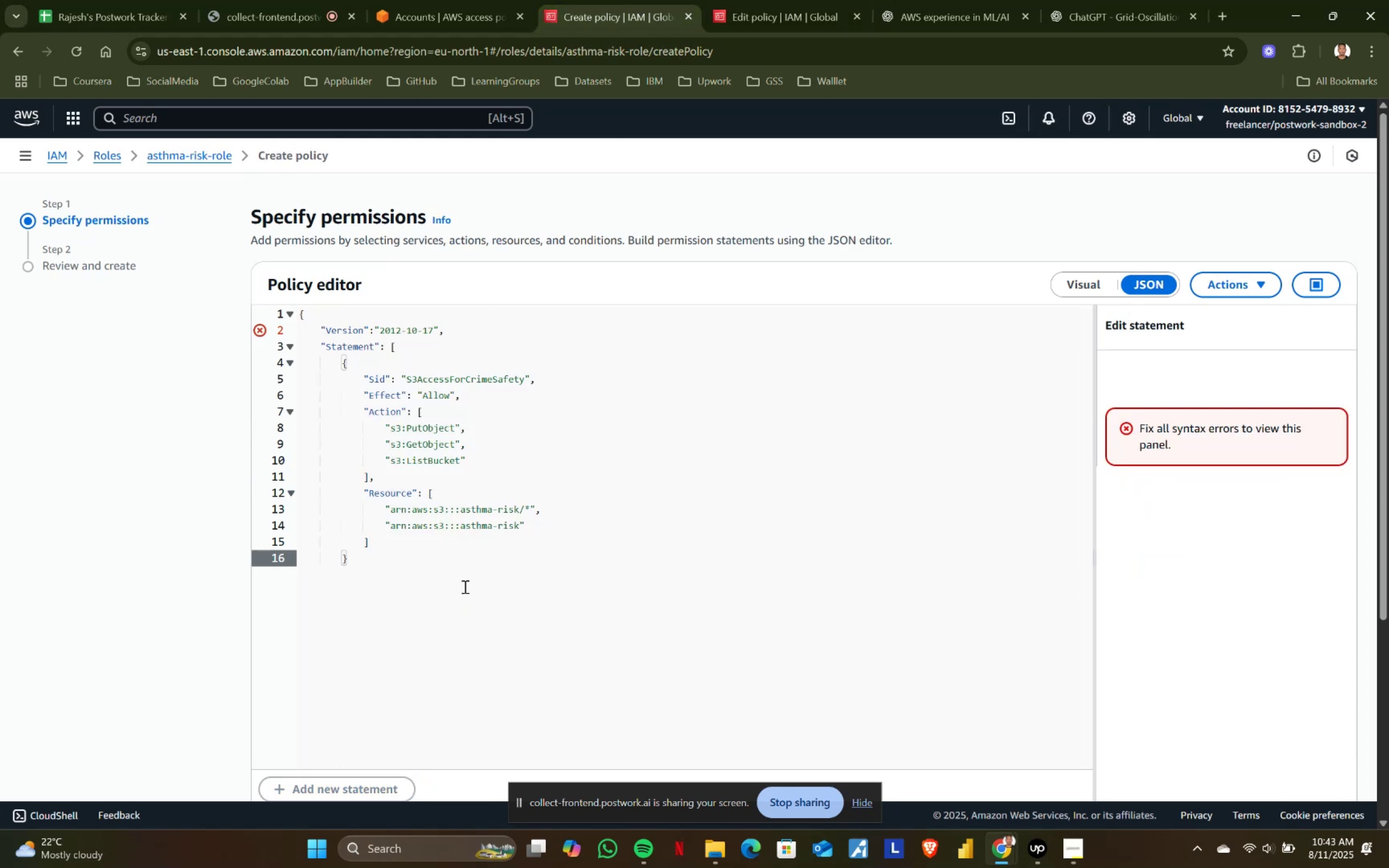 
key(Backspace)
 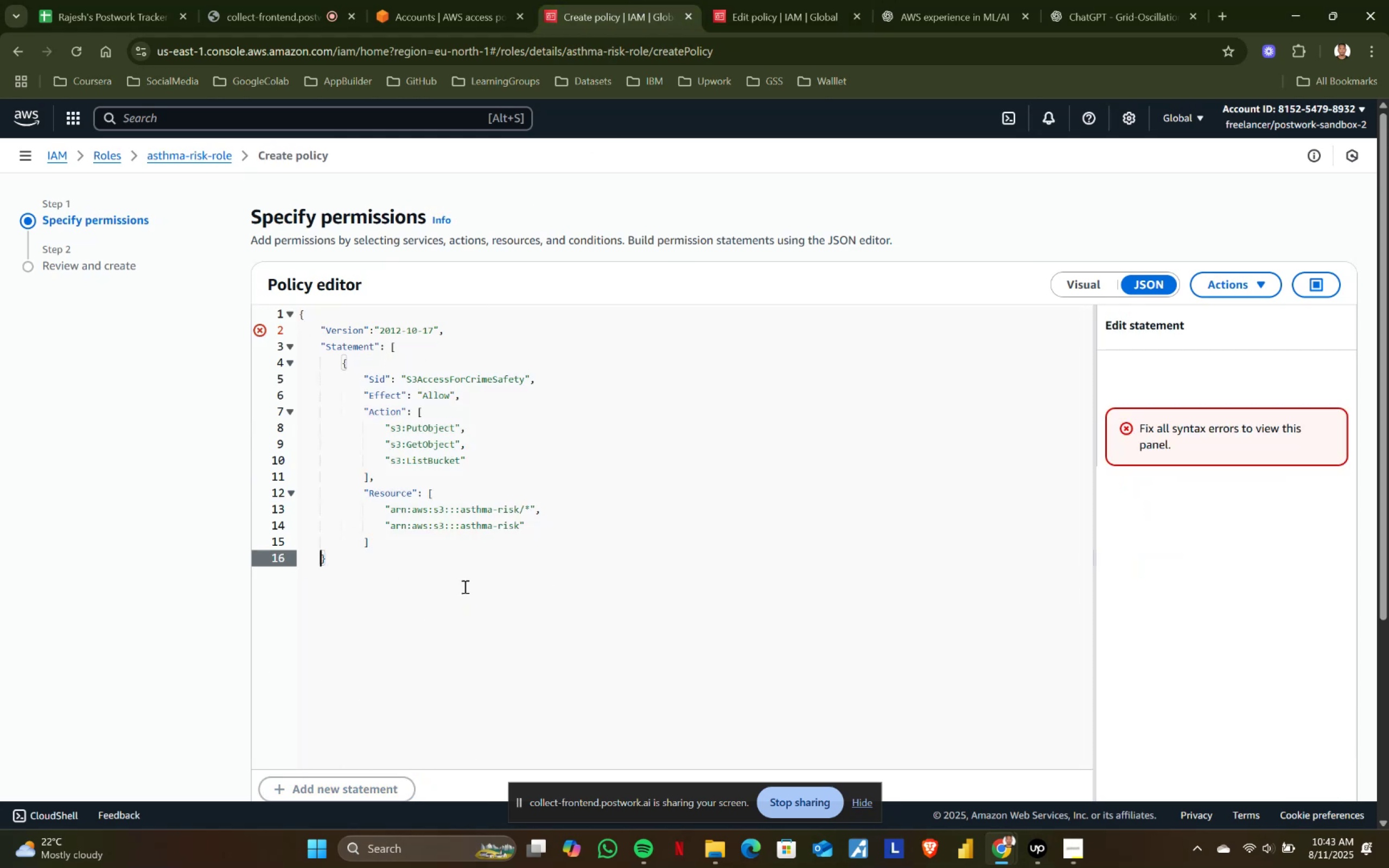 
key(Backspace)
 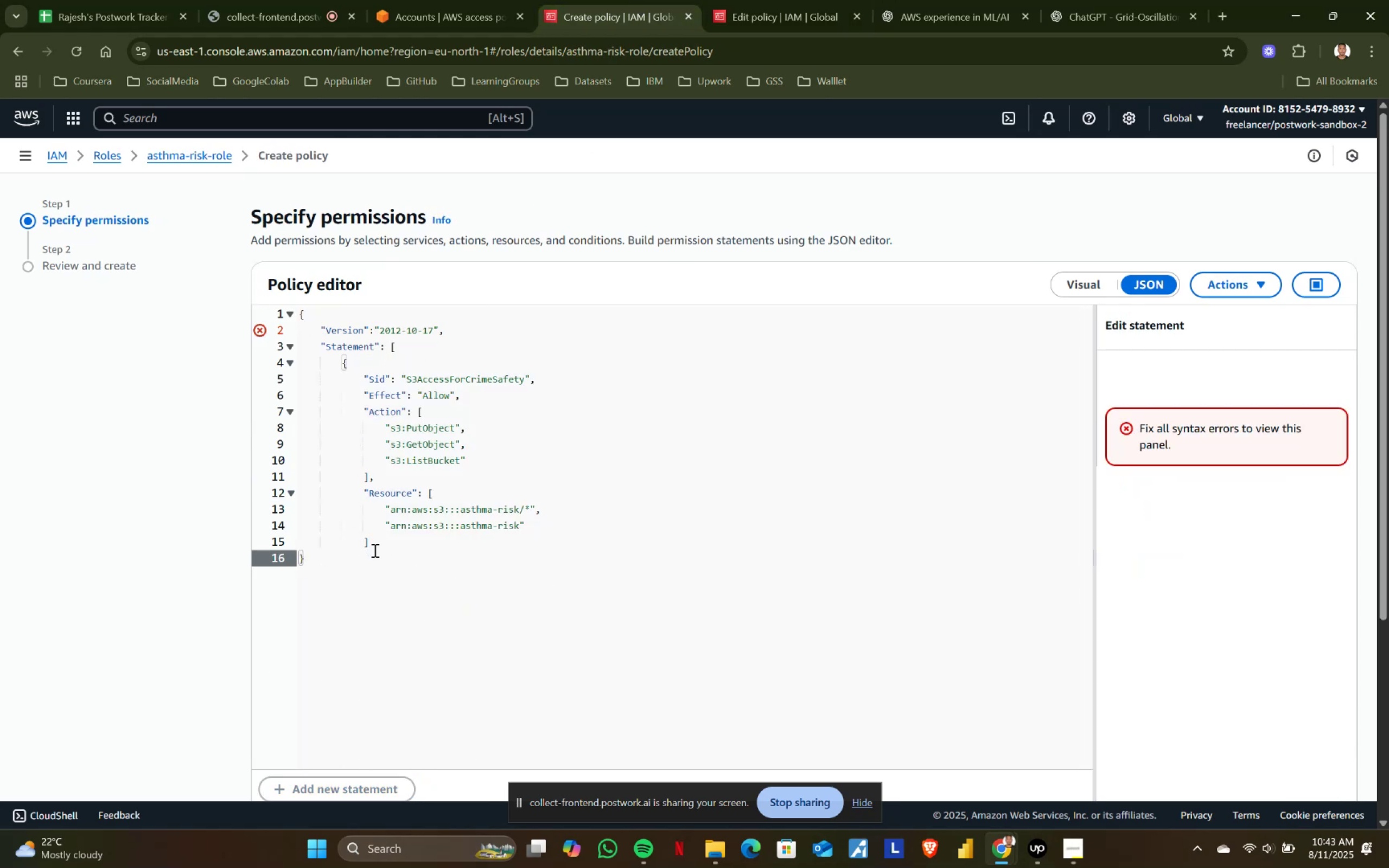 
left_click([333, 563])
 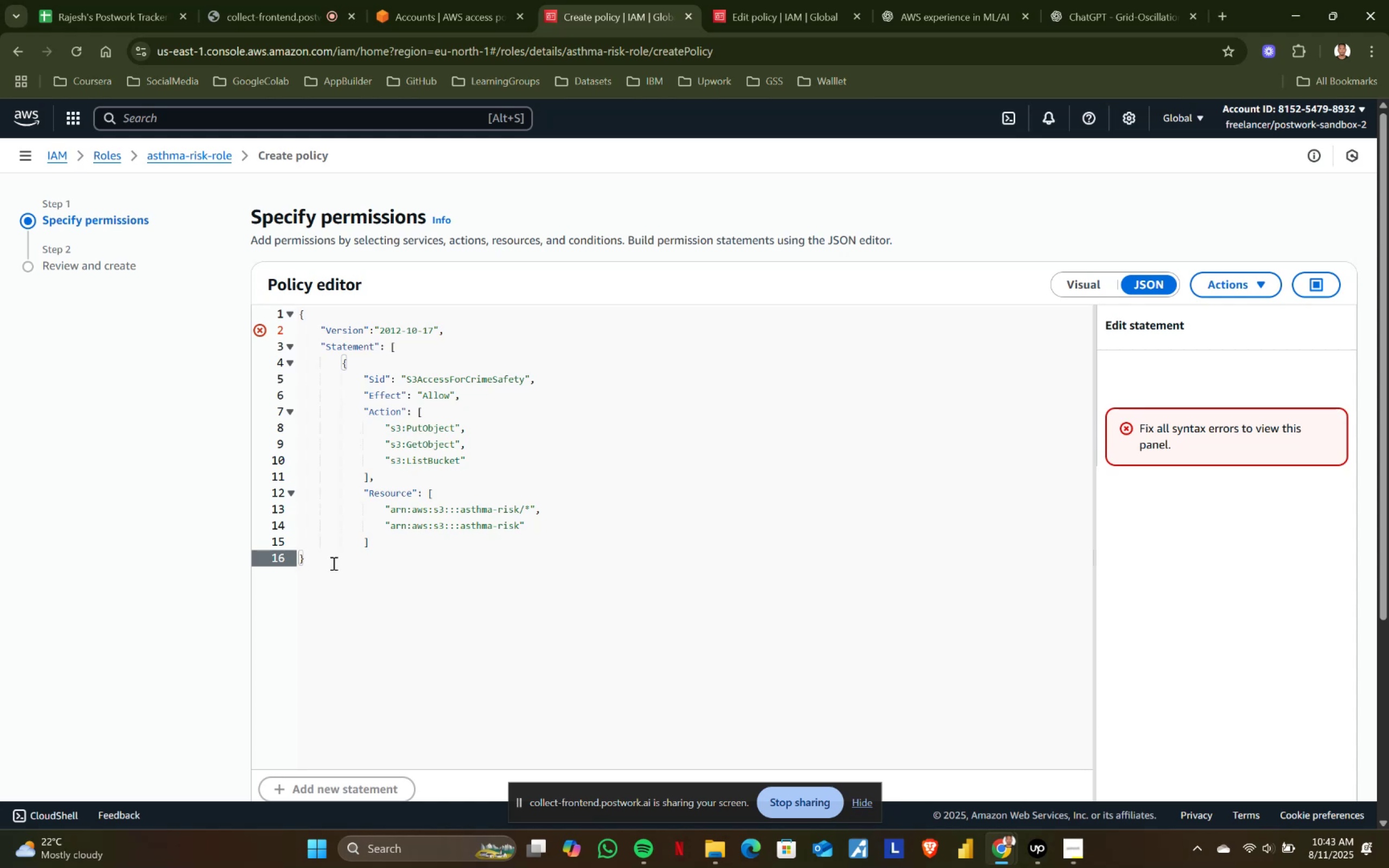 
key(Shift+BracketRight)
 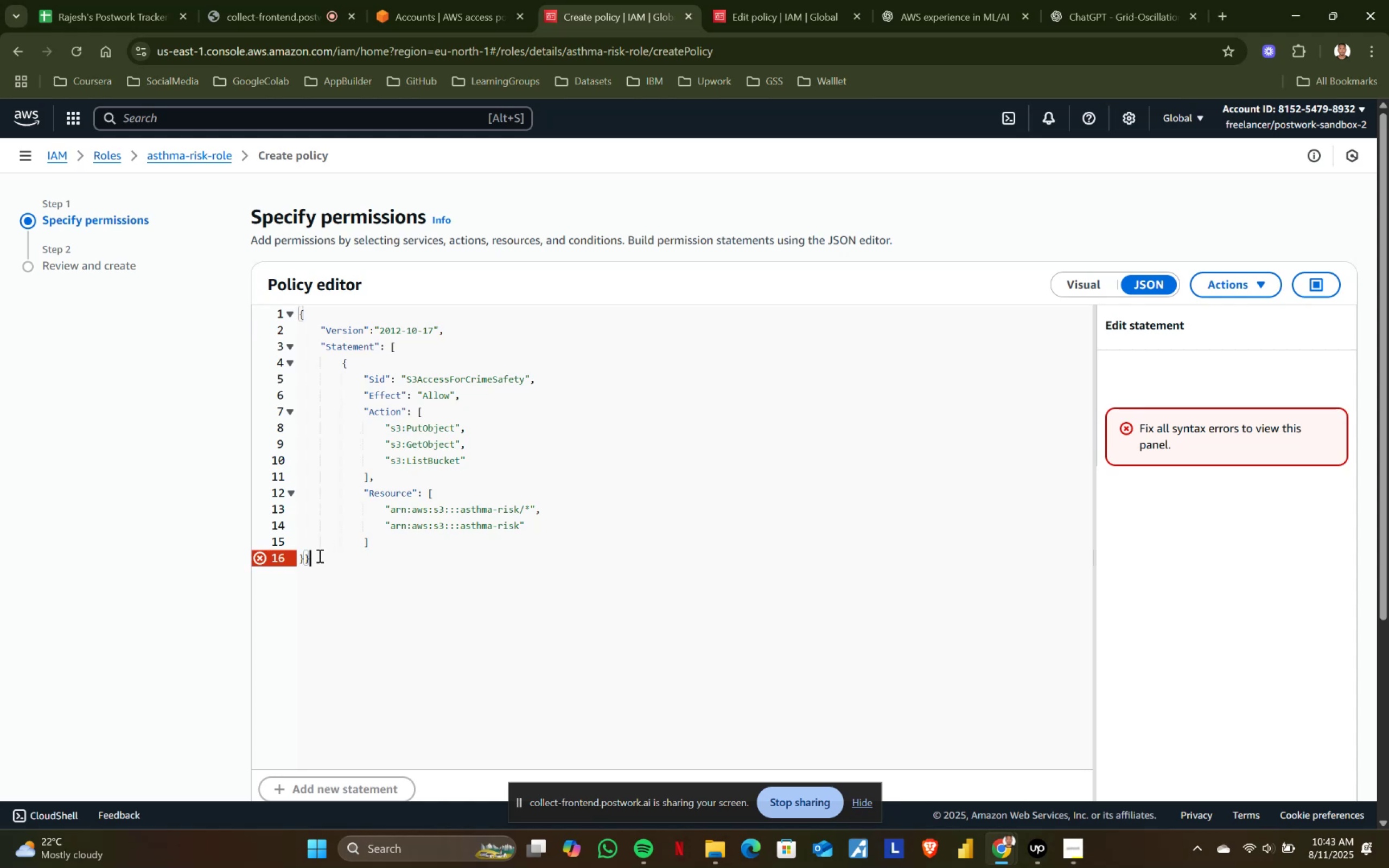 
left_click([307, 554])
 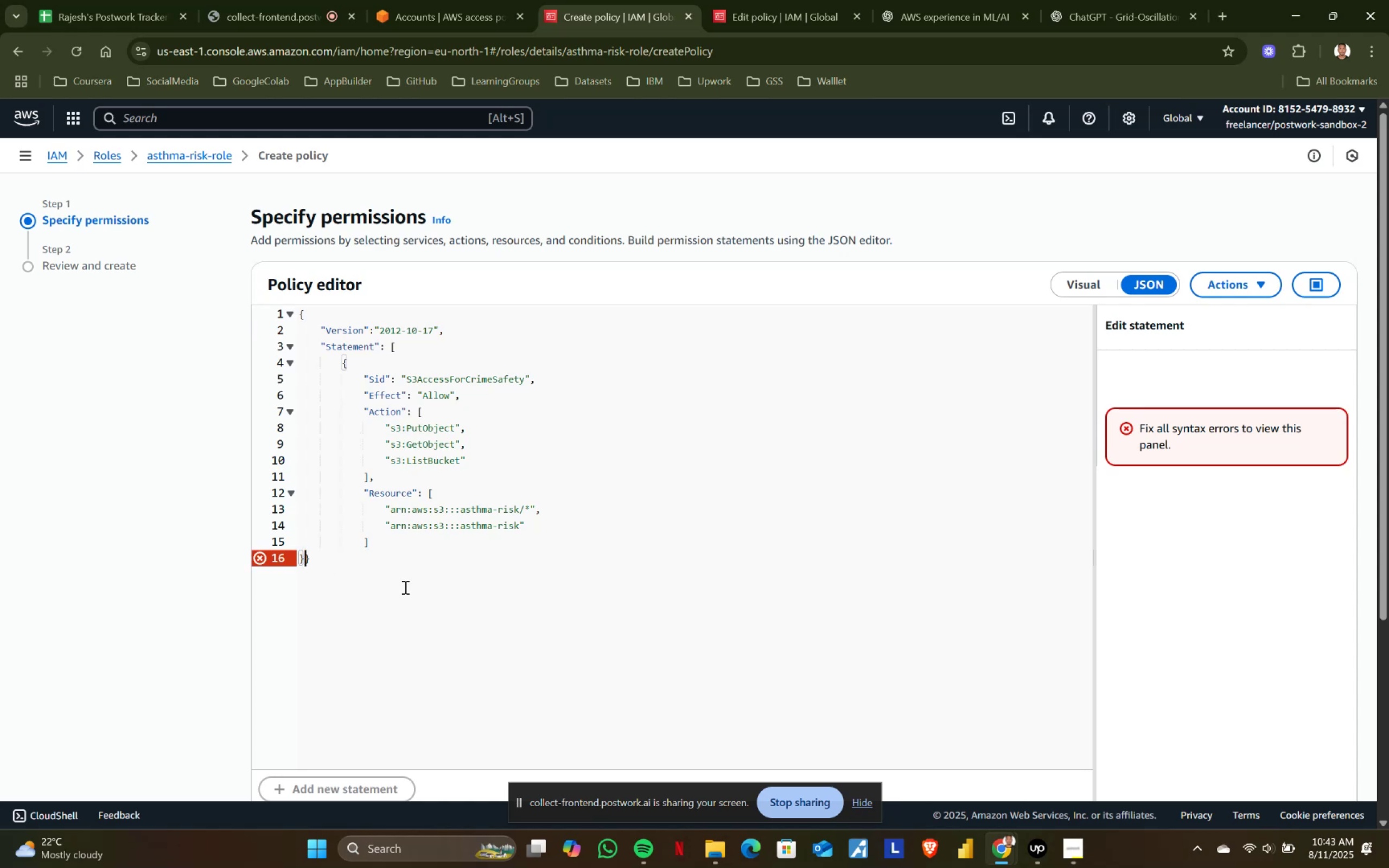 
key(Enter)
 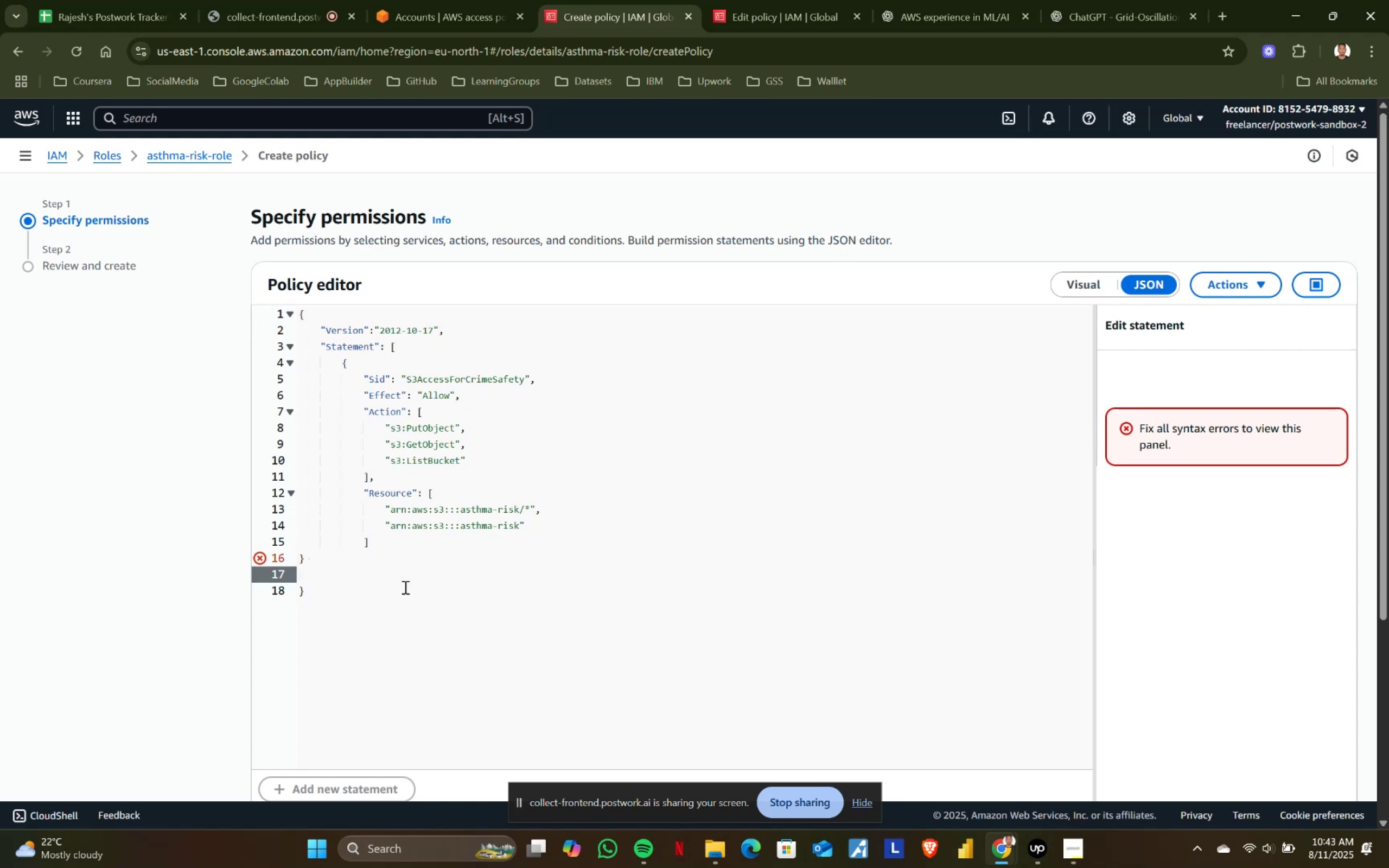 
key(Delete)
 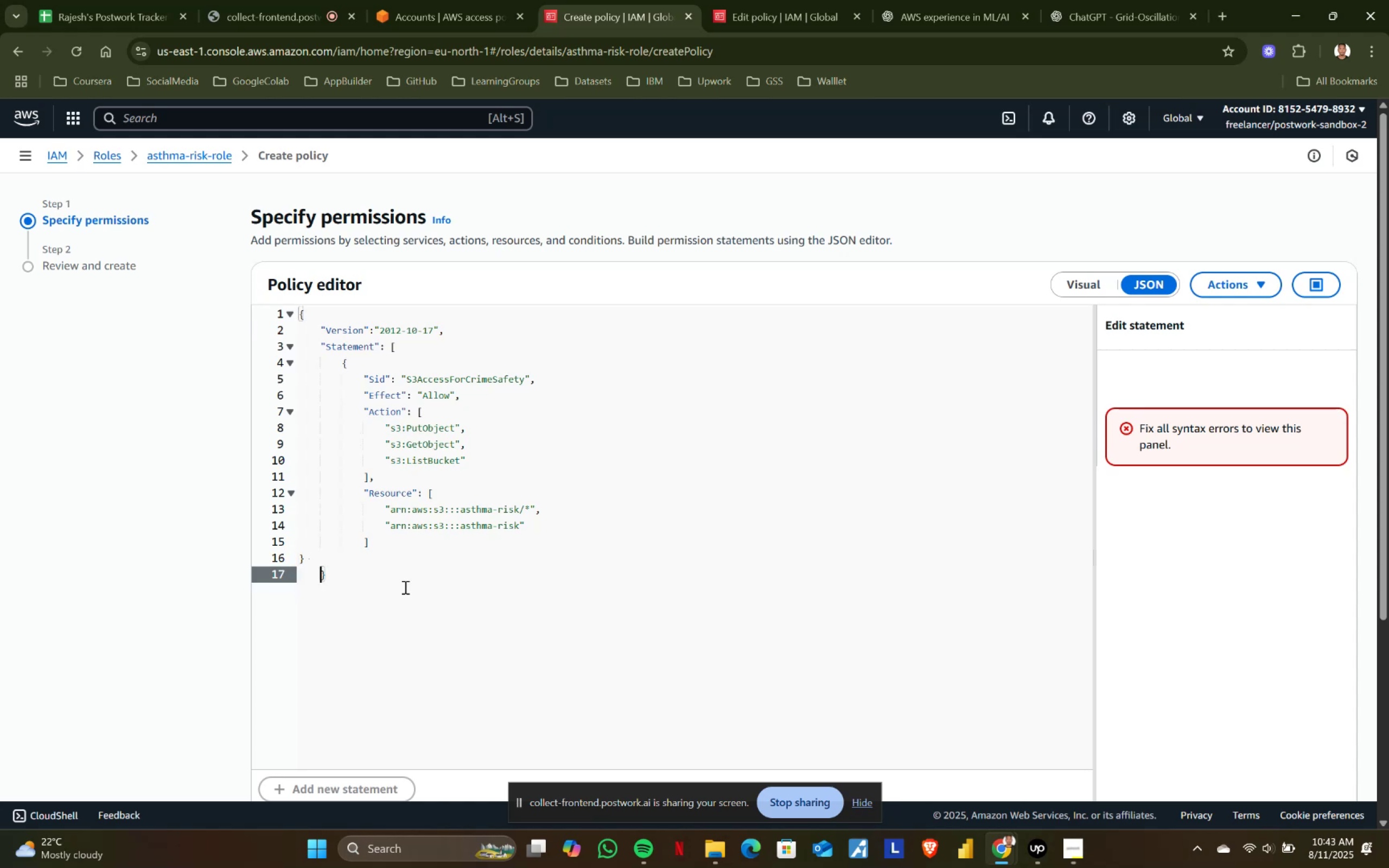 
key(Delete)
 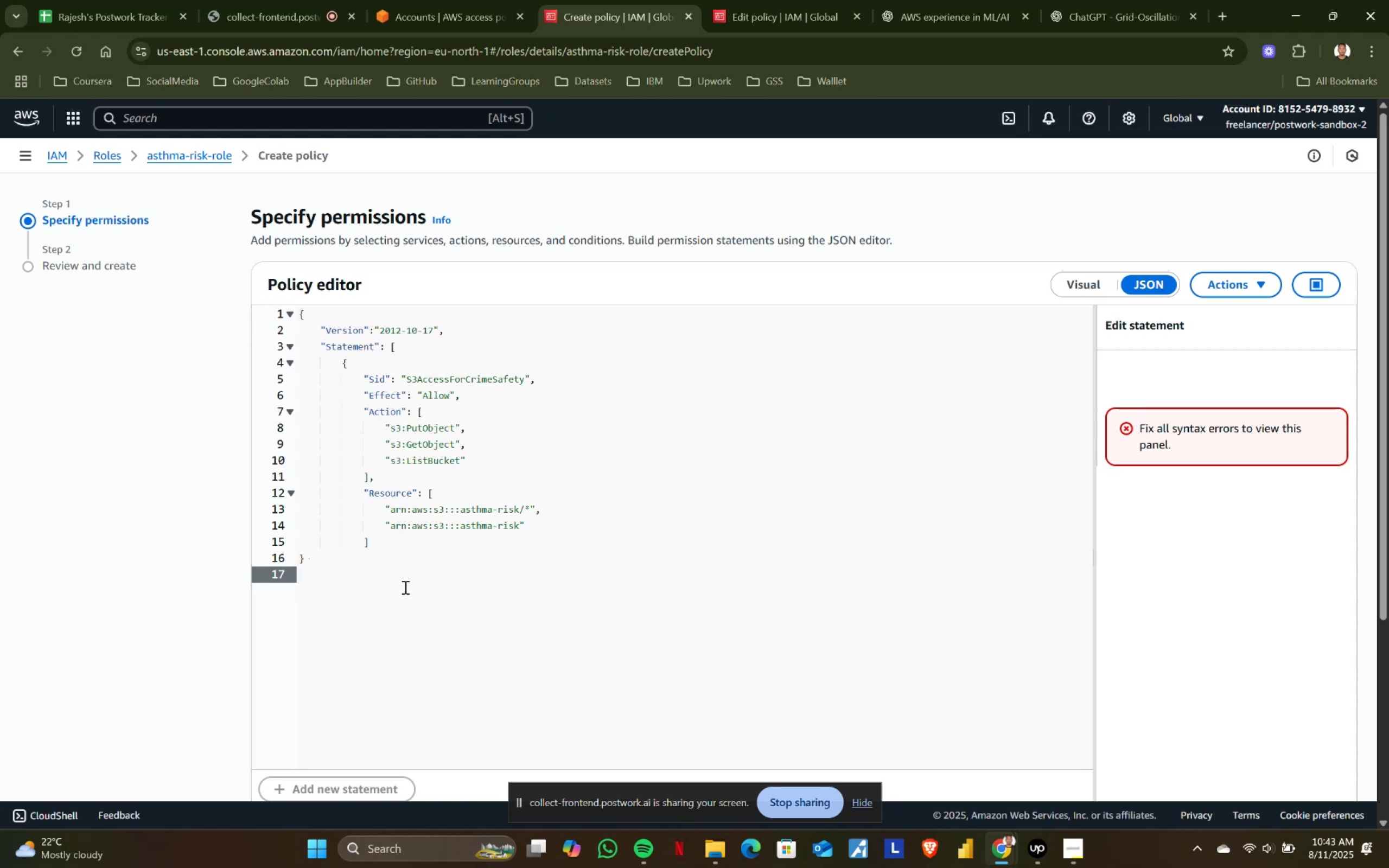 
key(Shift+BracketRight)
 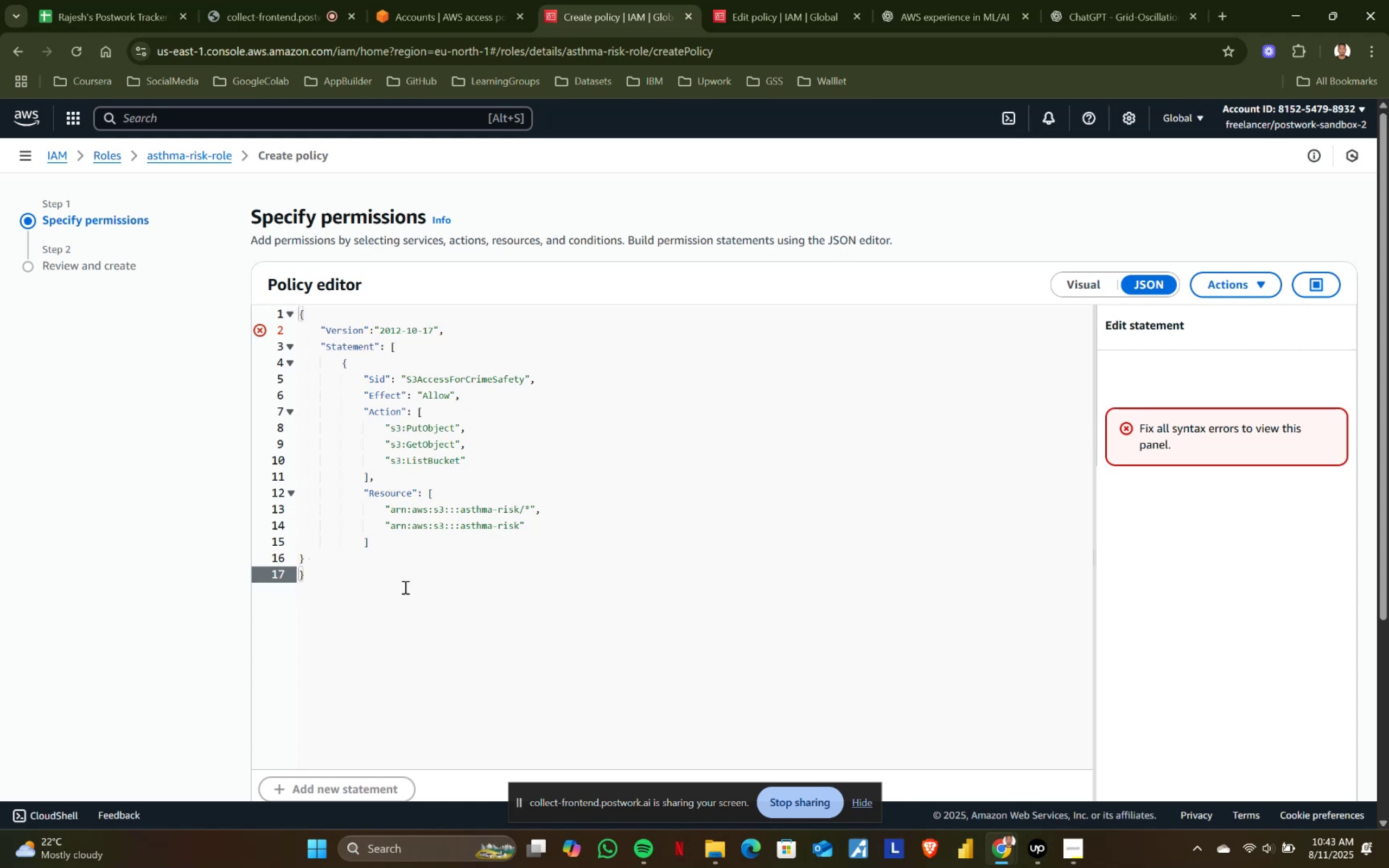 
left_click([492, 623])
 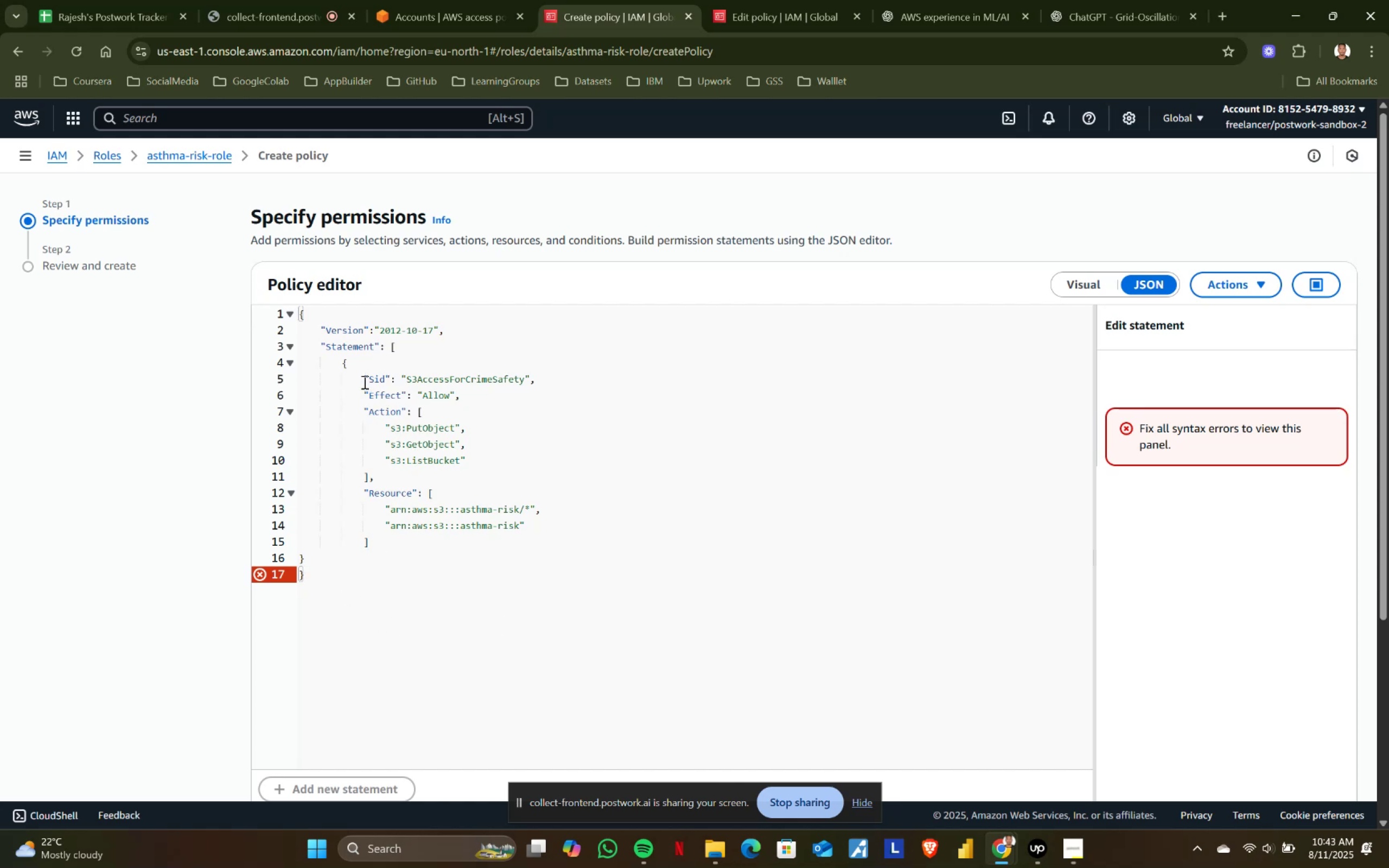 
wait(8.65)
 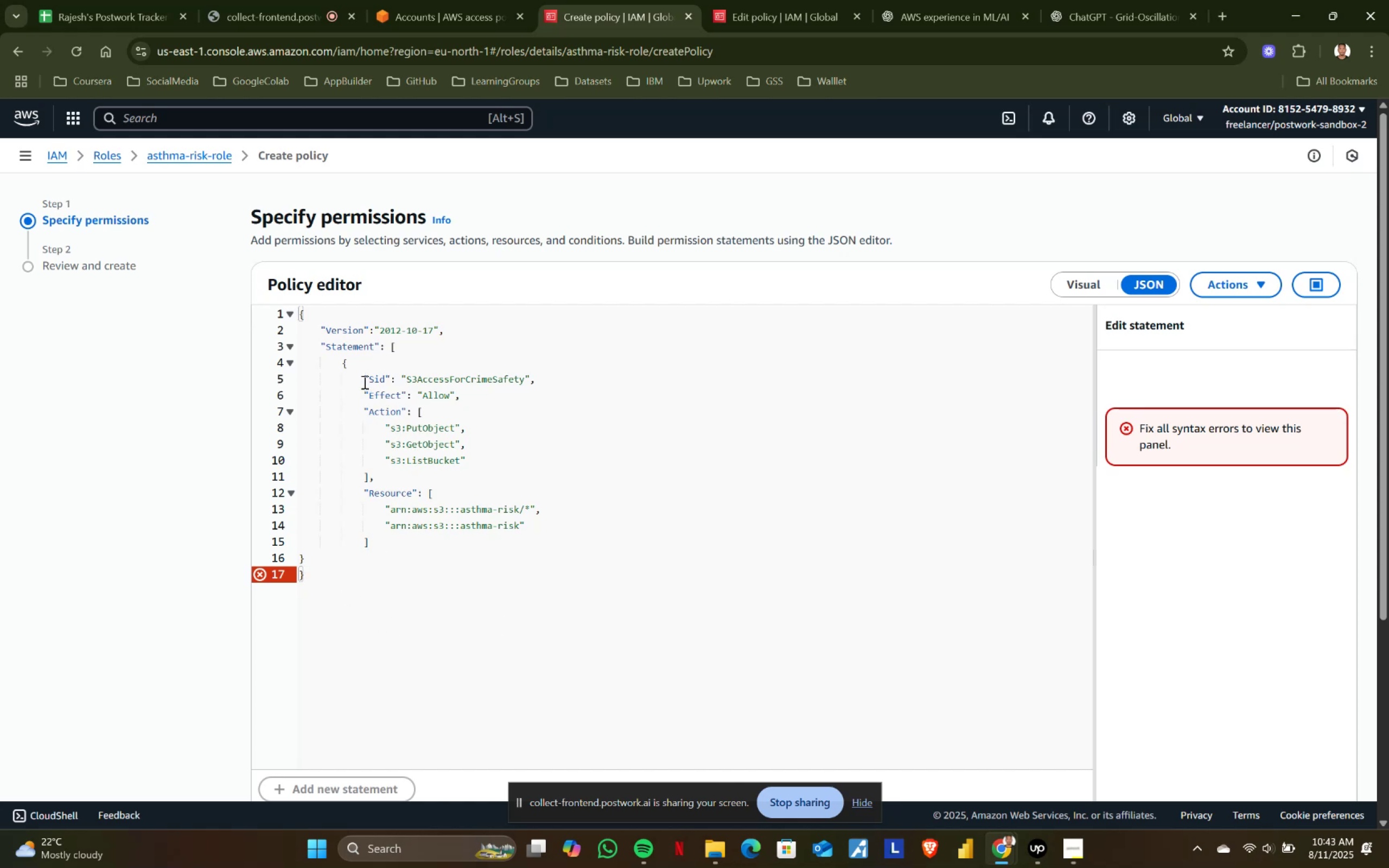 
left_click([365, 540])
 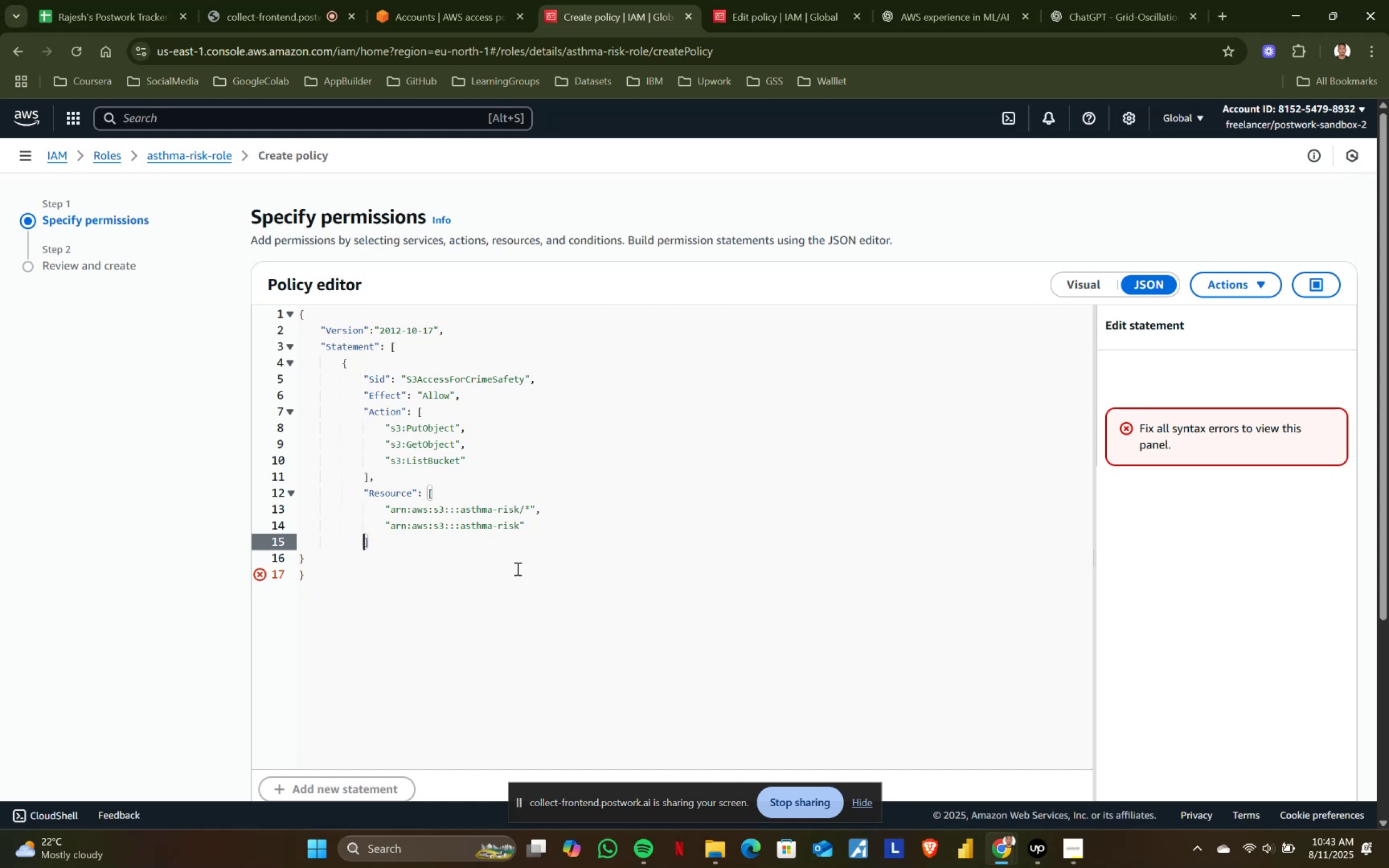 
key(Shift+BracketRight)
 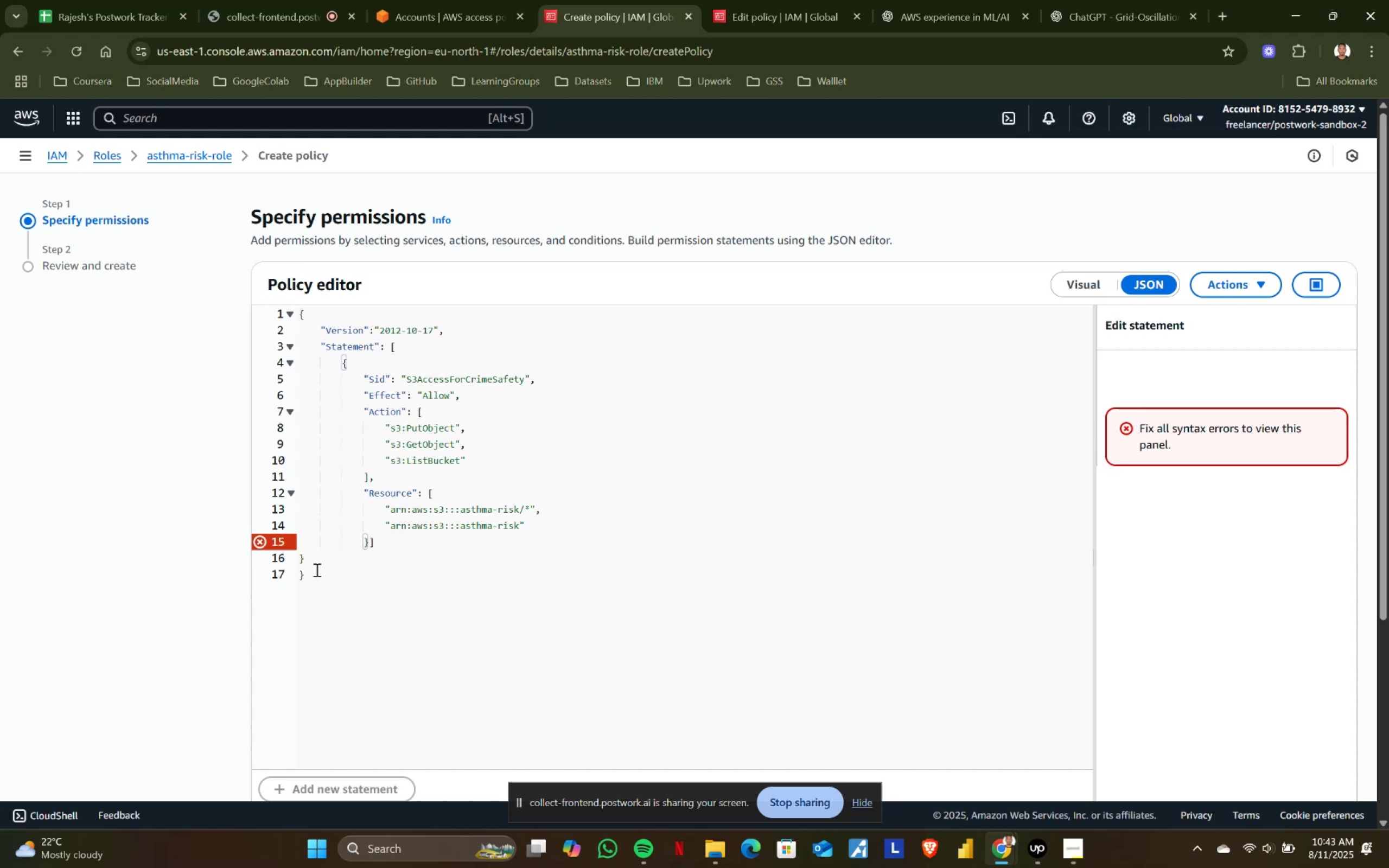 
left_click([316, 570])
 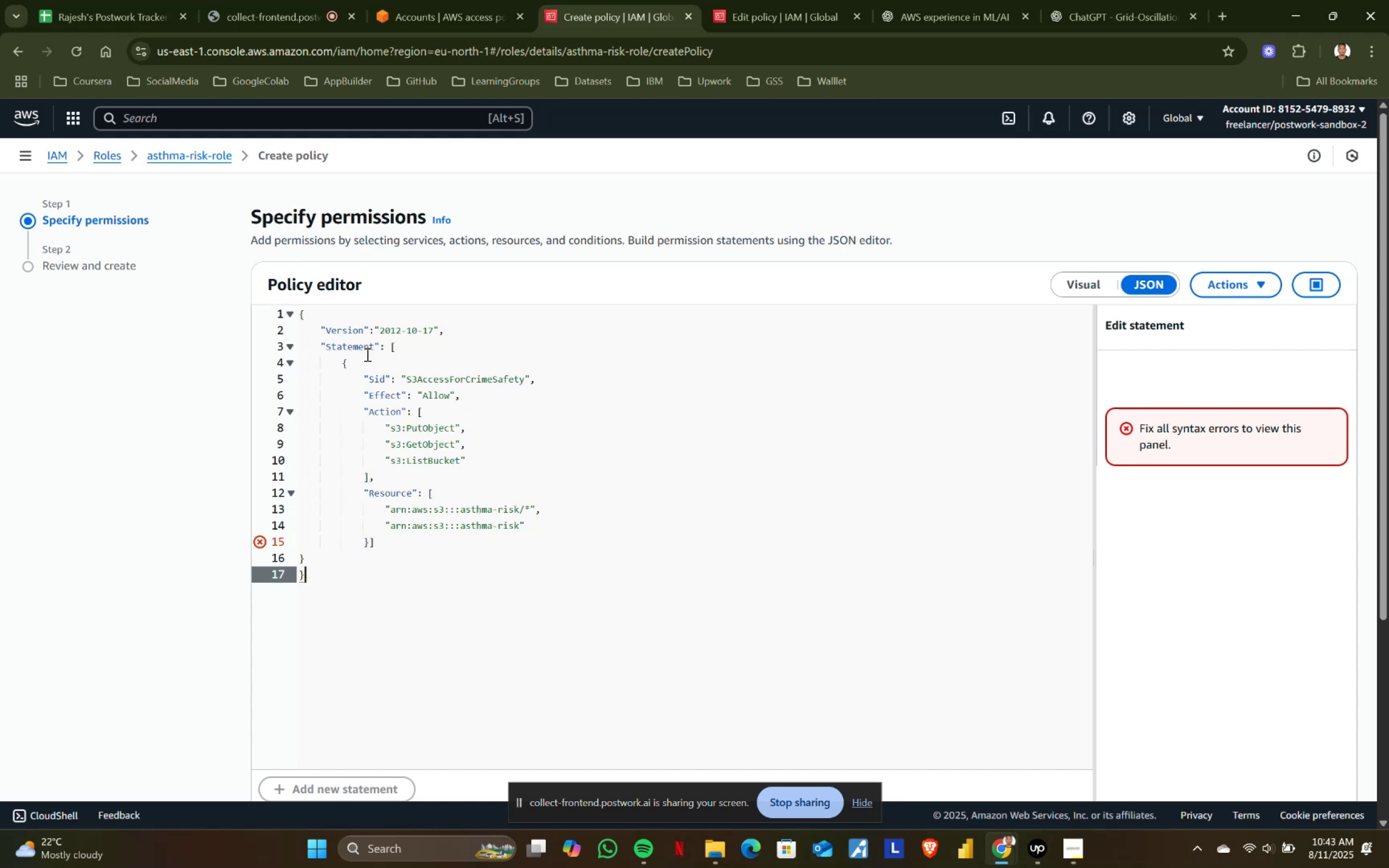 
wait(7.29)
 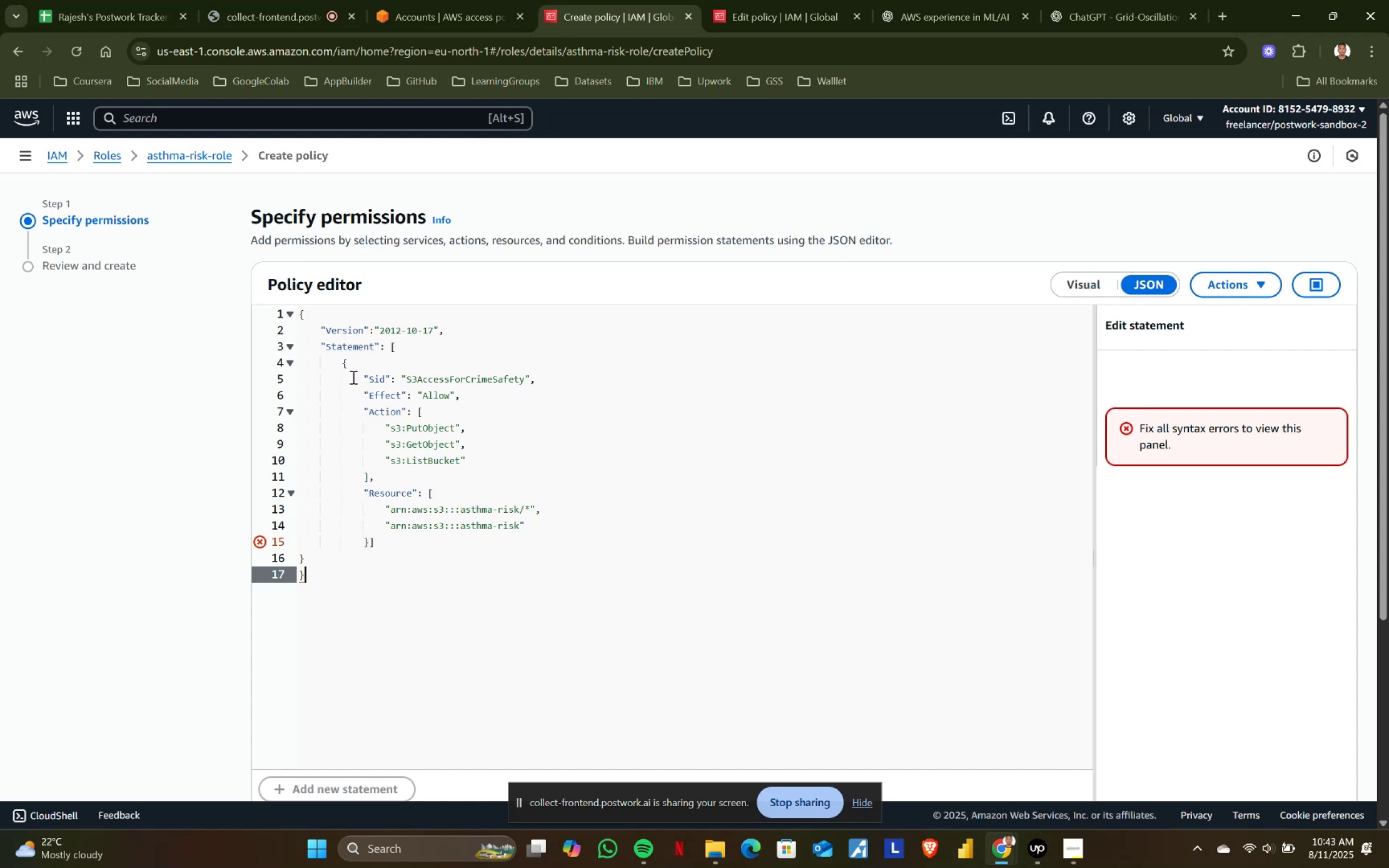 
left_click([308, 554])
 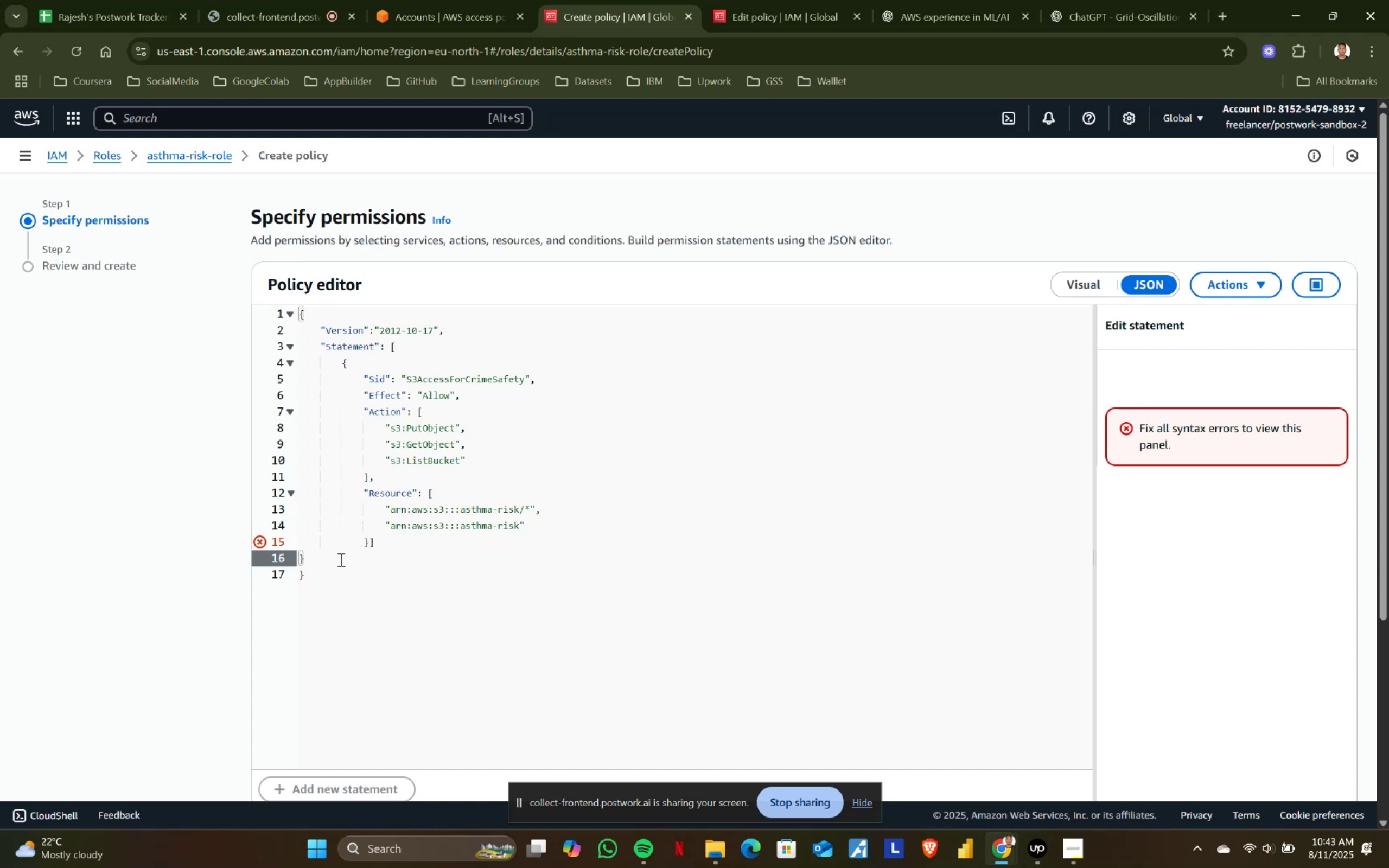 
key(Backspace)
 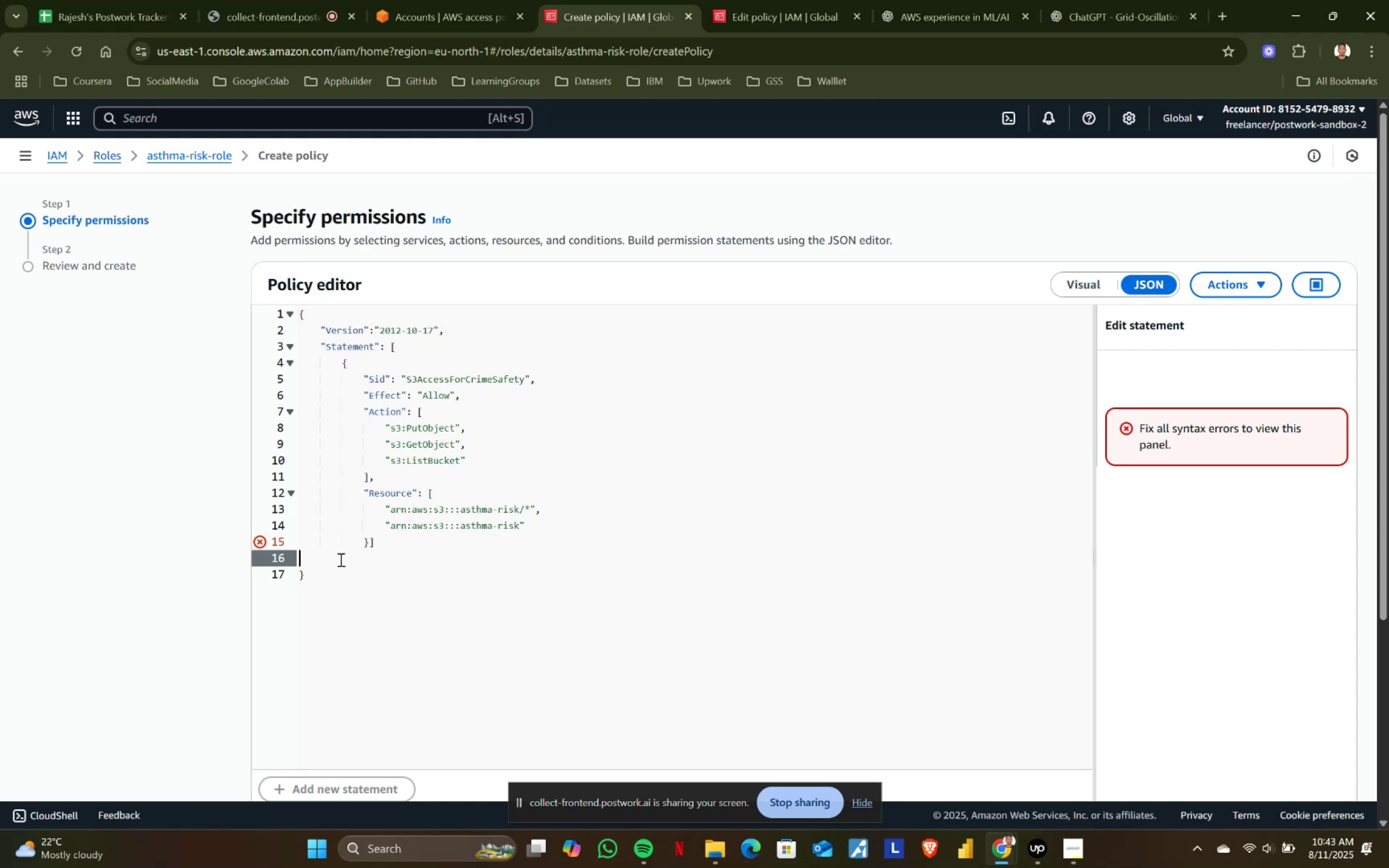 
key(Backspace)
 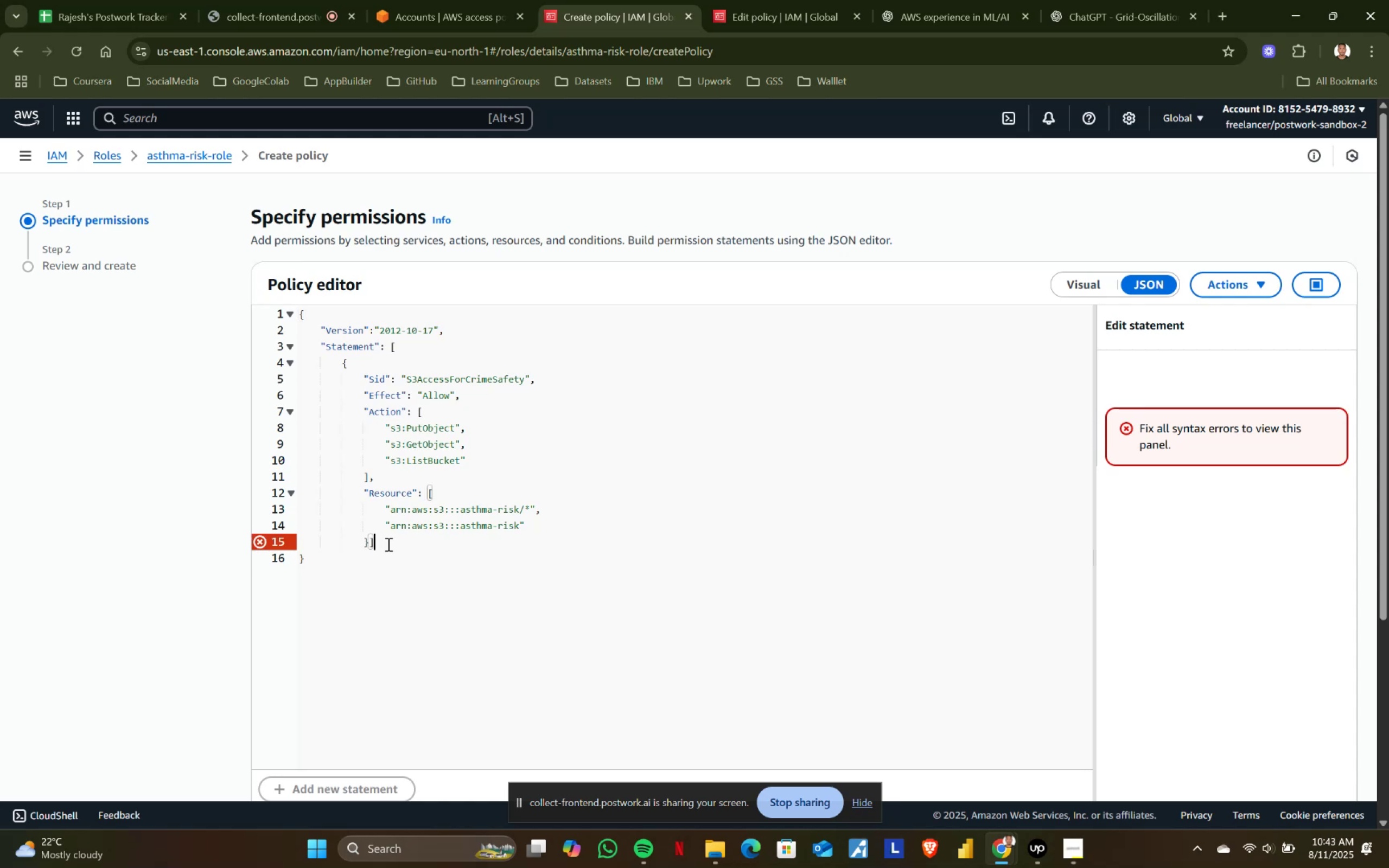 
key(Comma)
 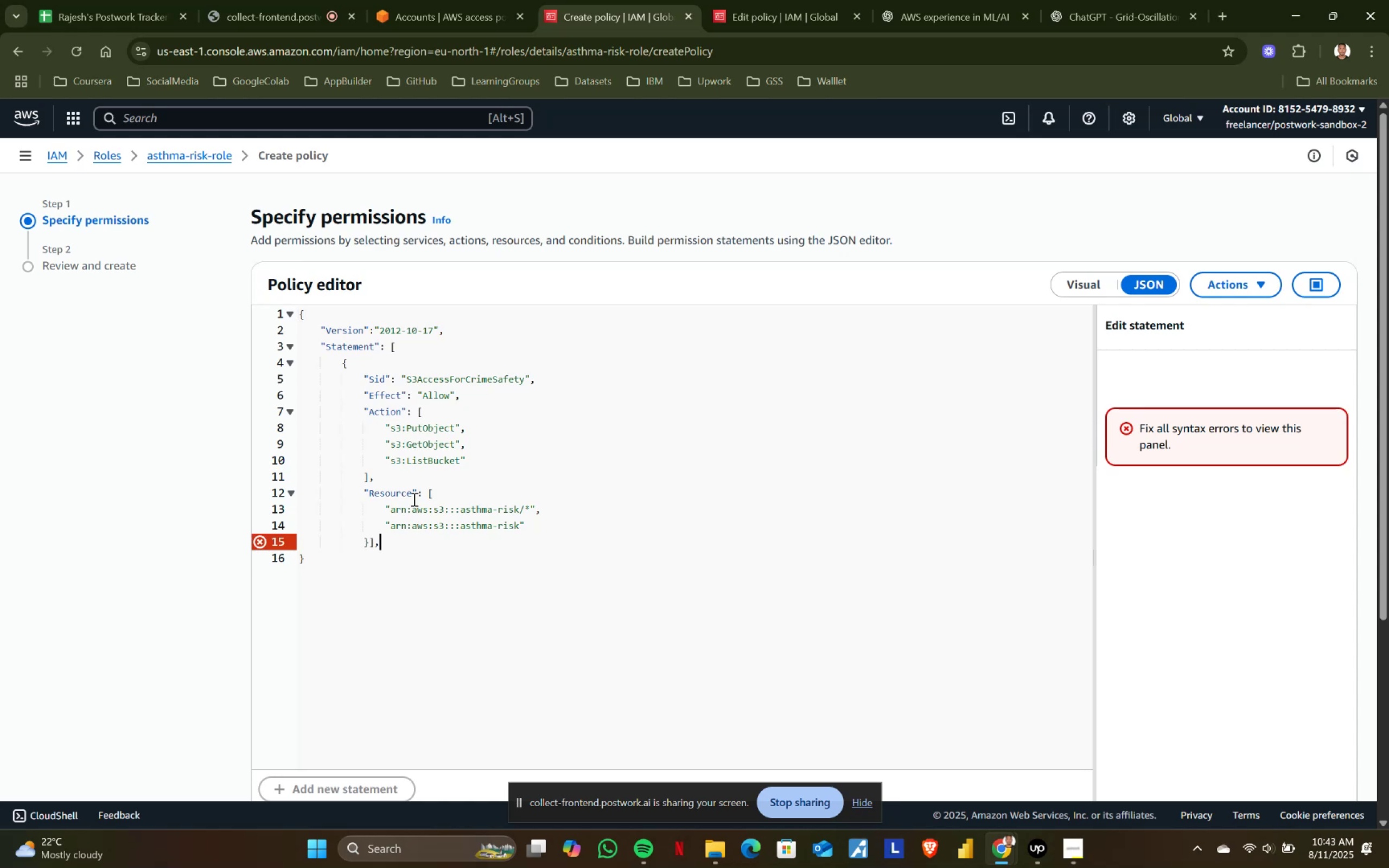 
left_click([797, 0])
 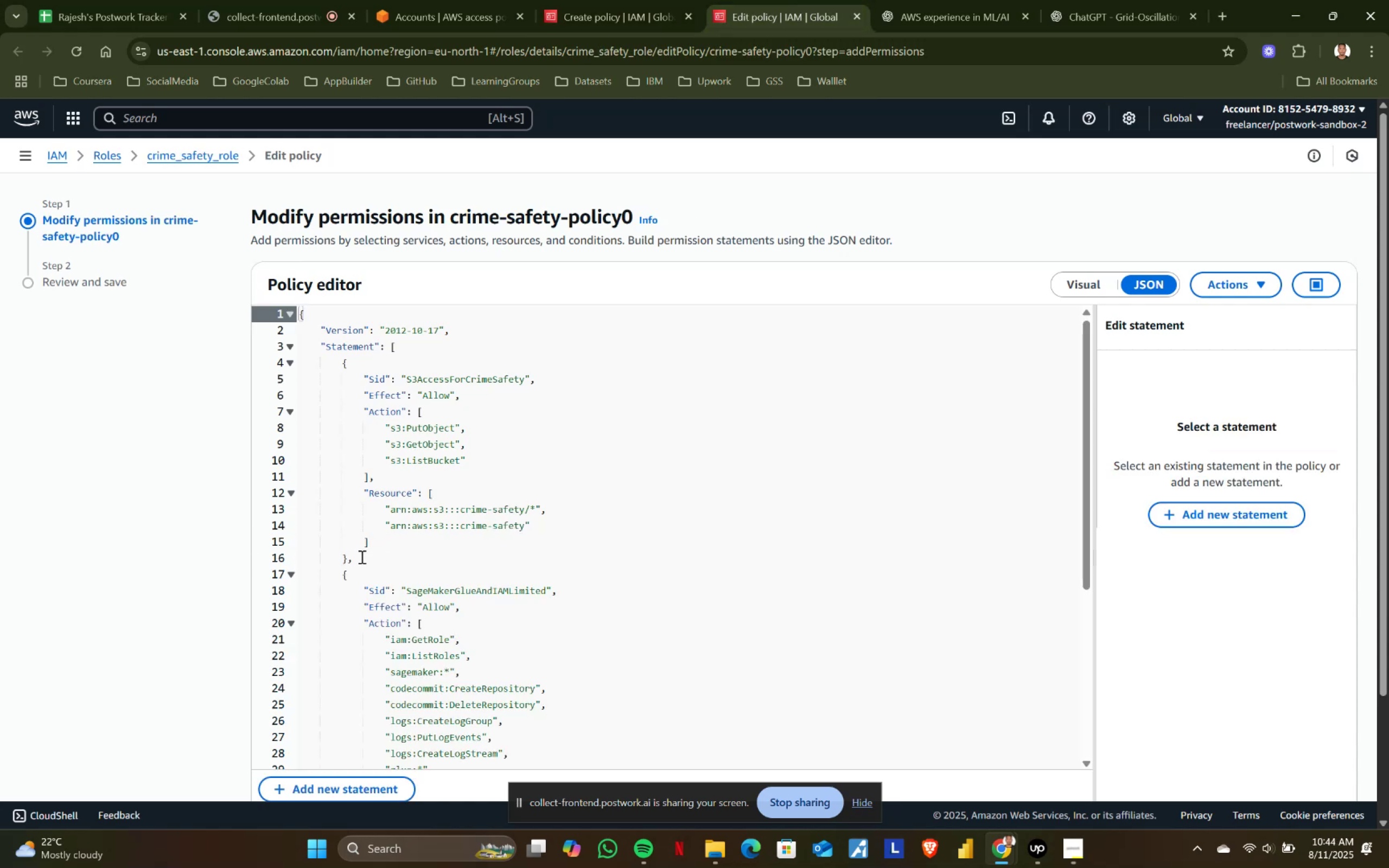 
left_click_drag(start_coordinate=[354, 558], to_coordinate=[305, 318])
 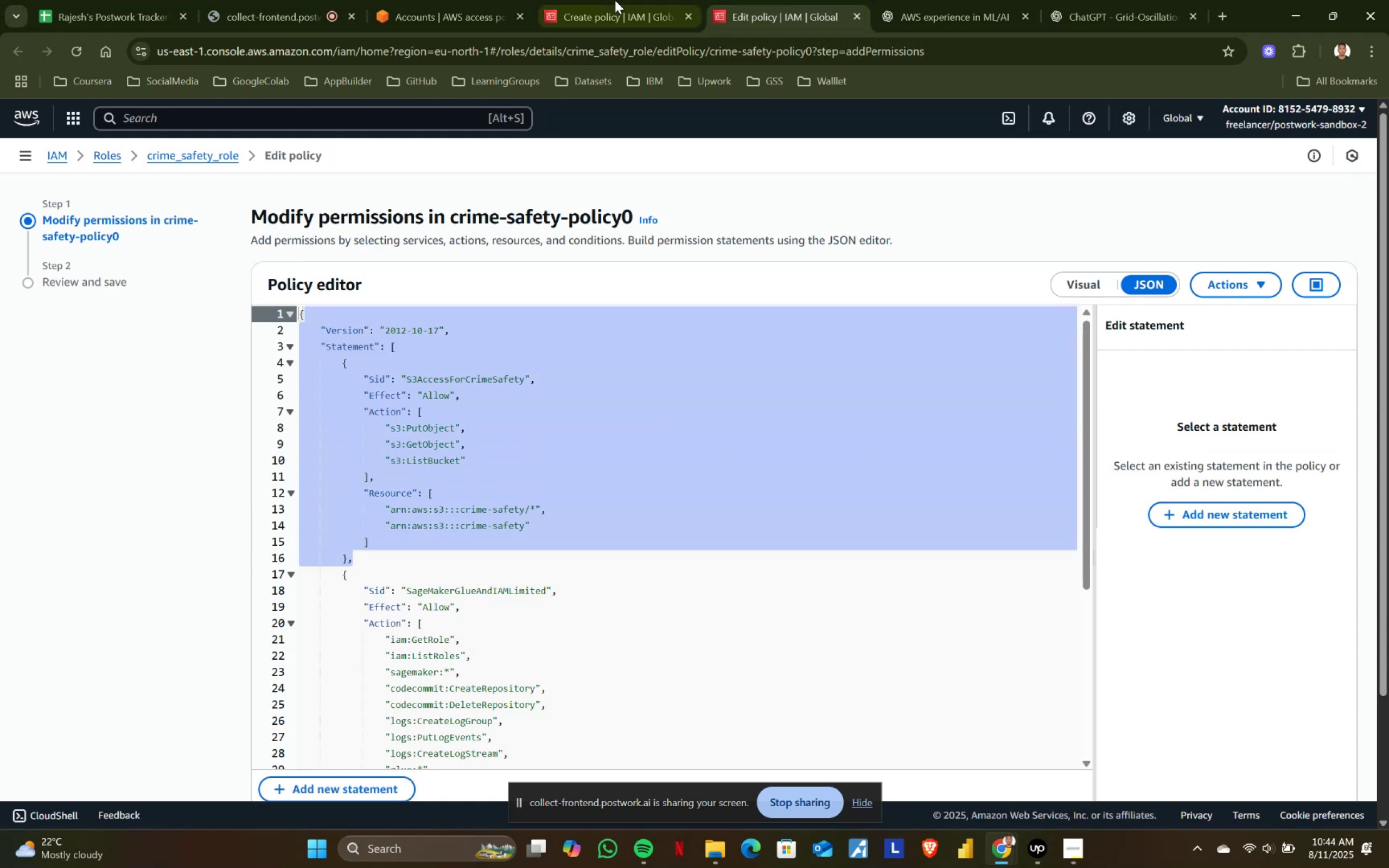 
left_click([606, 0])
 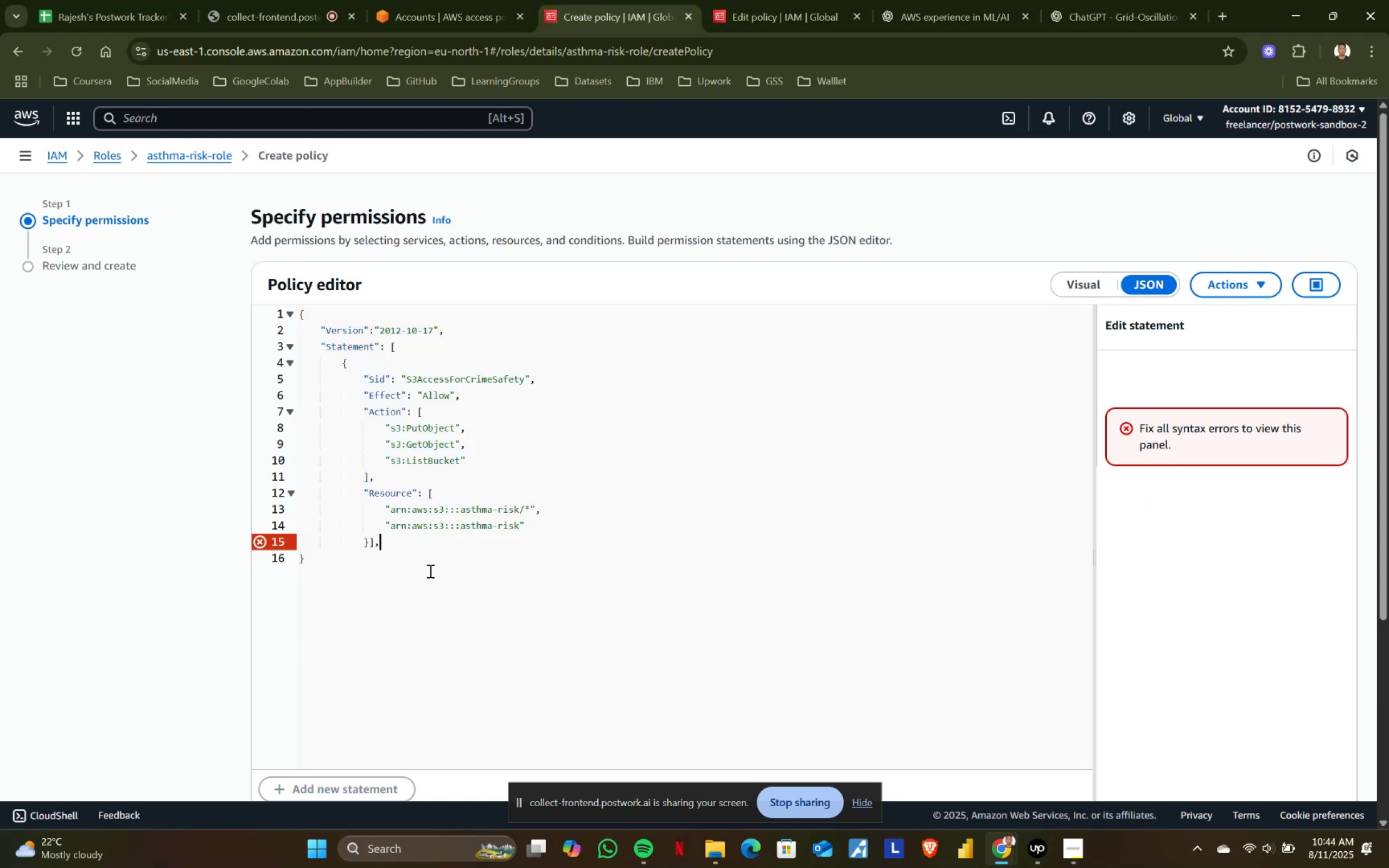 
left_click([426, 553])
 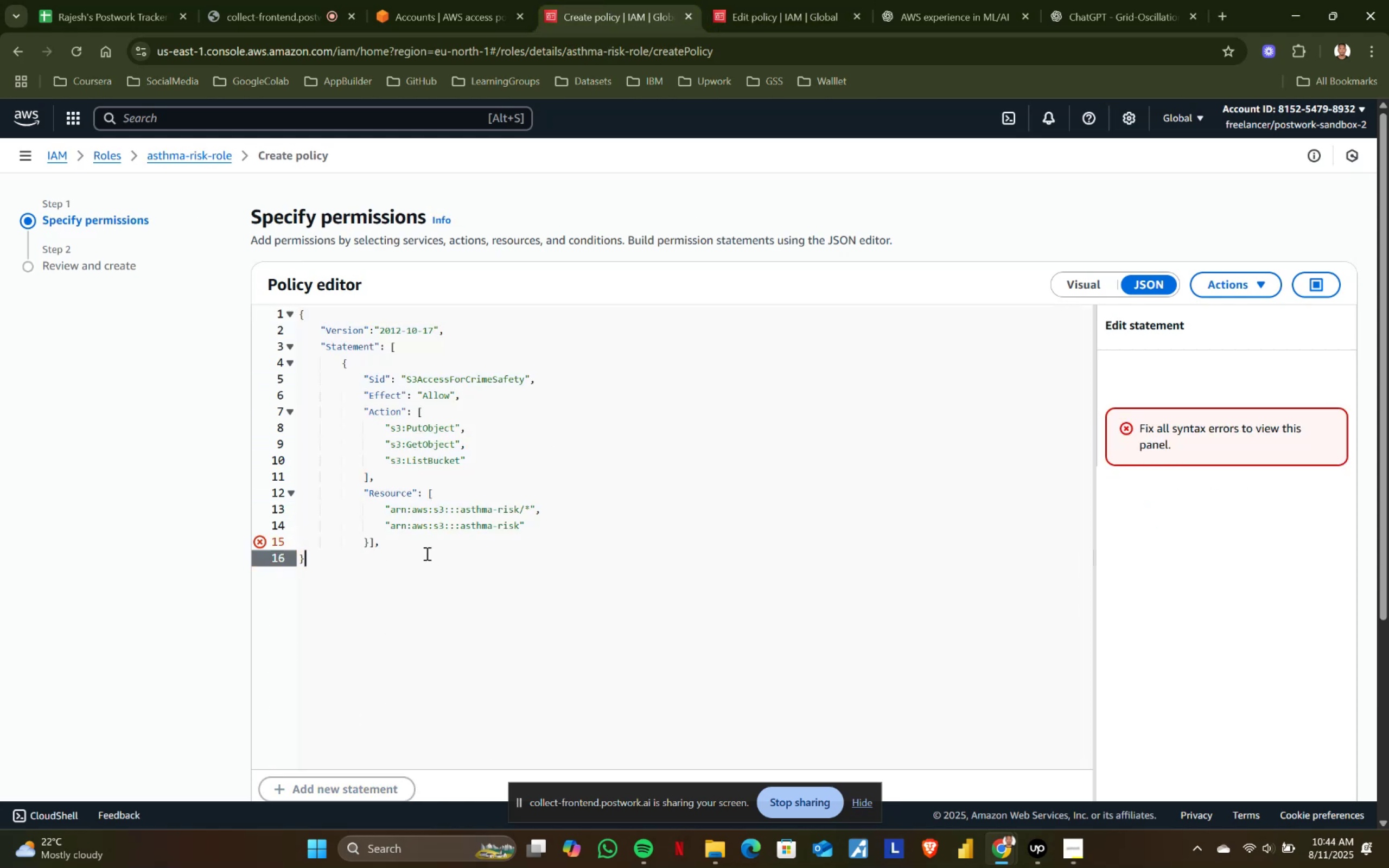 
key(Control+ControlLeft)
 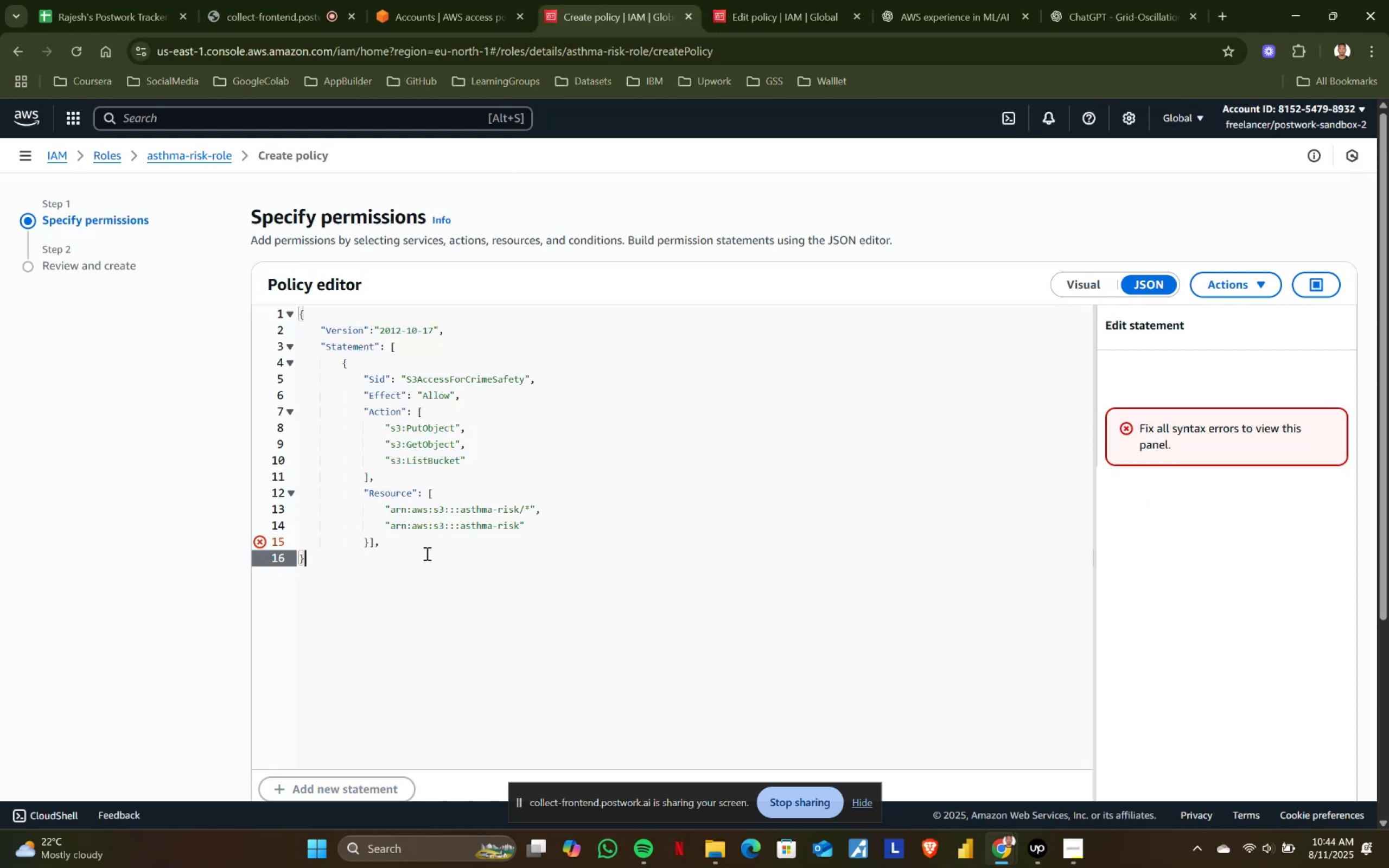 
key(Control+A)
 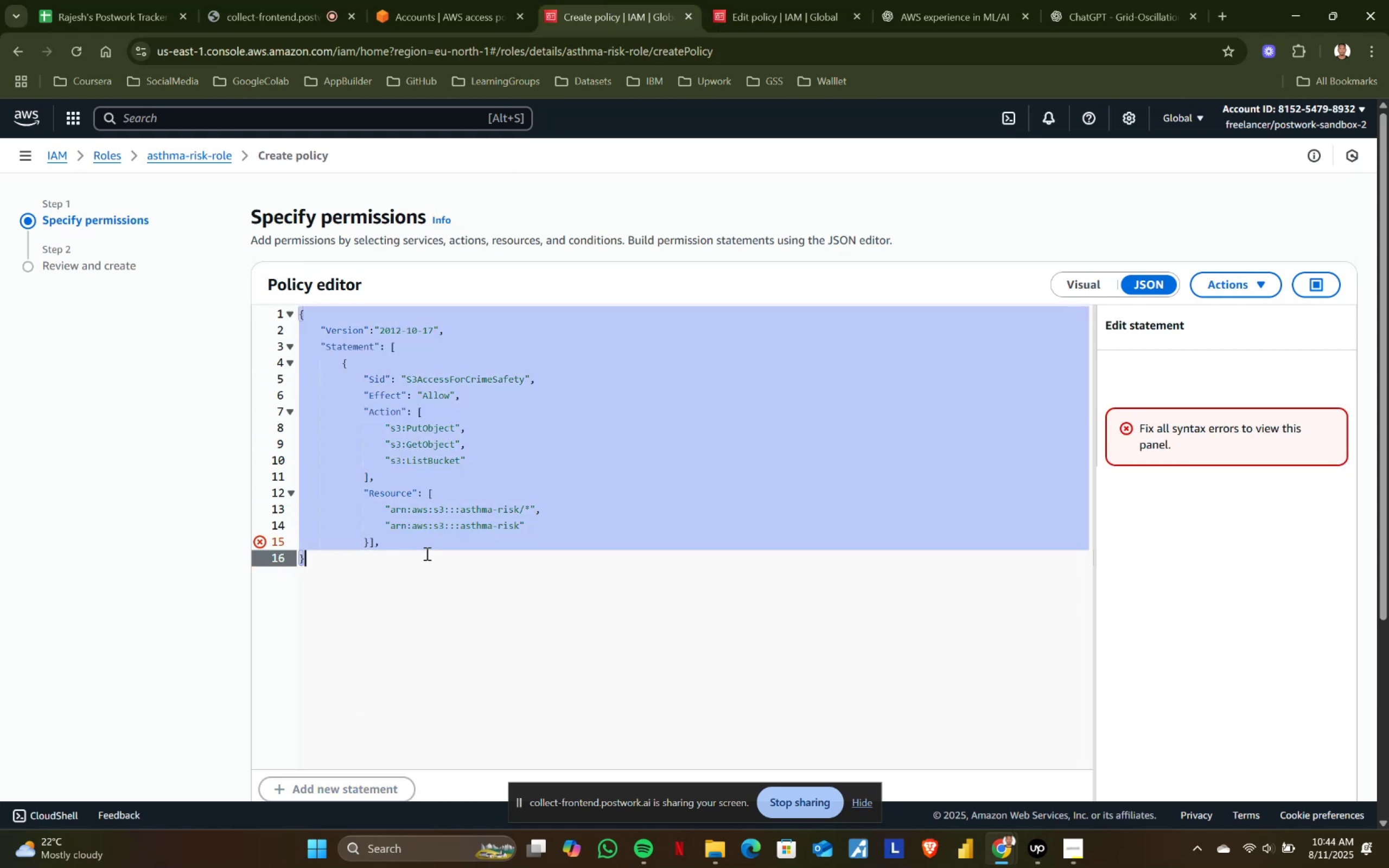 
key(Control+C)
 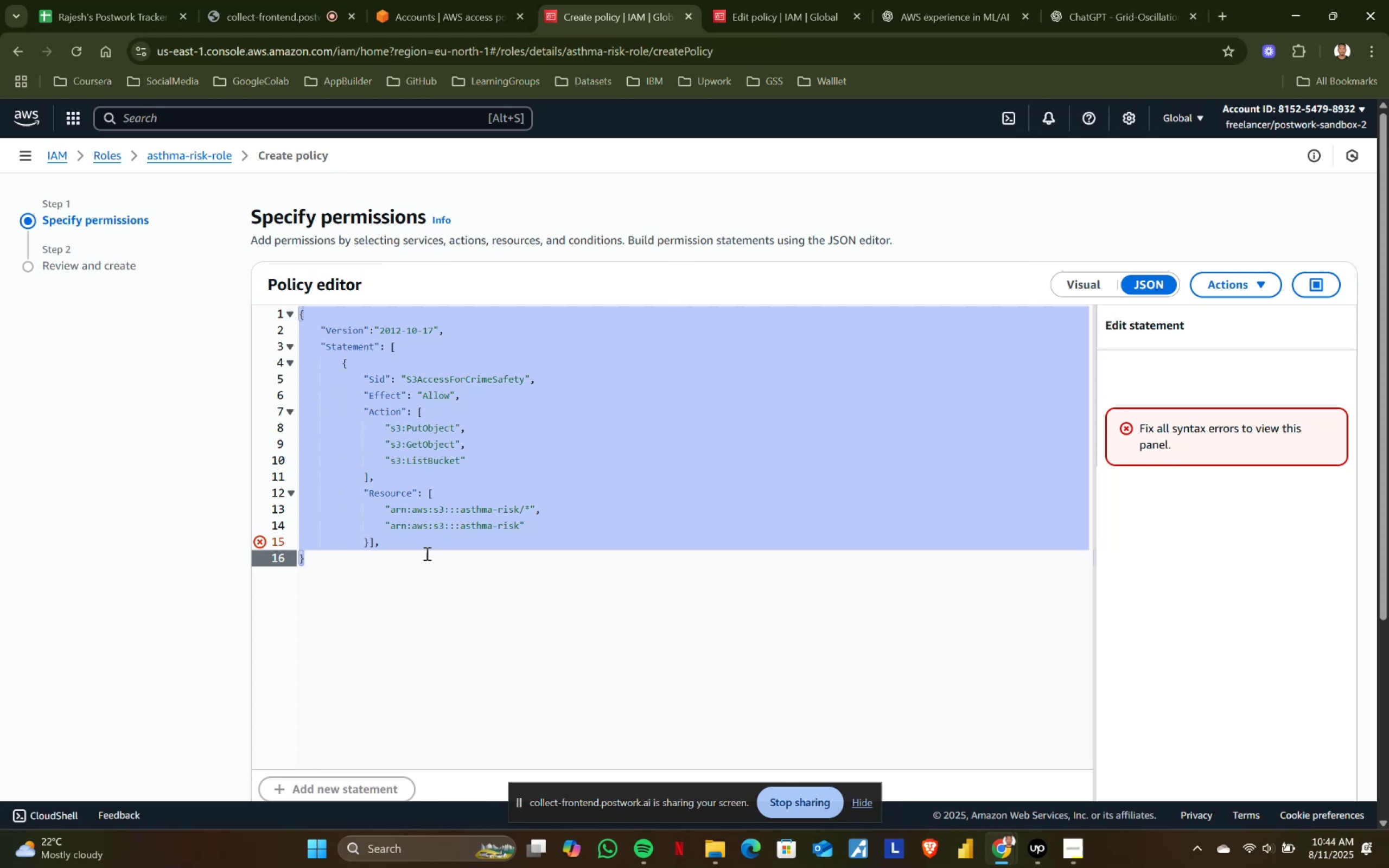 
key(Control+C)
 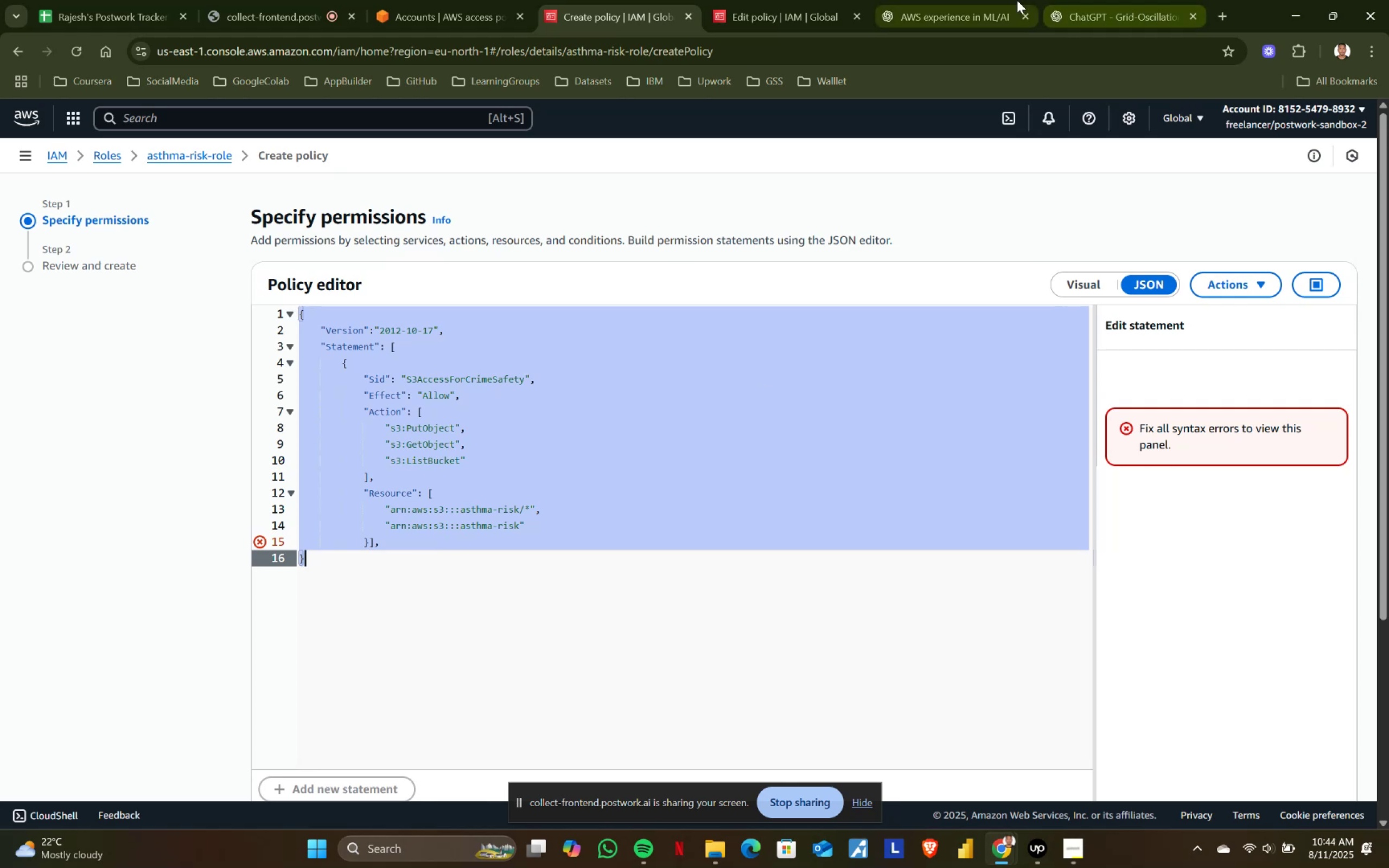 
left_click([1017, 0])
 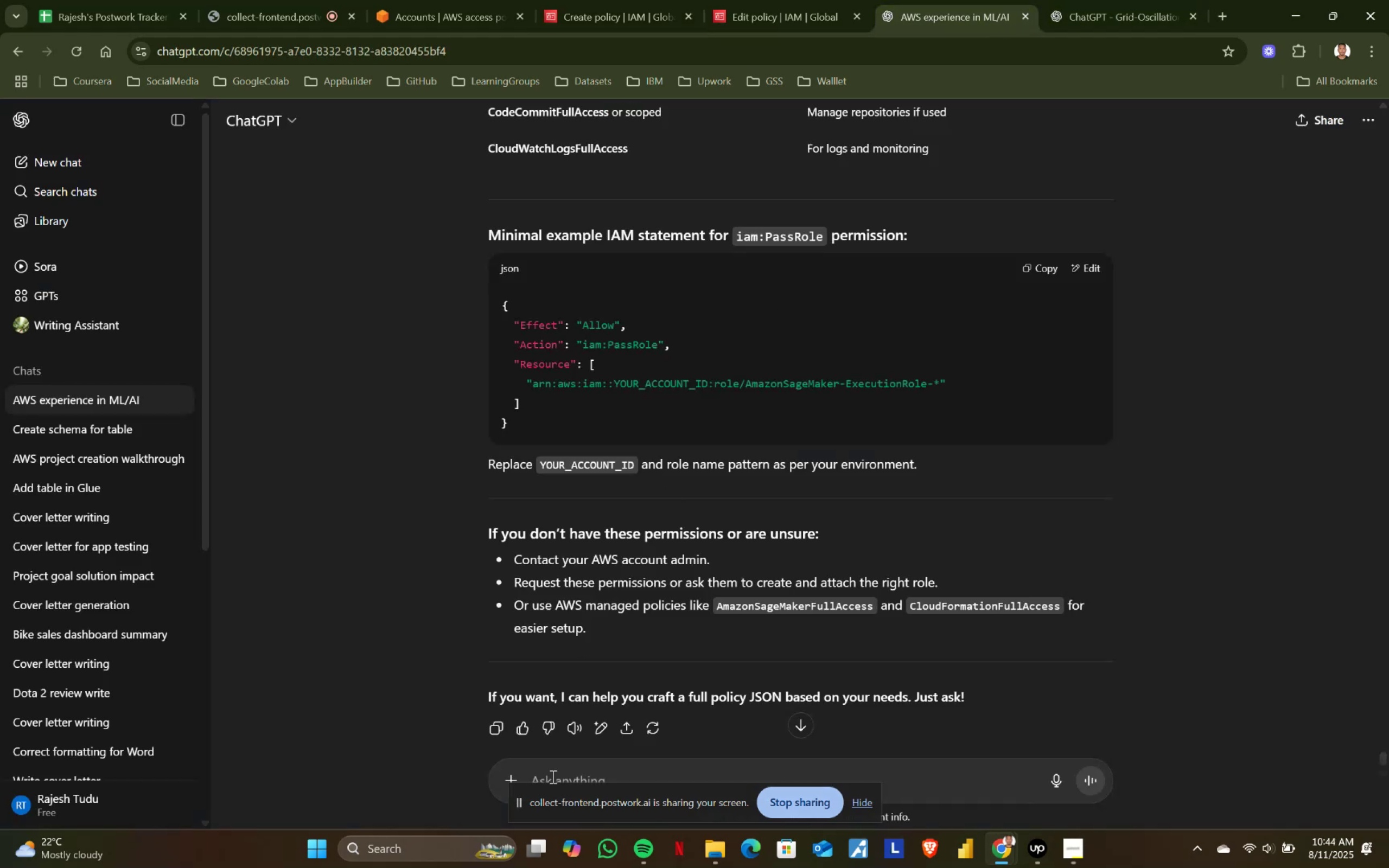 
left_click([567, 773])
 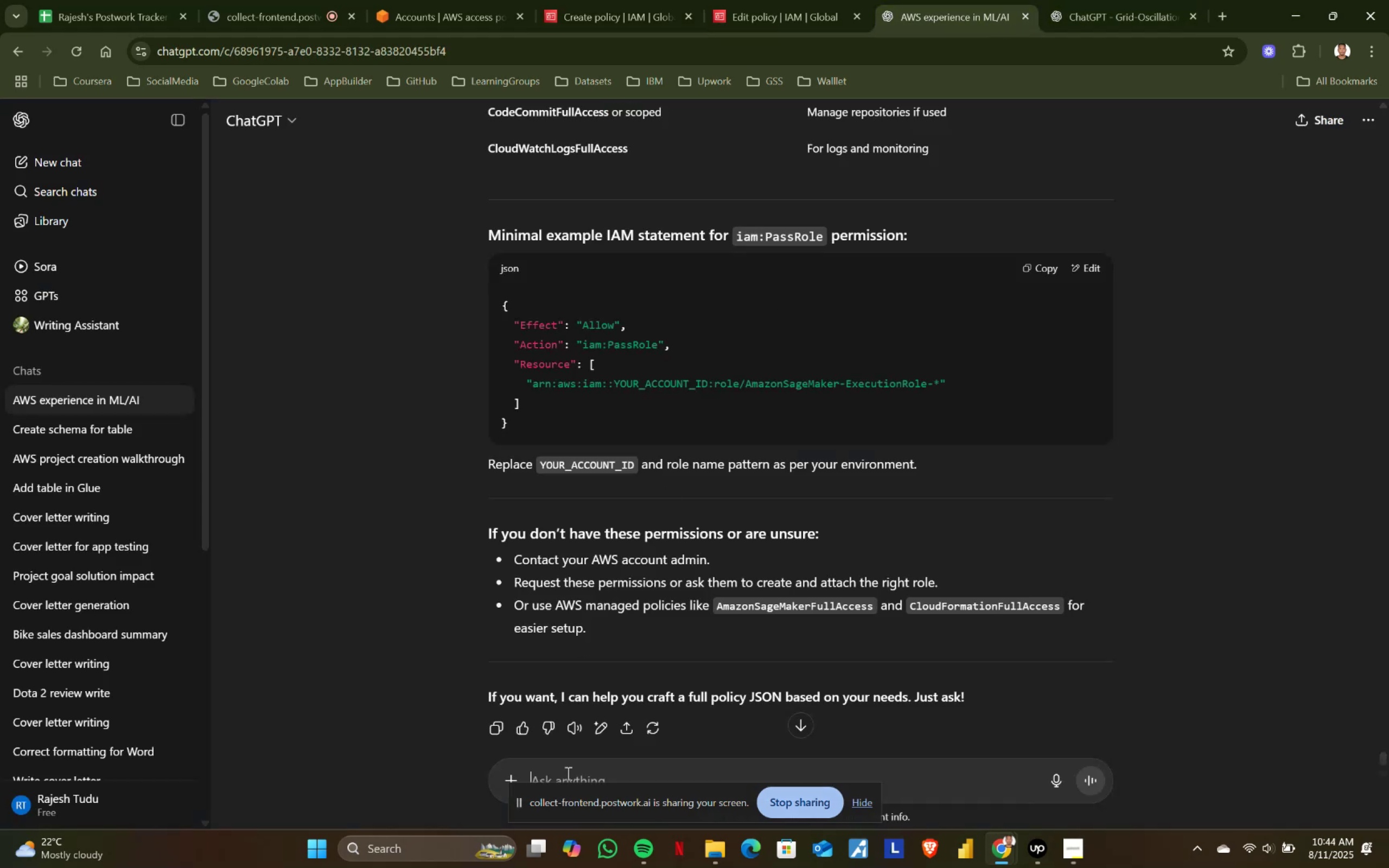 
key(Control+V)
 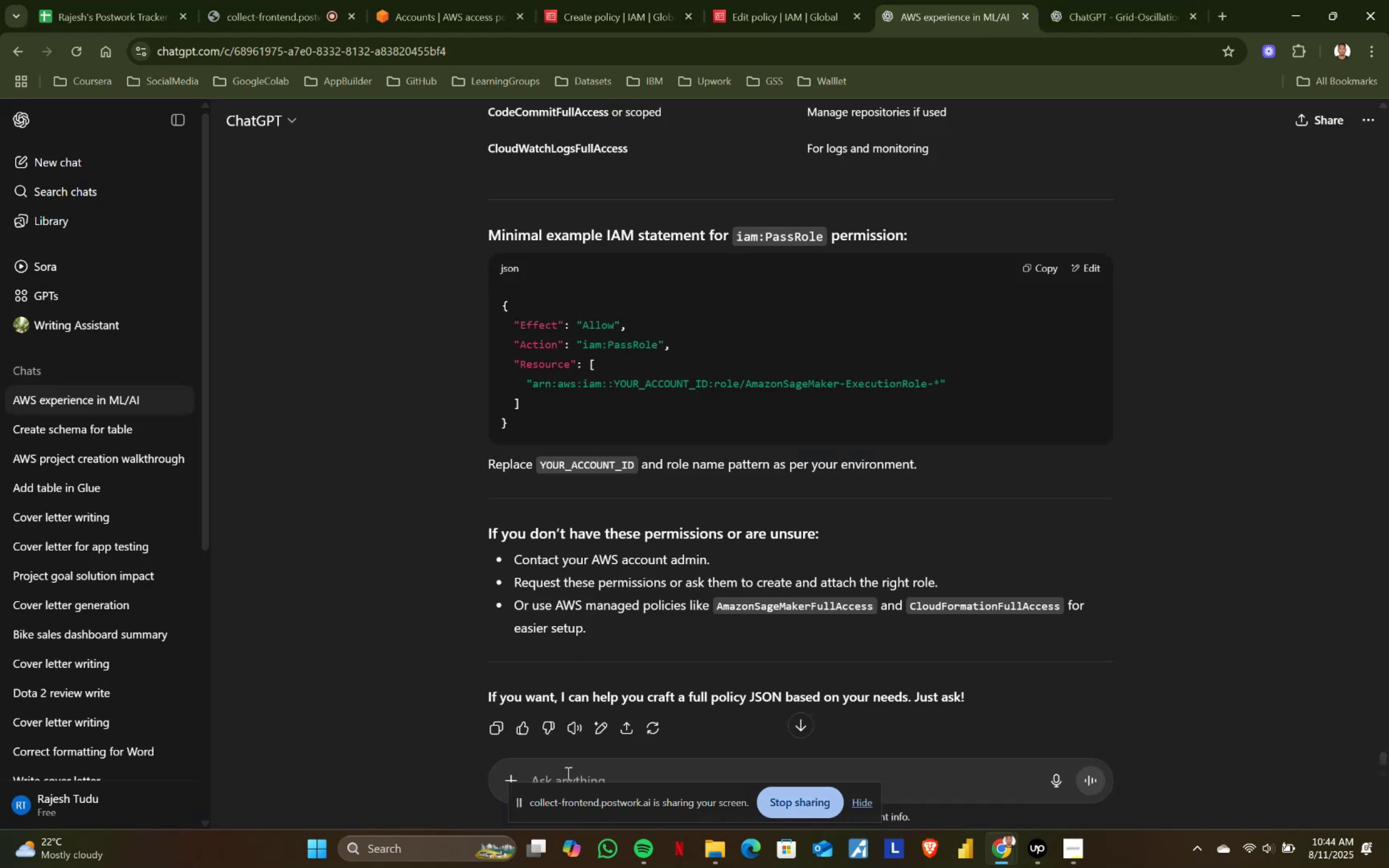 
key(Shift+Enter)
 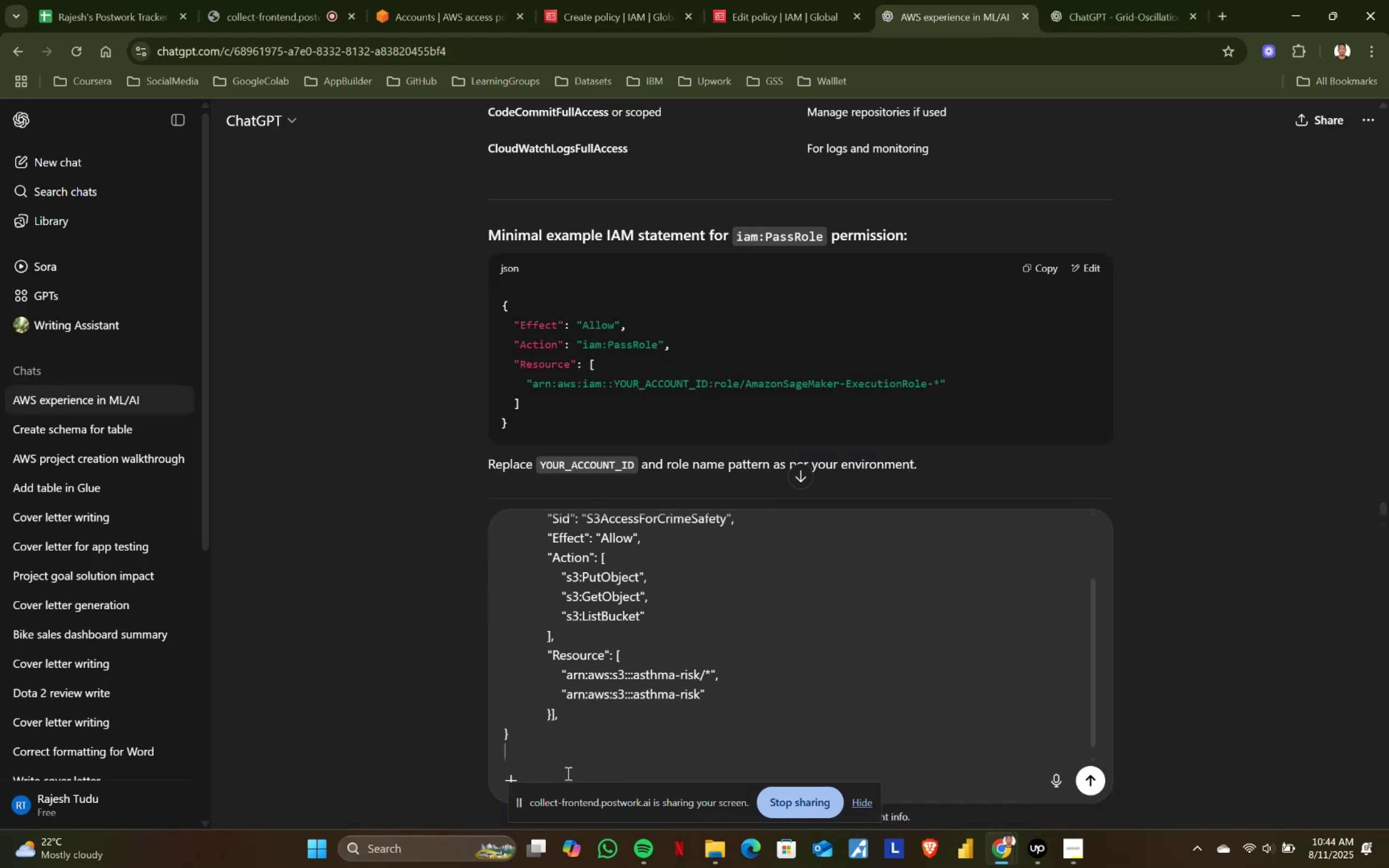 
key(Shift+Enter)
 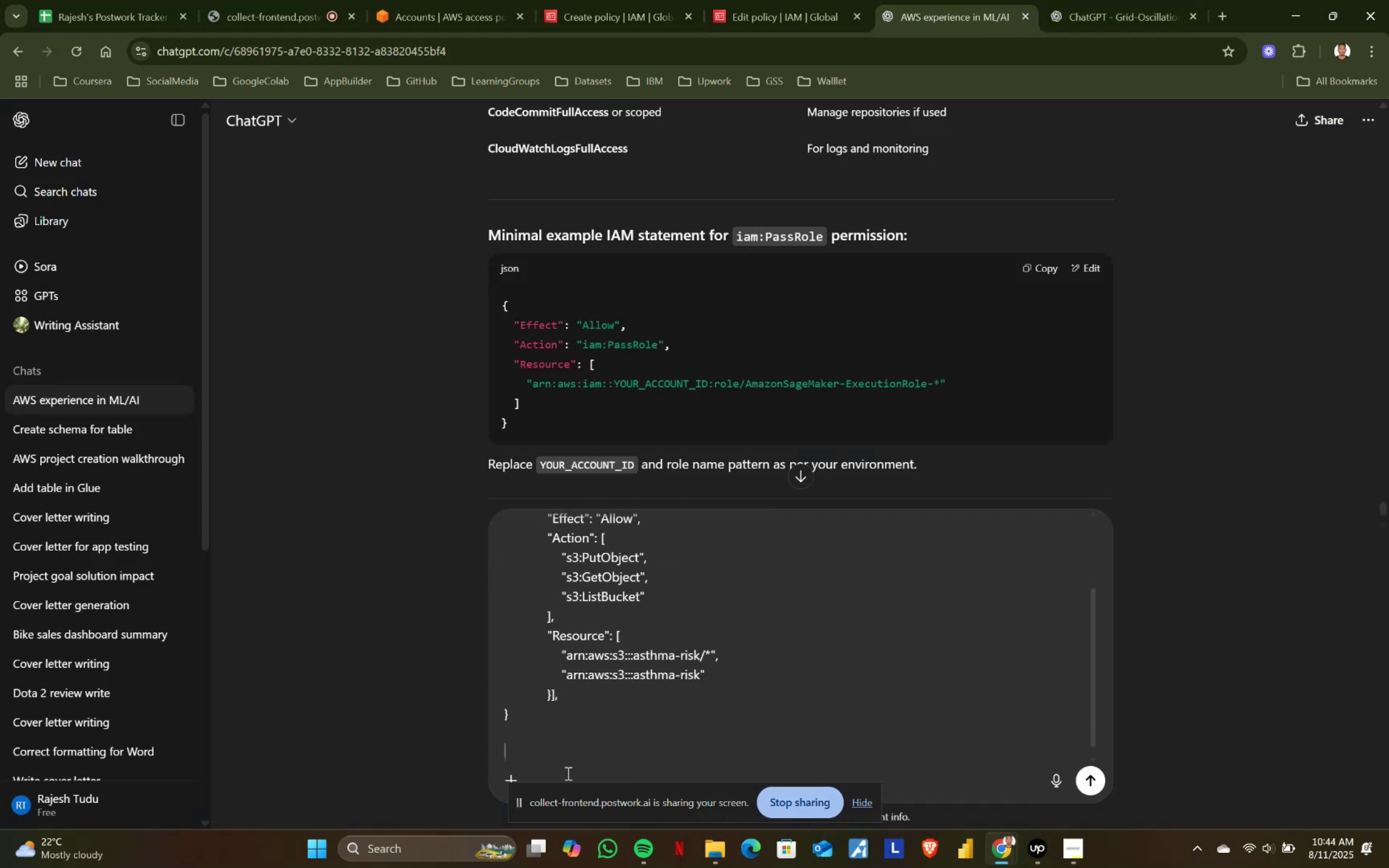 
type(correct this)
 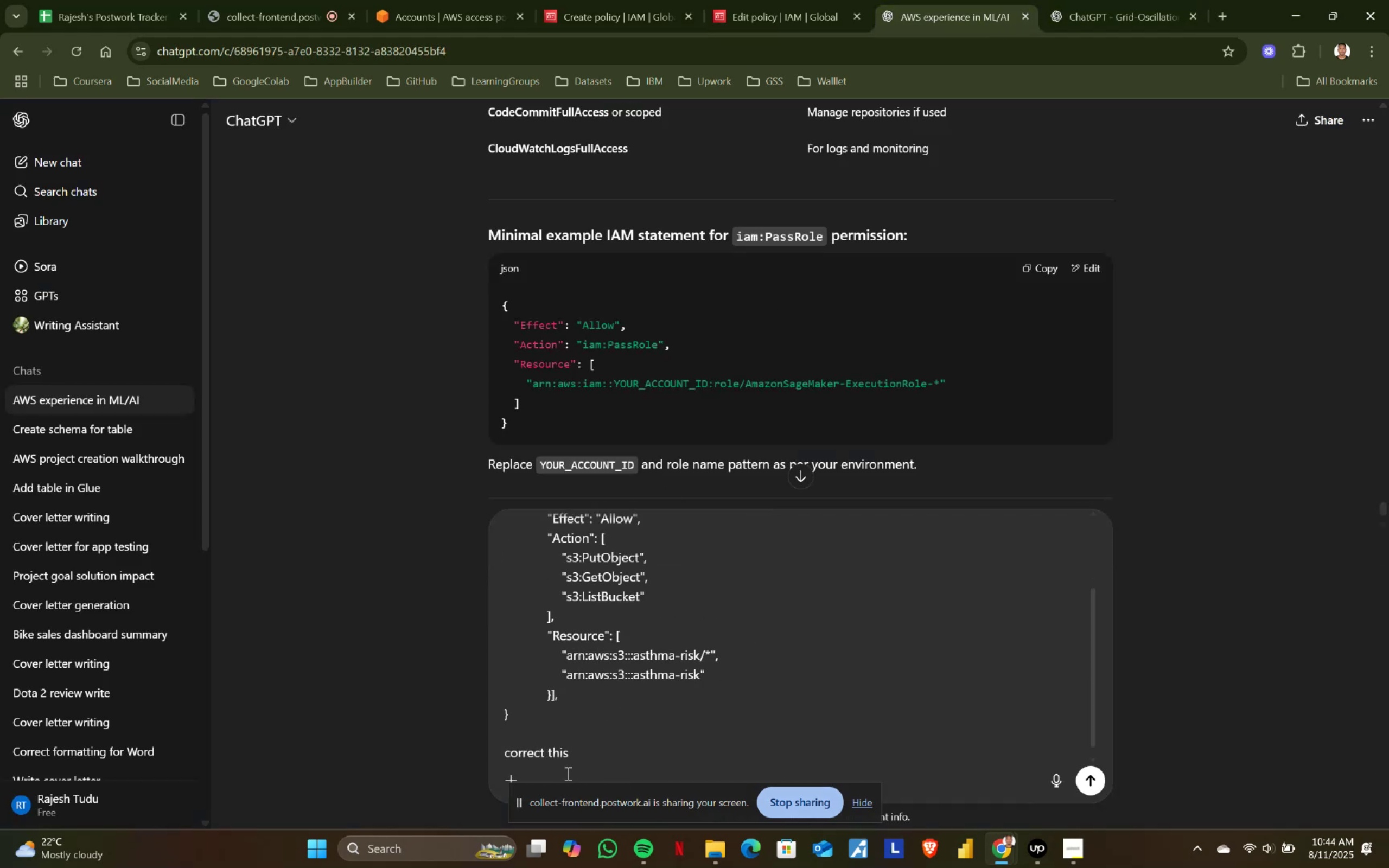 
key(Enter)
 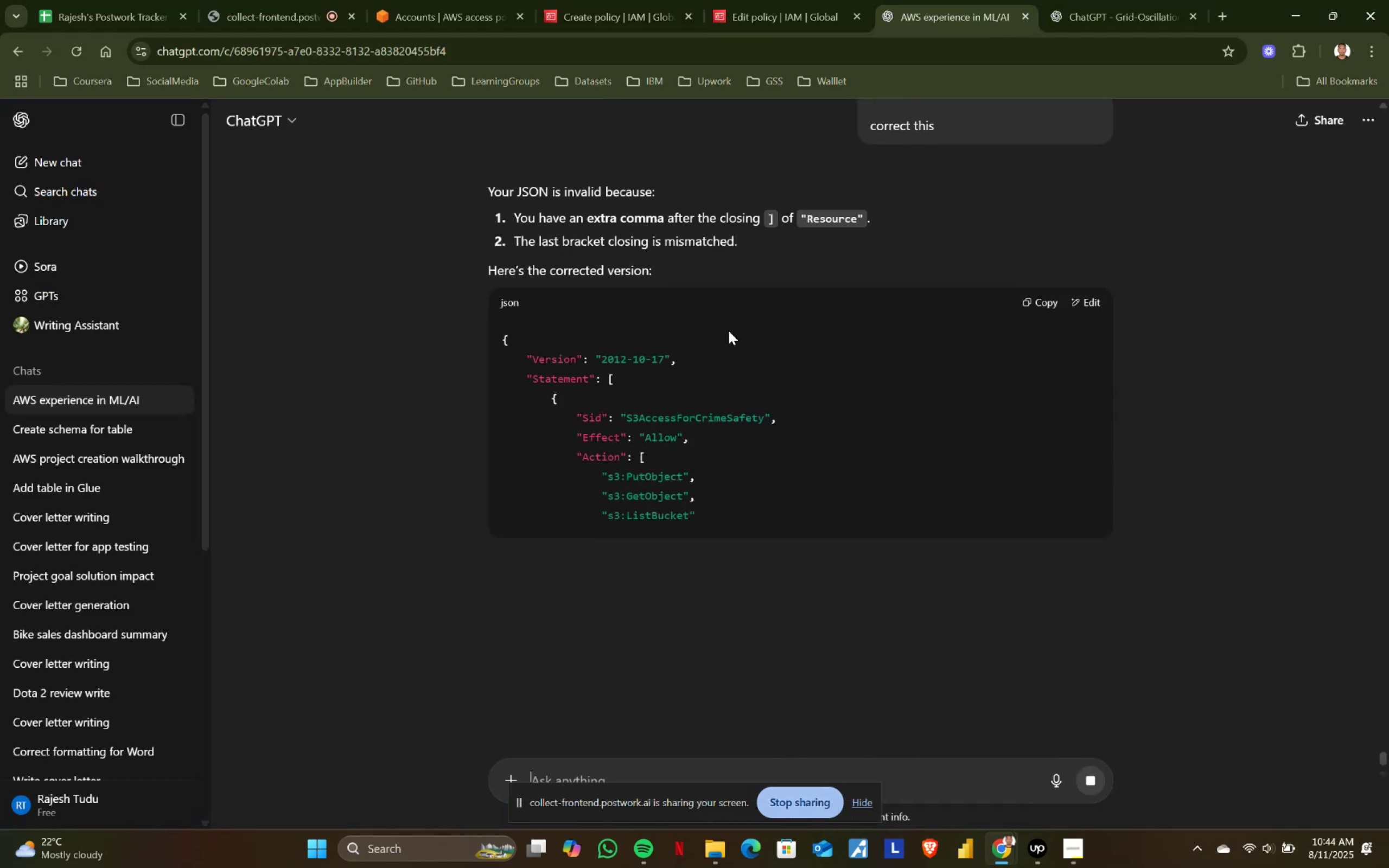 
left_click([1046, 306])
 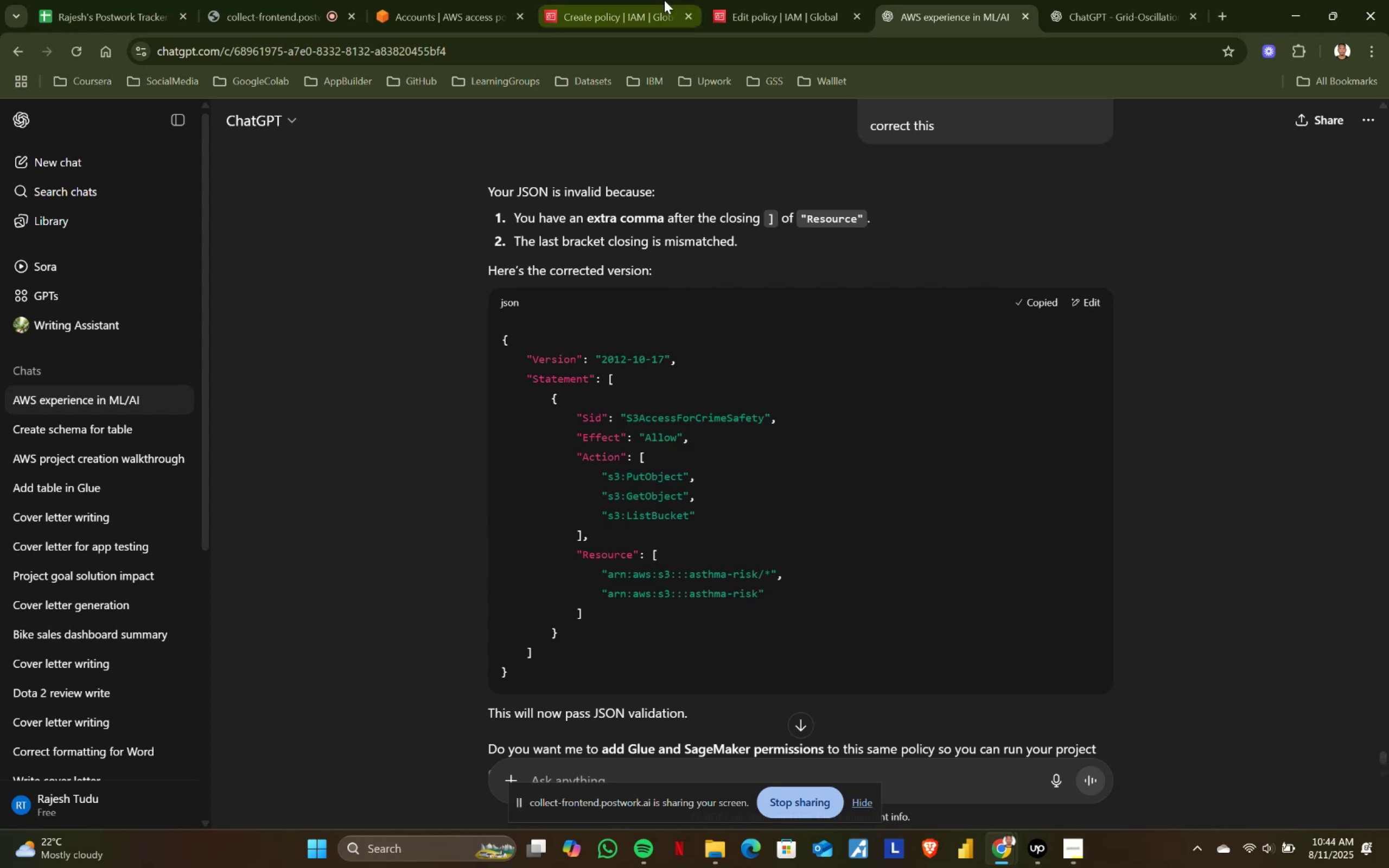 
left_click([805, 0])
 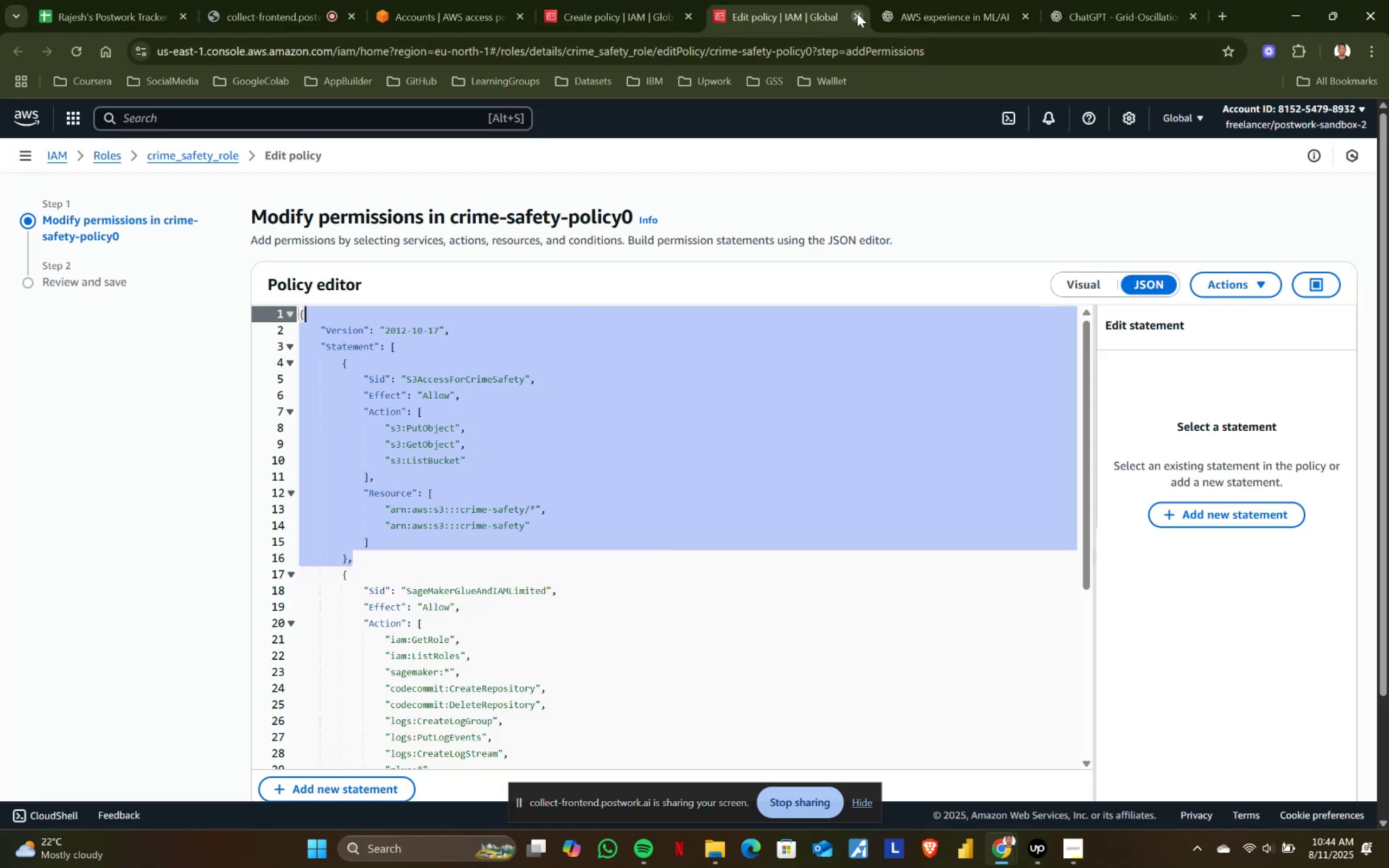 
double_click([616, 6])
 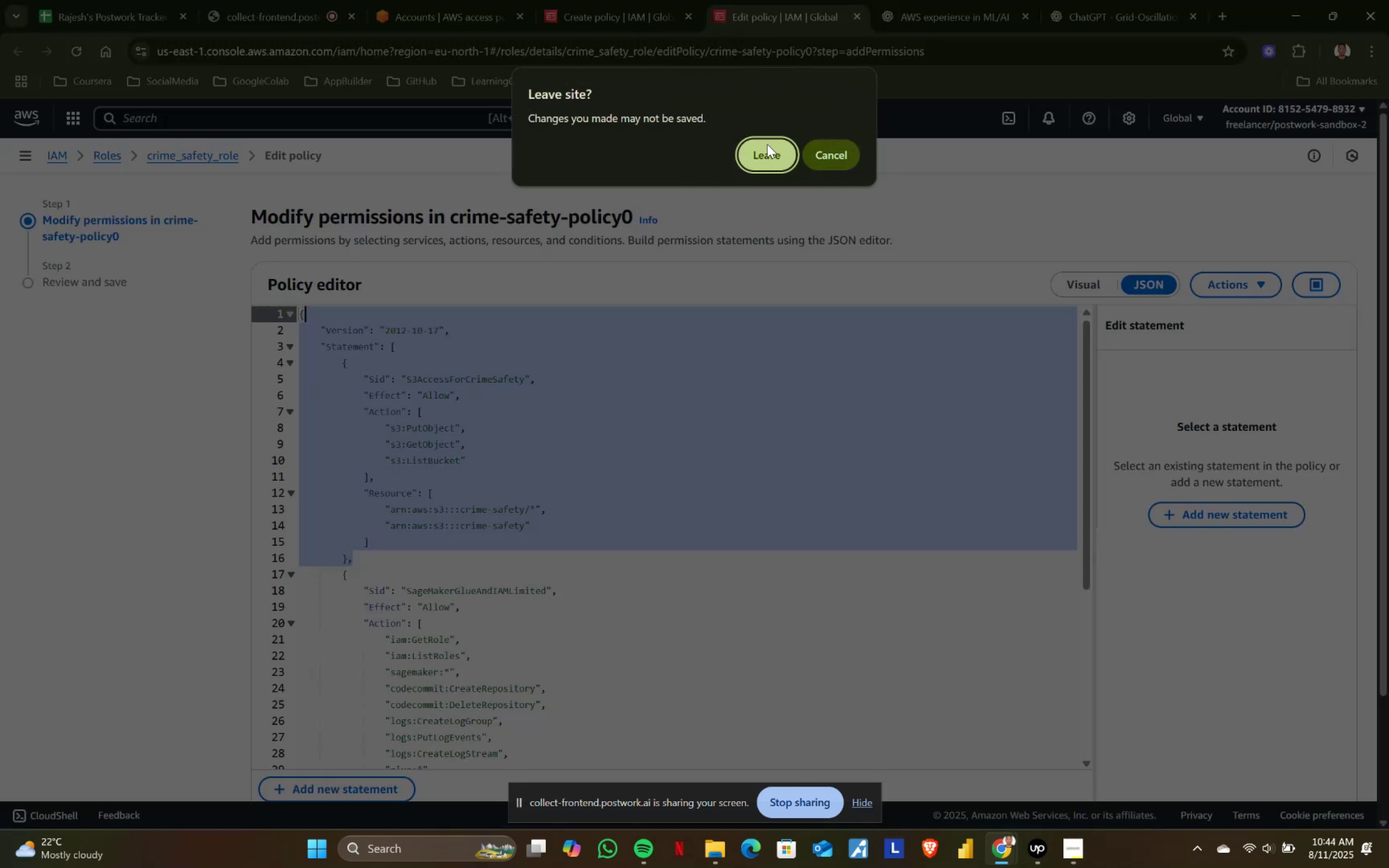 
left_click([762, 156])
 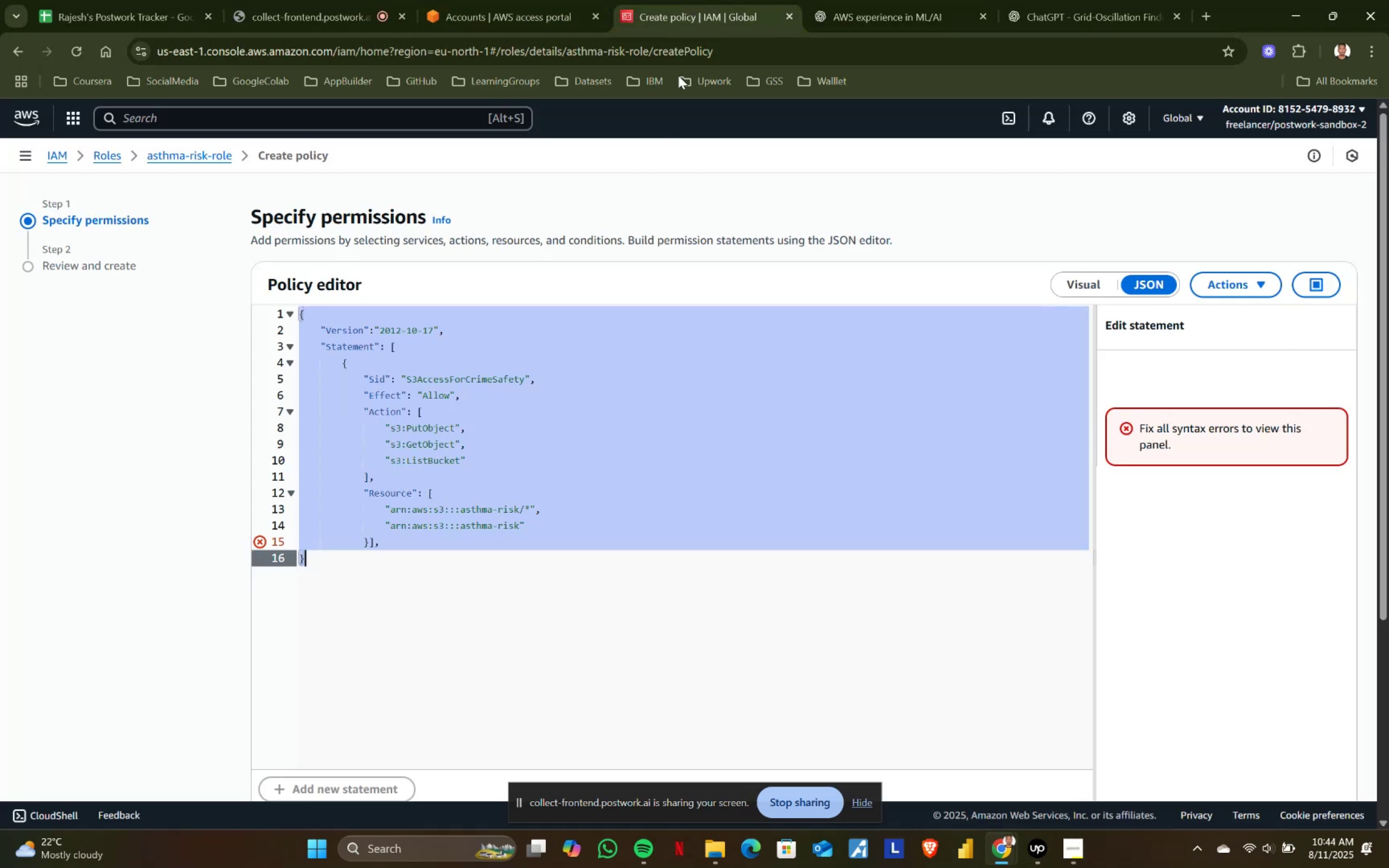 
double_click([469, 502])
 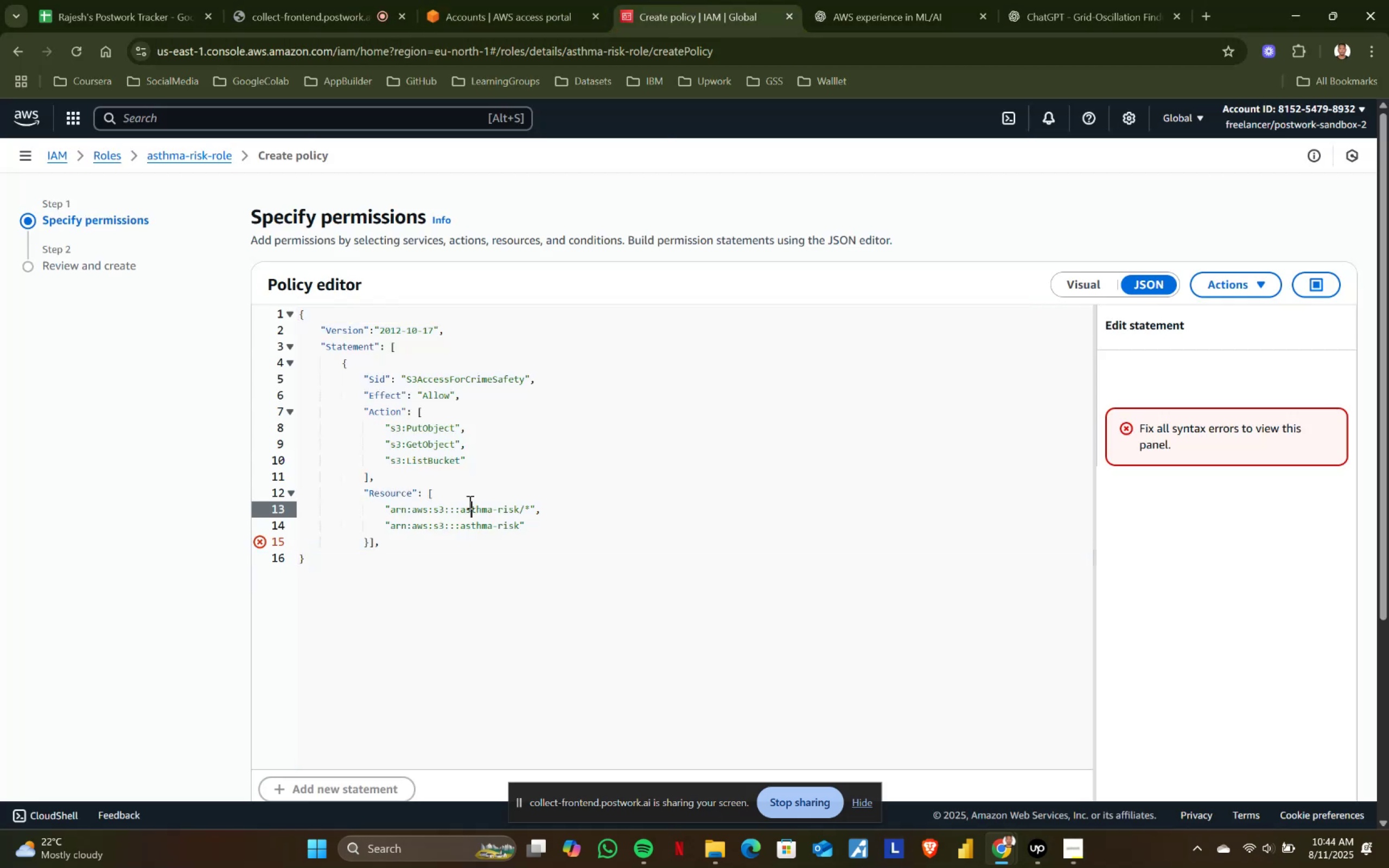 
key(Control+ControlLeft)
 